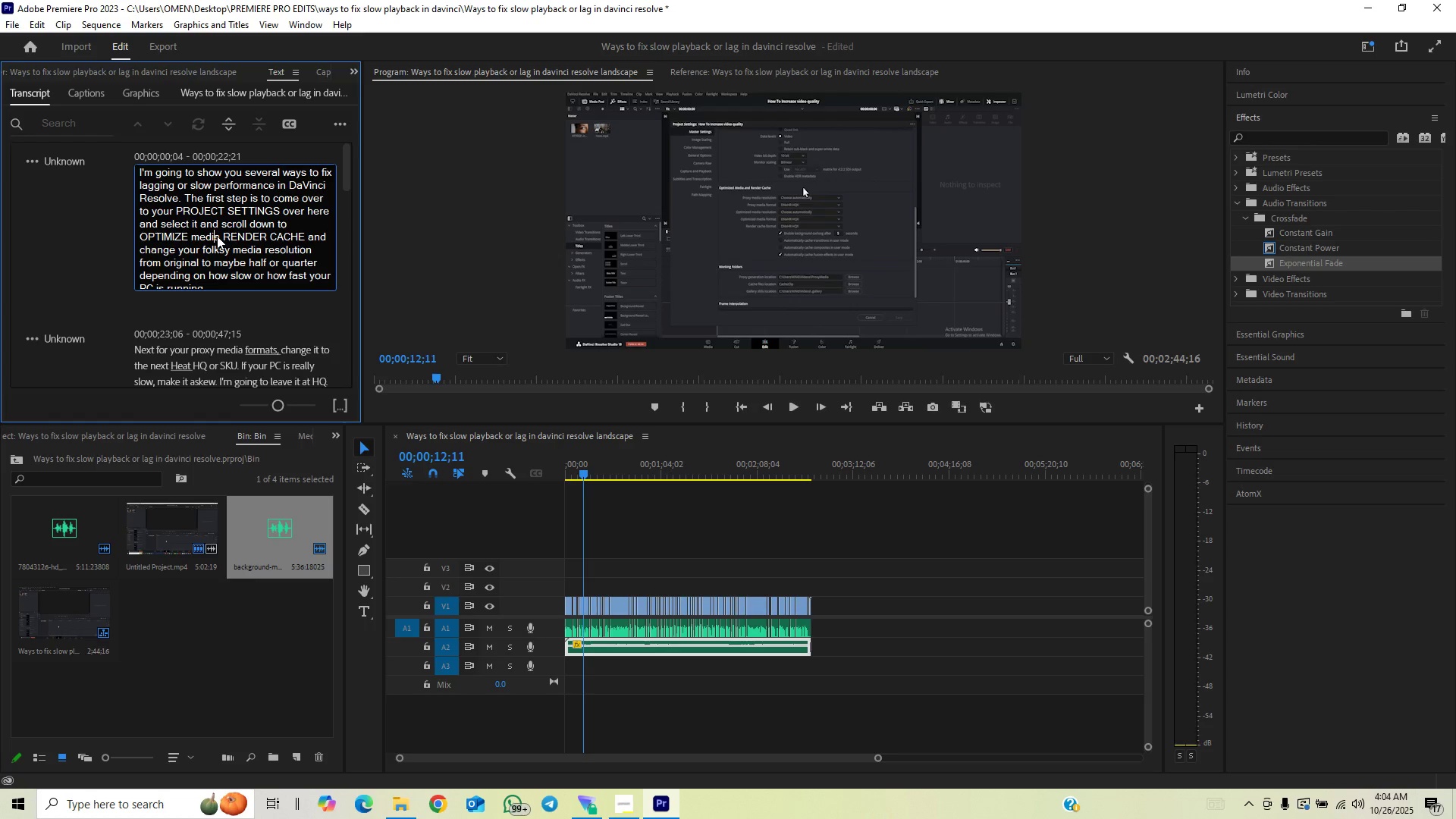 
key(ArrowRight)
 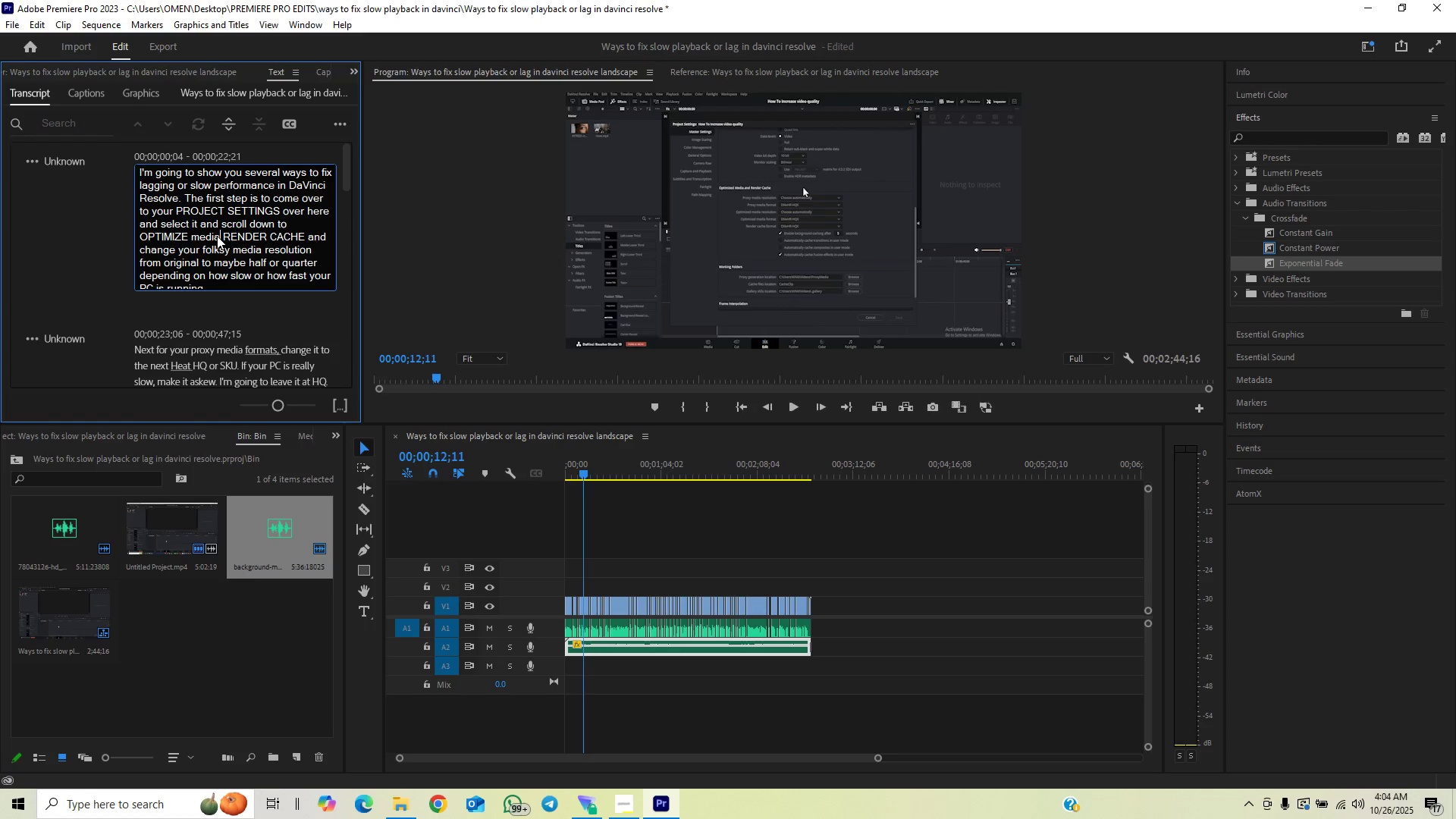 
key(Backspace)
key(Backspace)
key(Backspace)
key(Backspace)
key(Backspace)
type(MEDIA)
 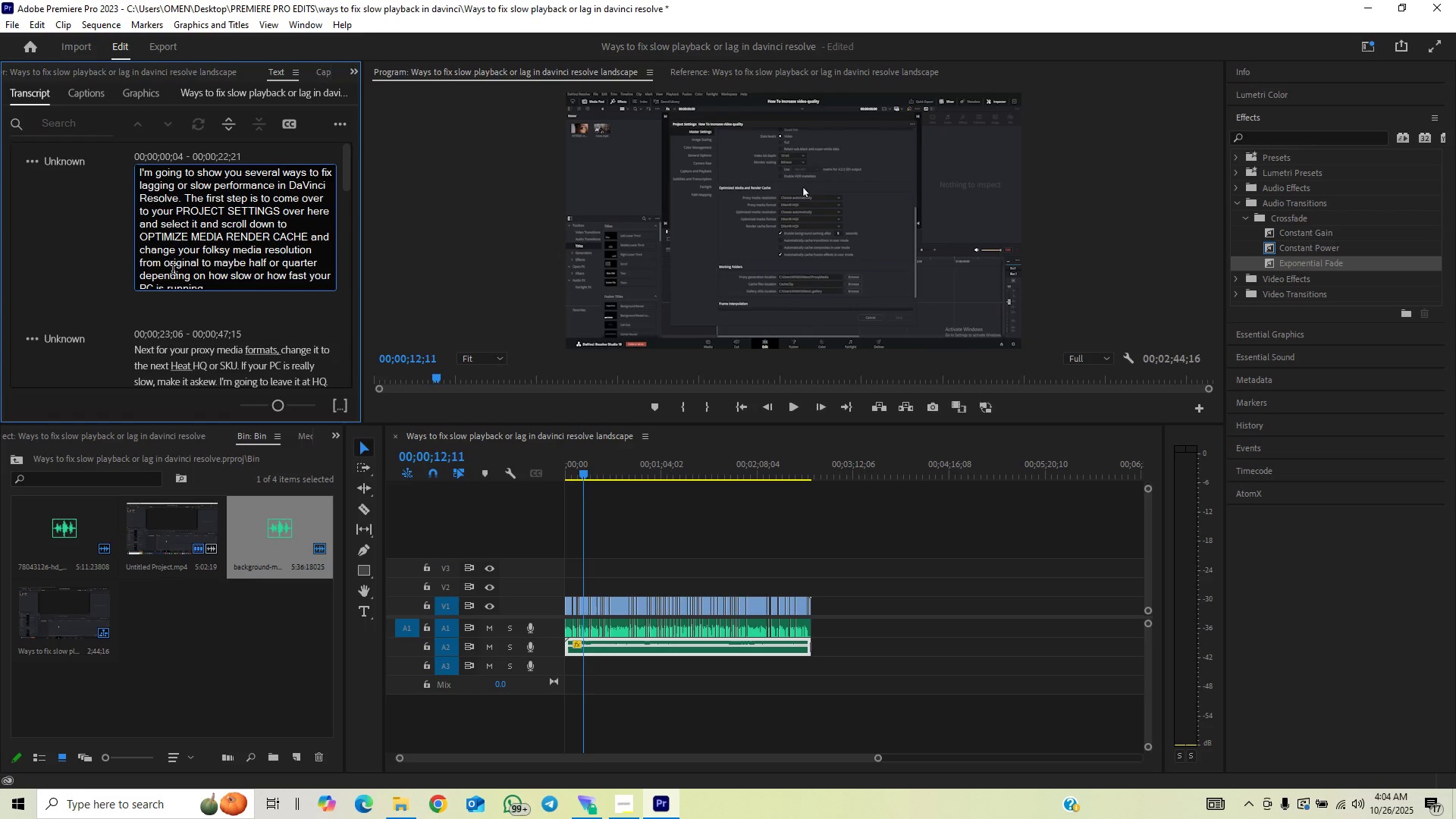 
left_click([87, 278])
 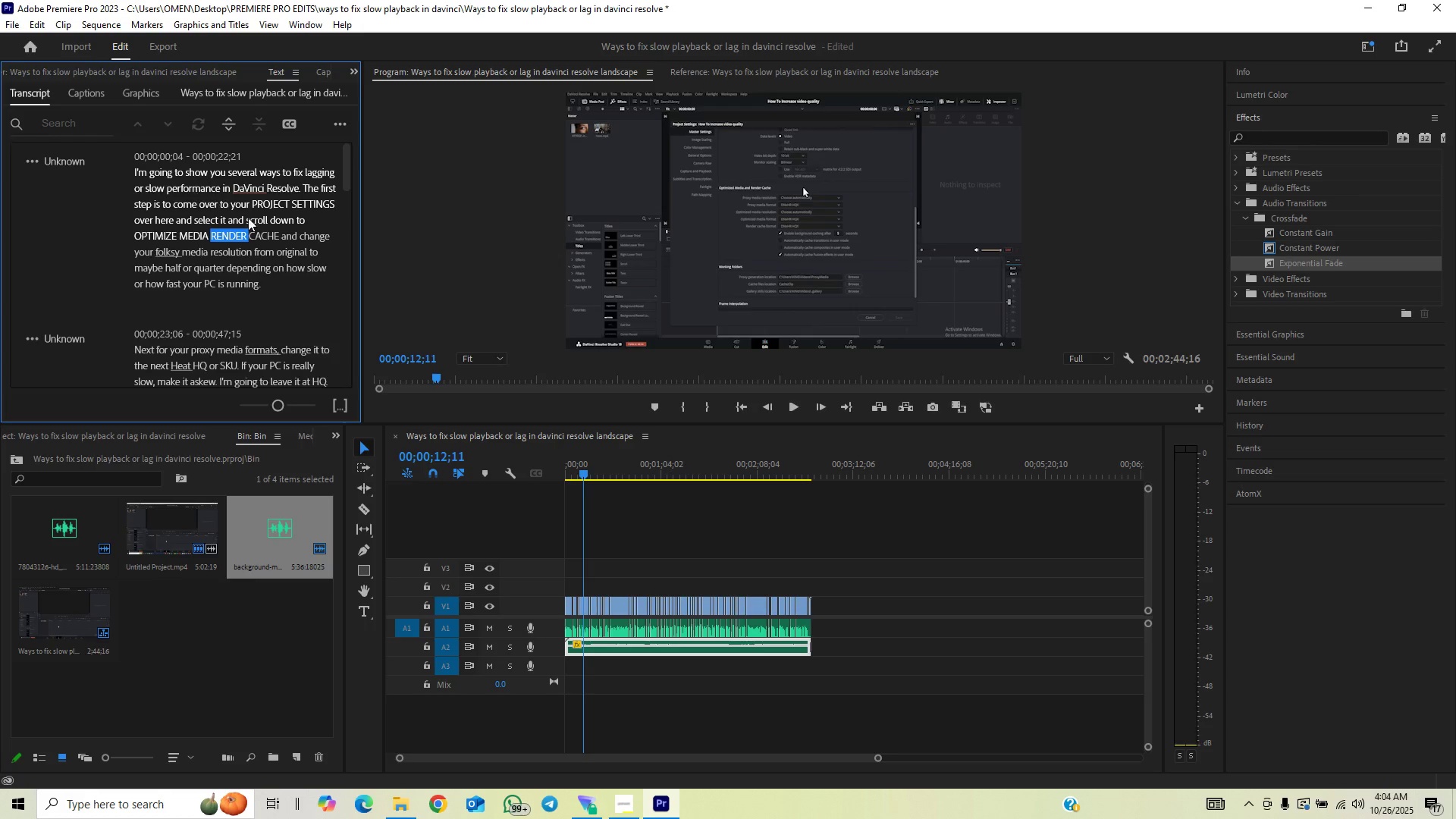 
left_click([253, 215])
 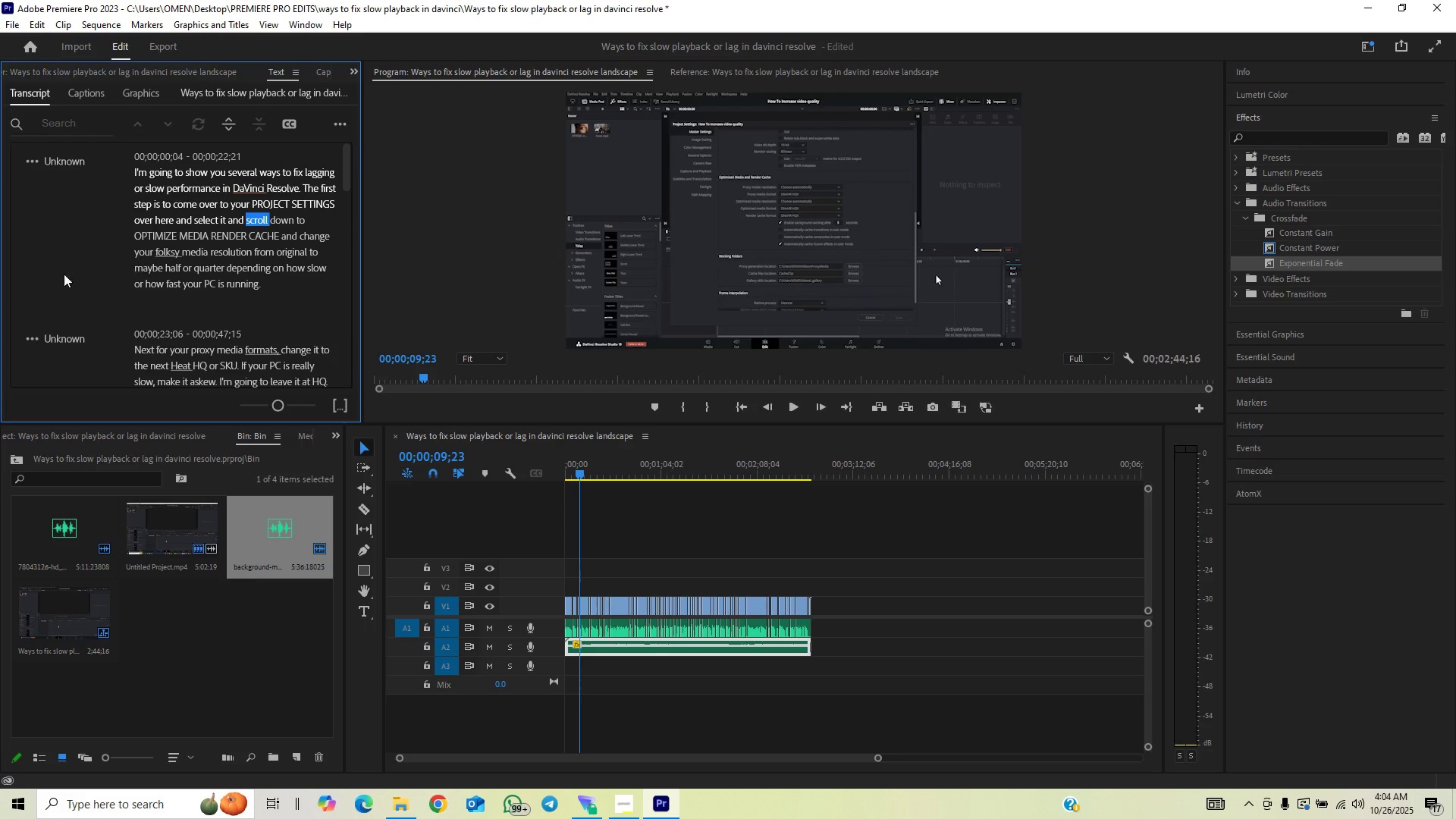 
key(Space)
 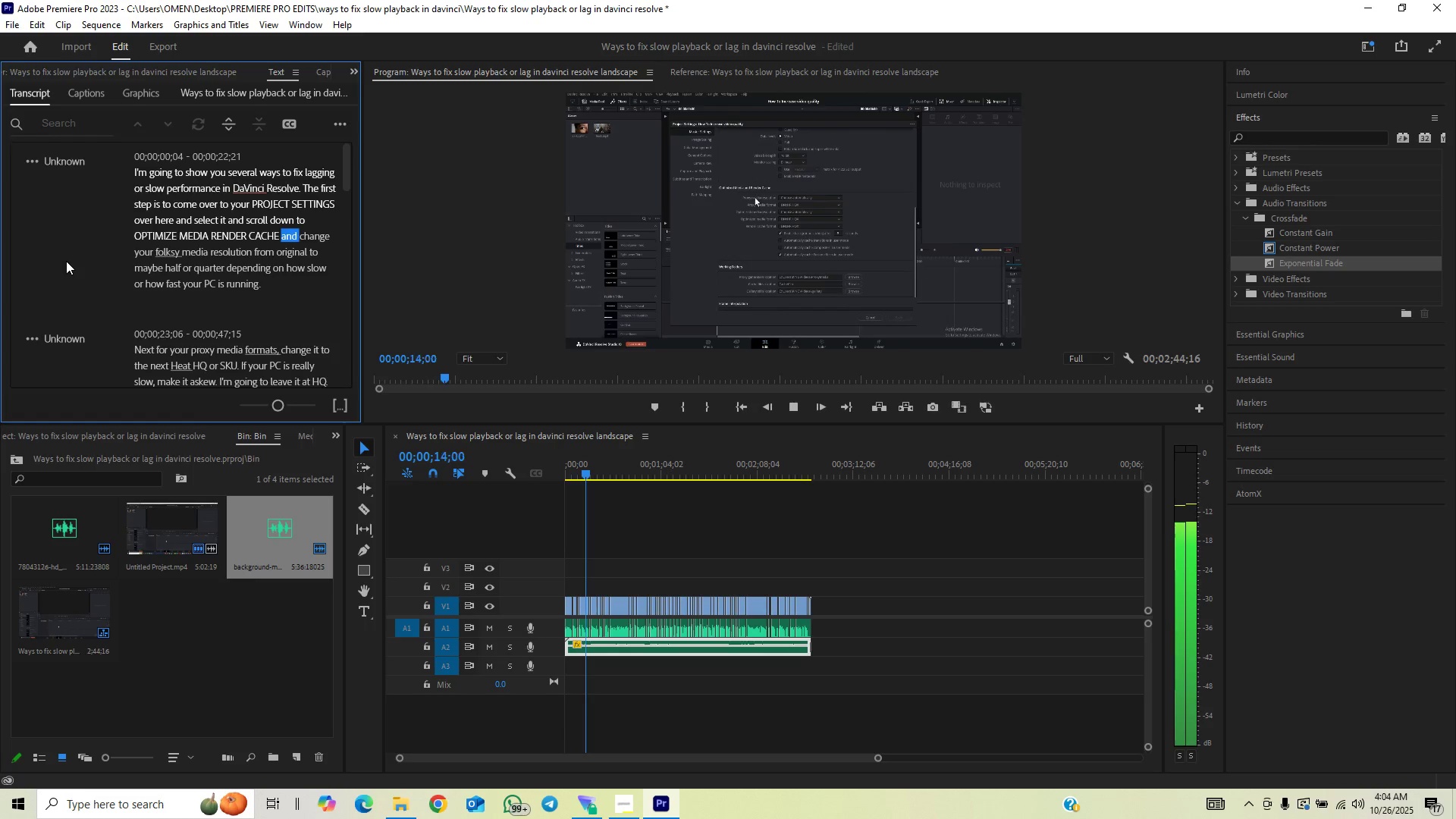 
wait(6.15)
 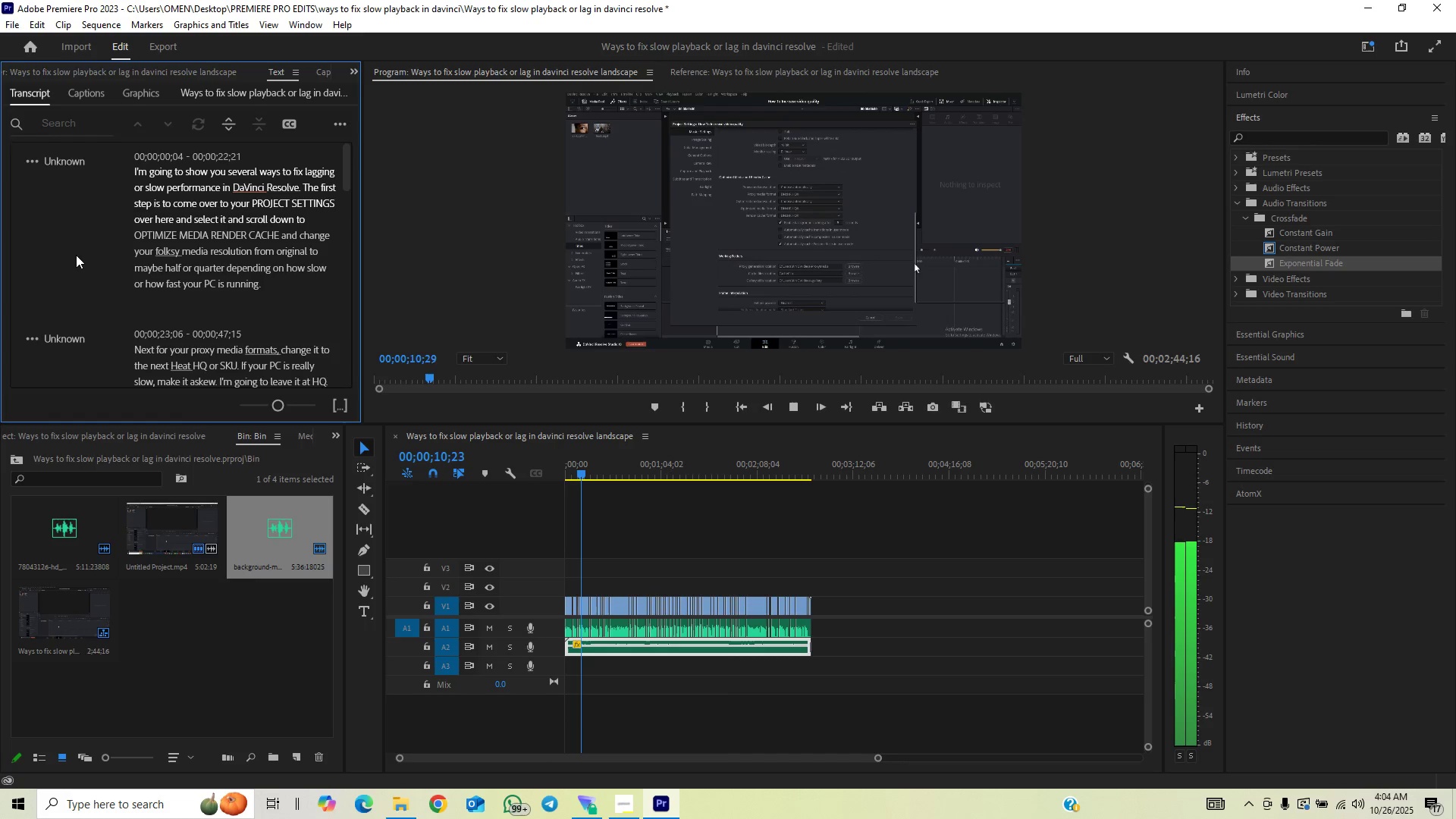 
key(Space)
 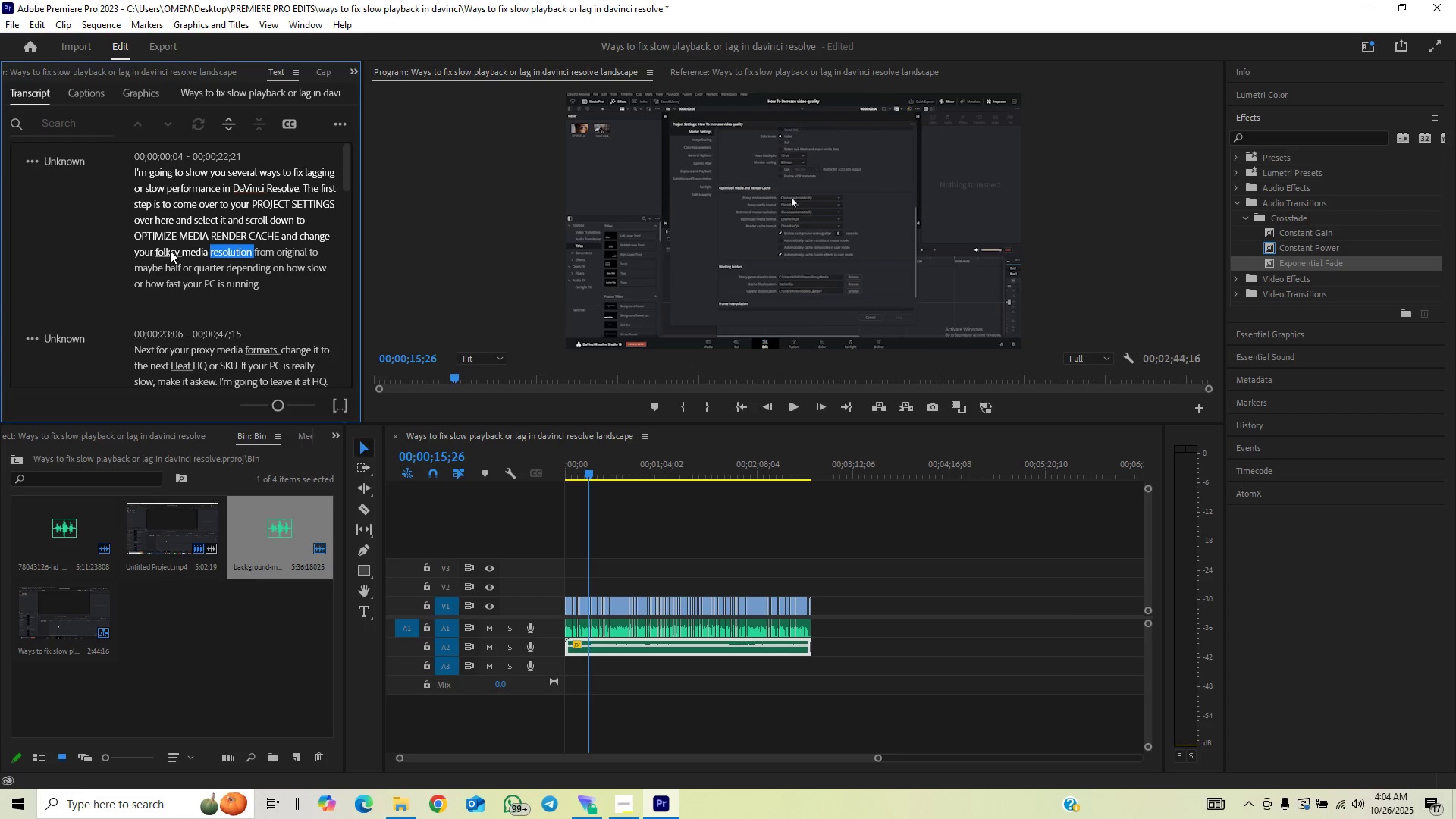 
left_click([170, 250])
 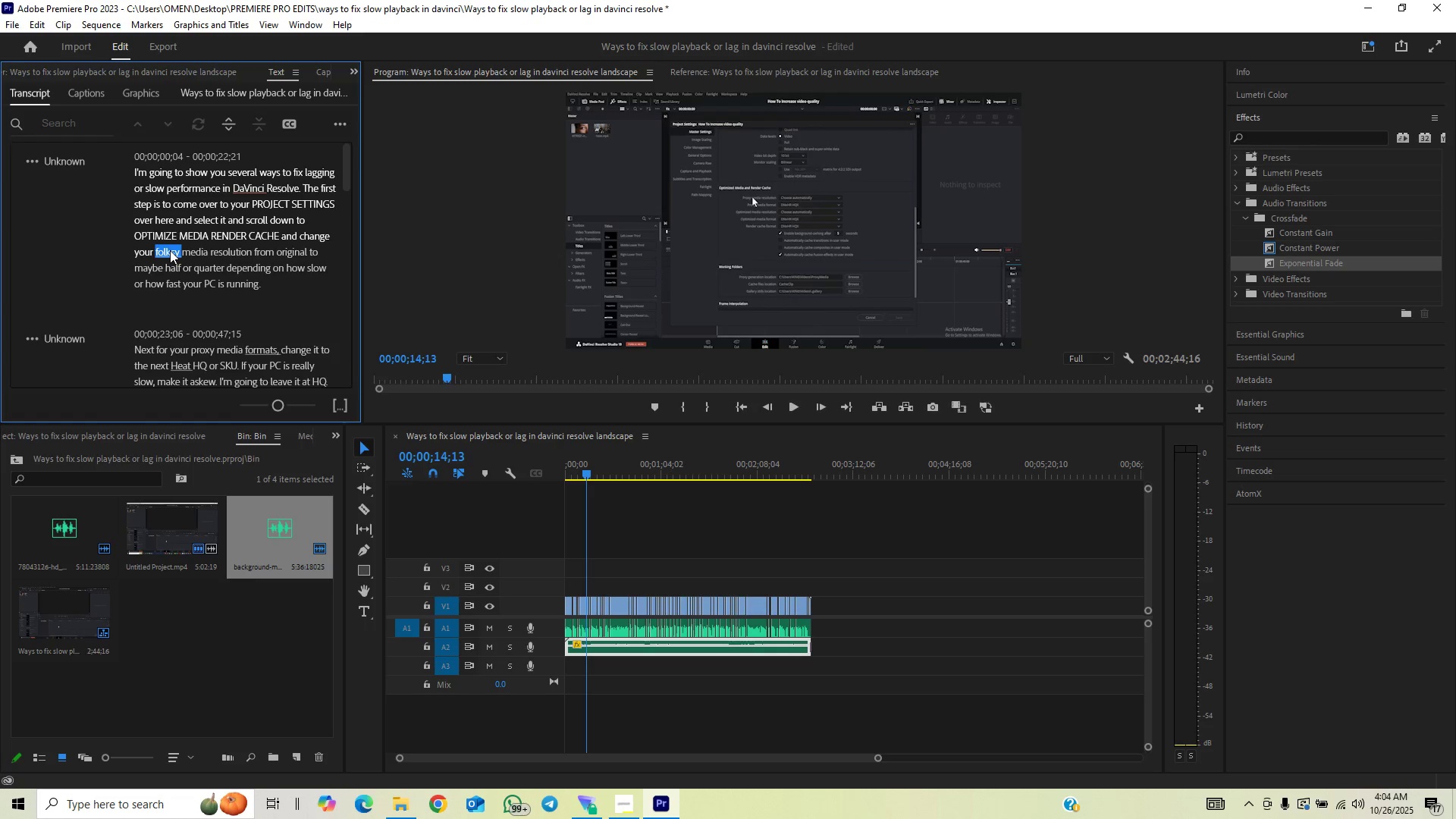 
double_click([170, 250])
 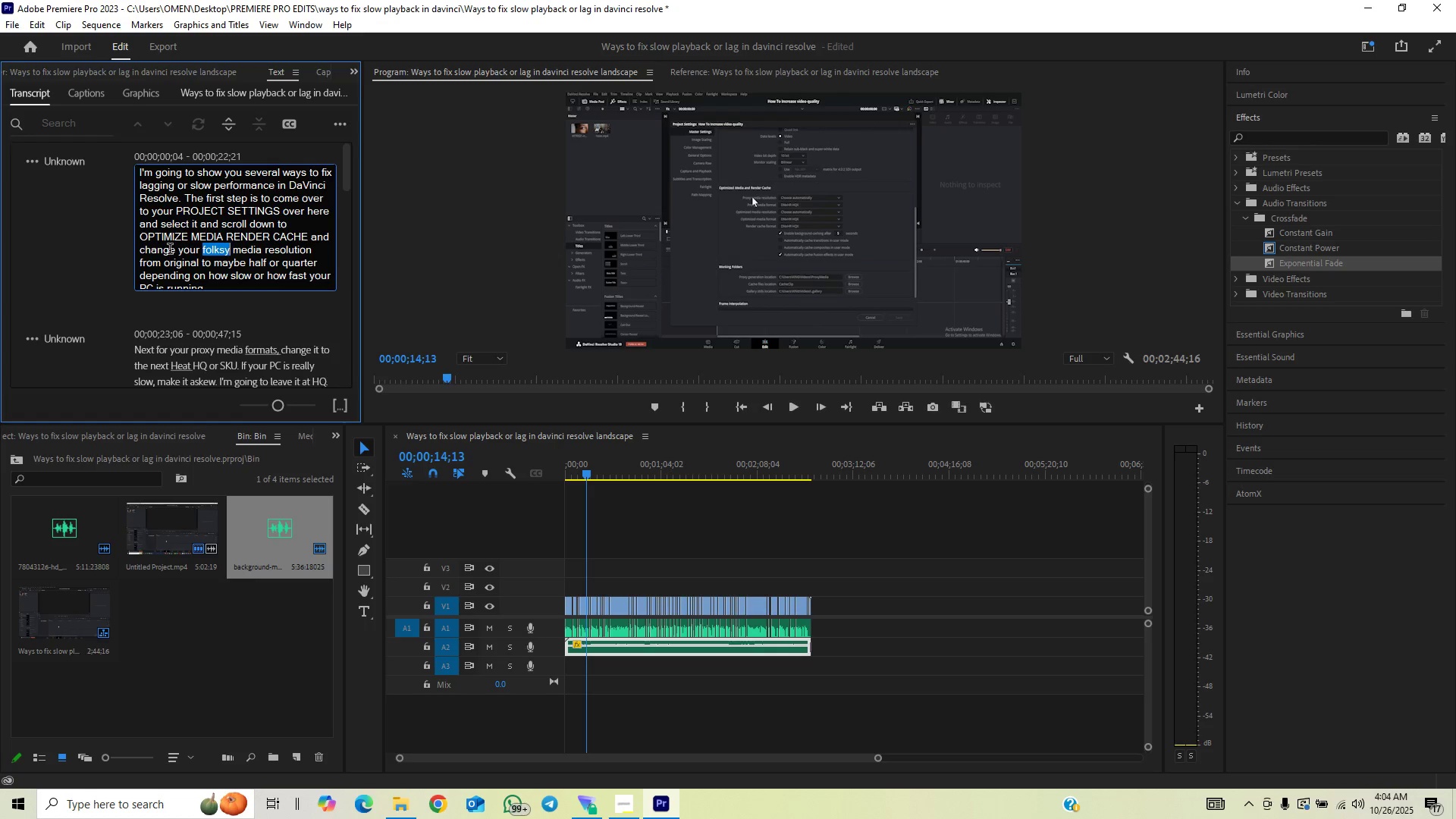 
type(PRO)
key(Backspace)
key(Backspace)
key(Backspace)
type(proxy)
 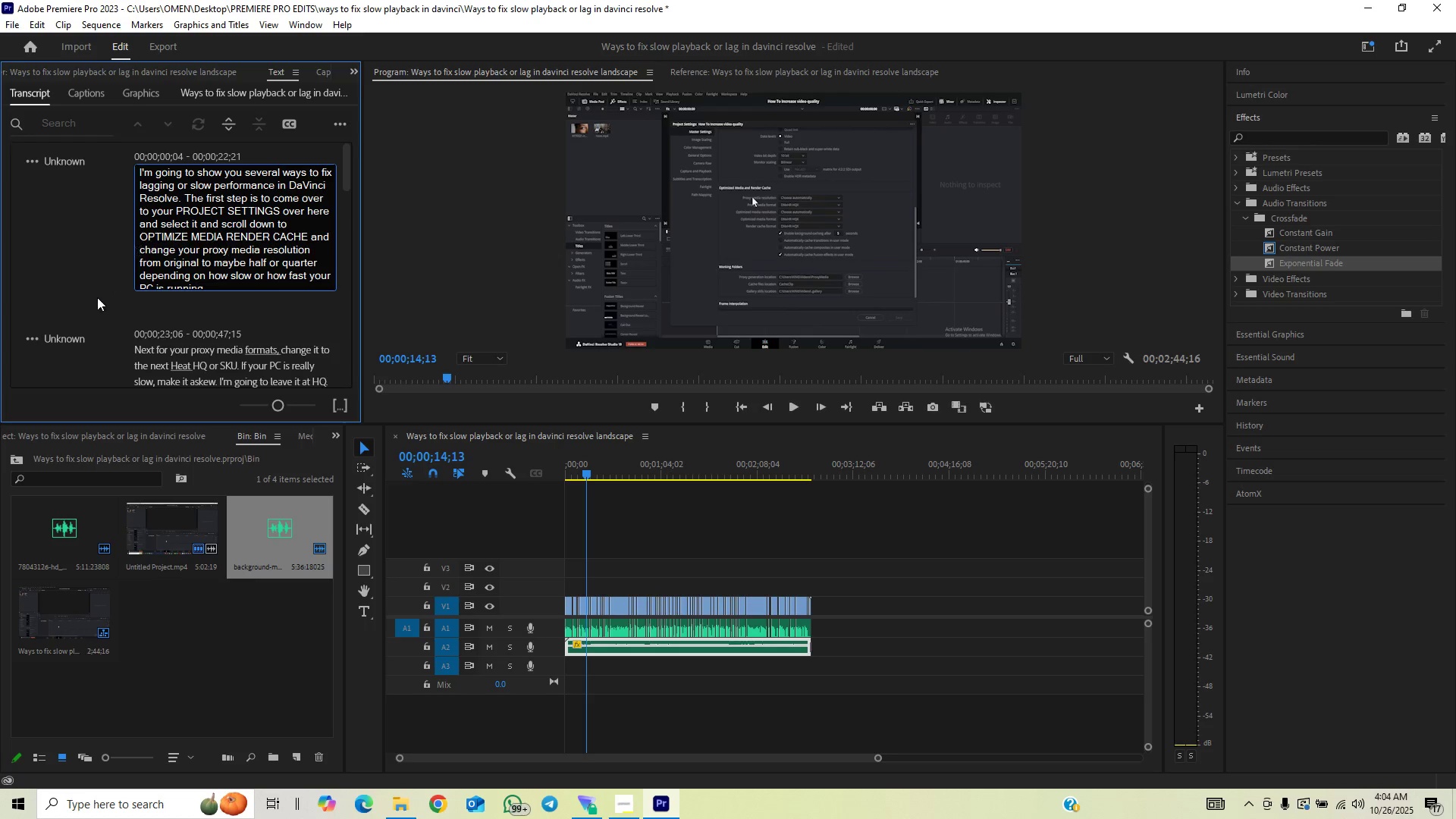 
left_click([89, 297])
 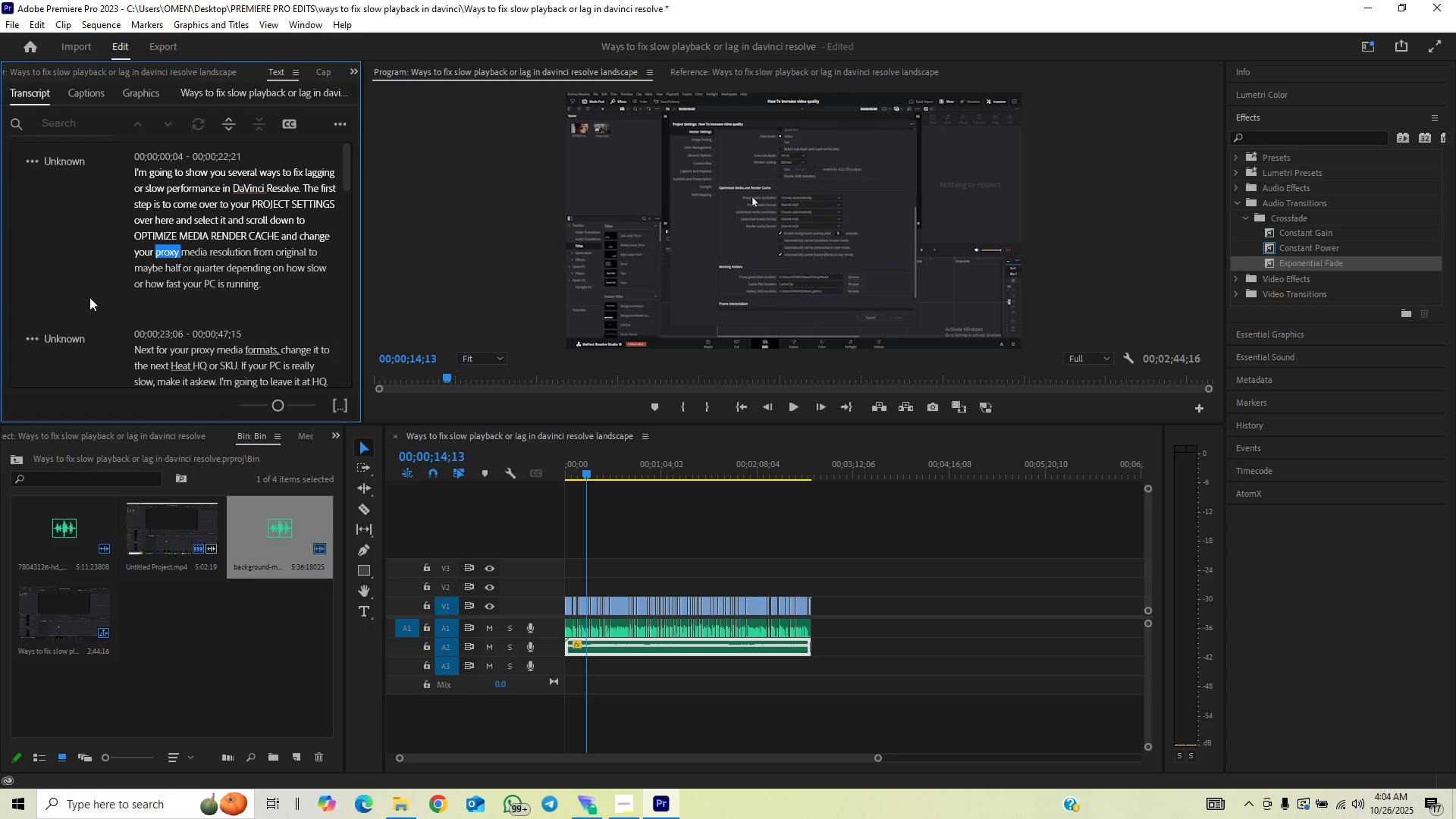 
key(Space)
 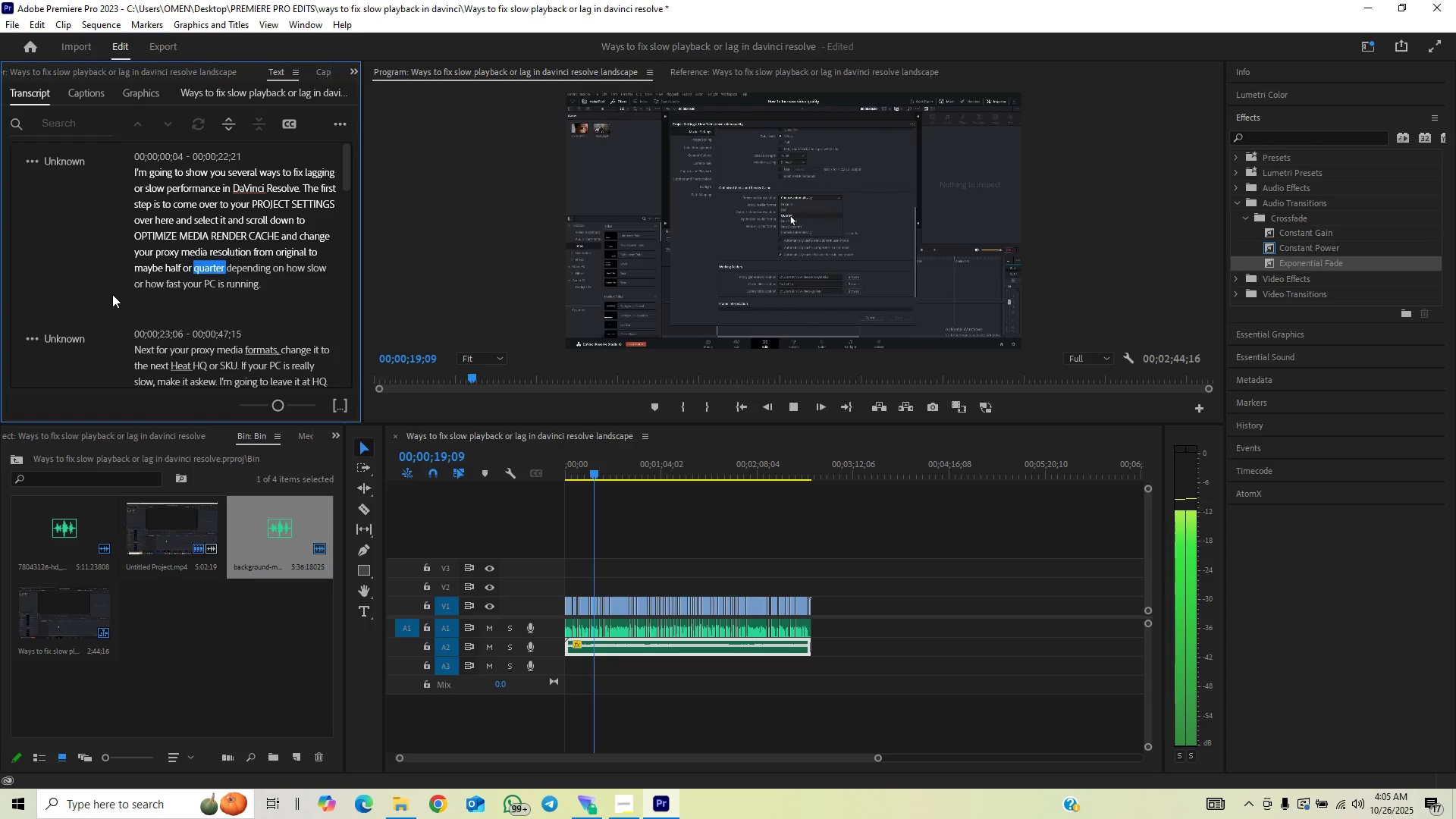 
wait(10.29)
 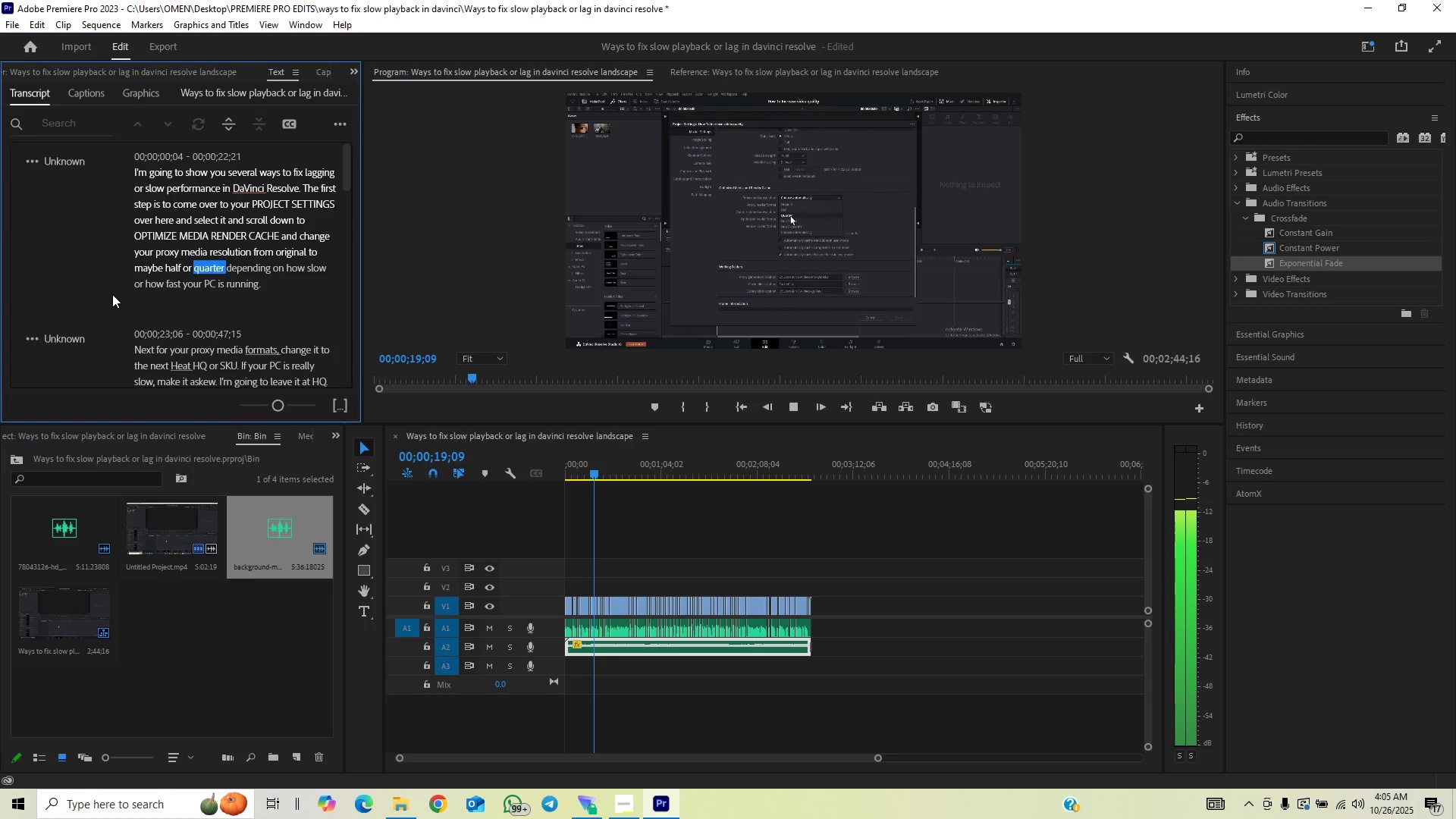 
key(Space)
 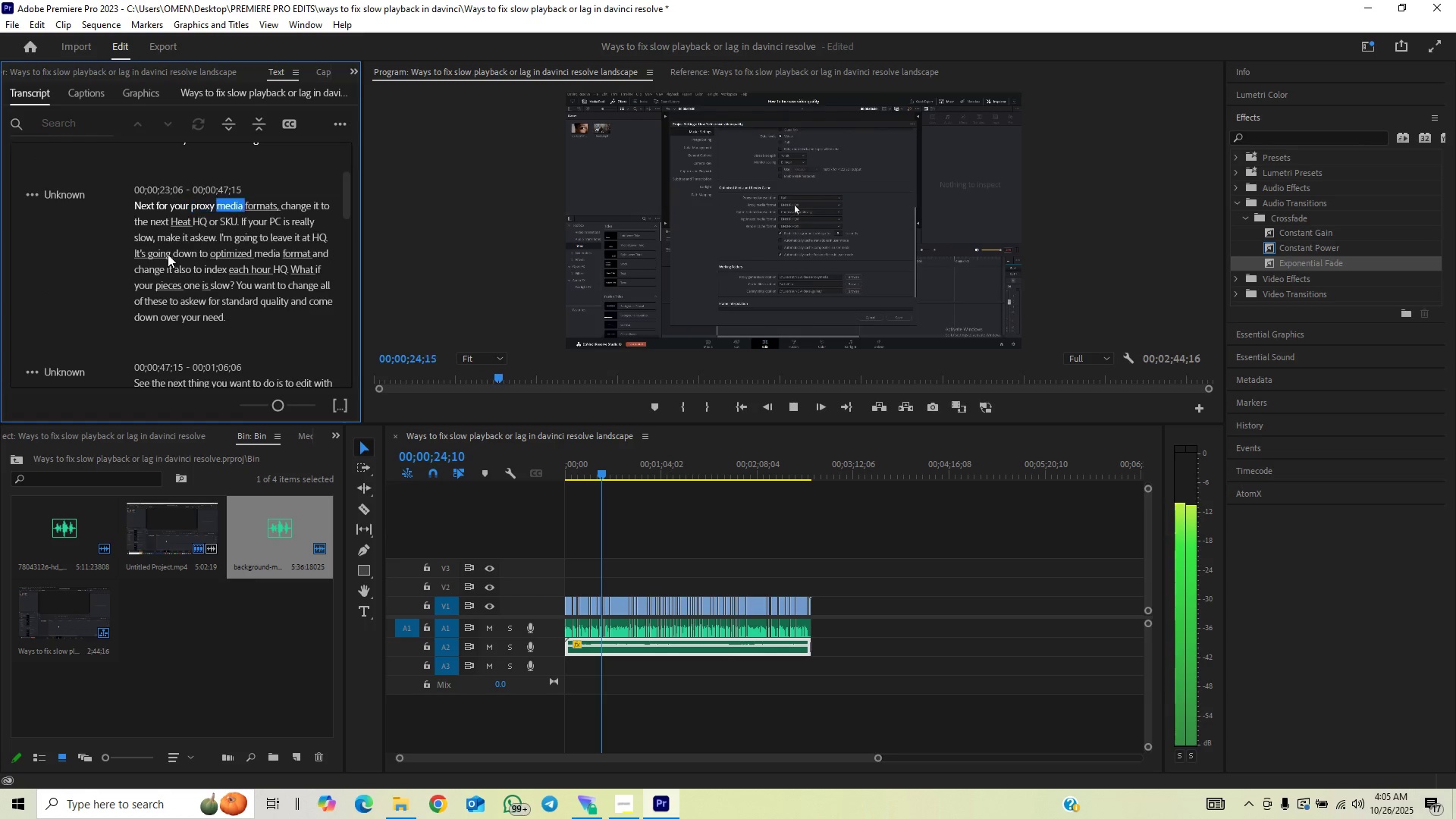 
key(Space)
 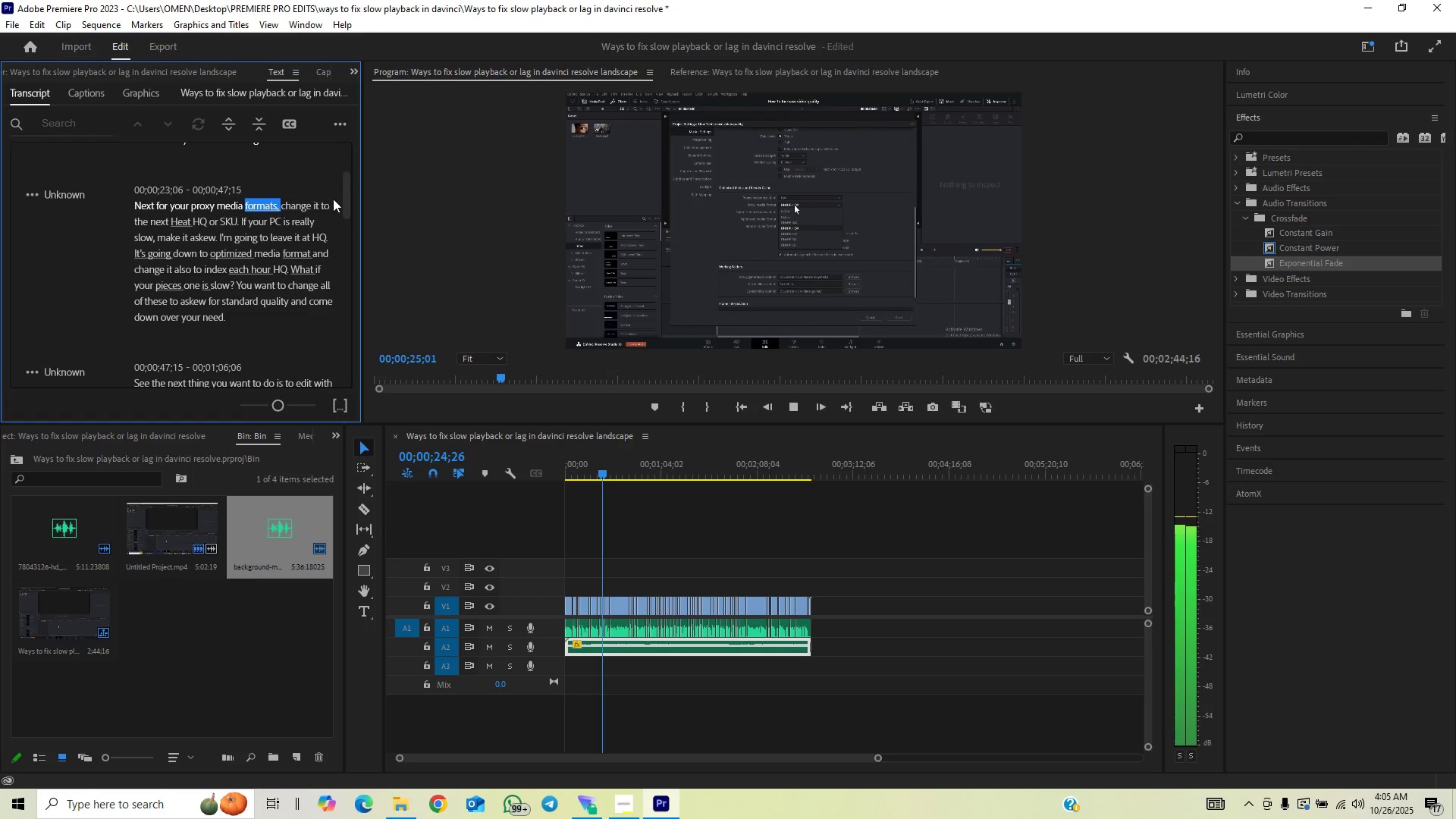 
key(Space)
 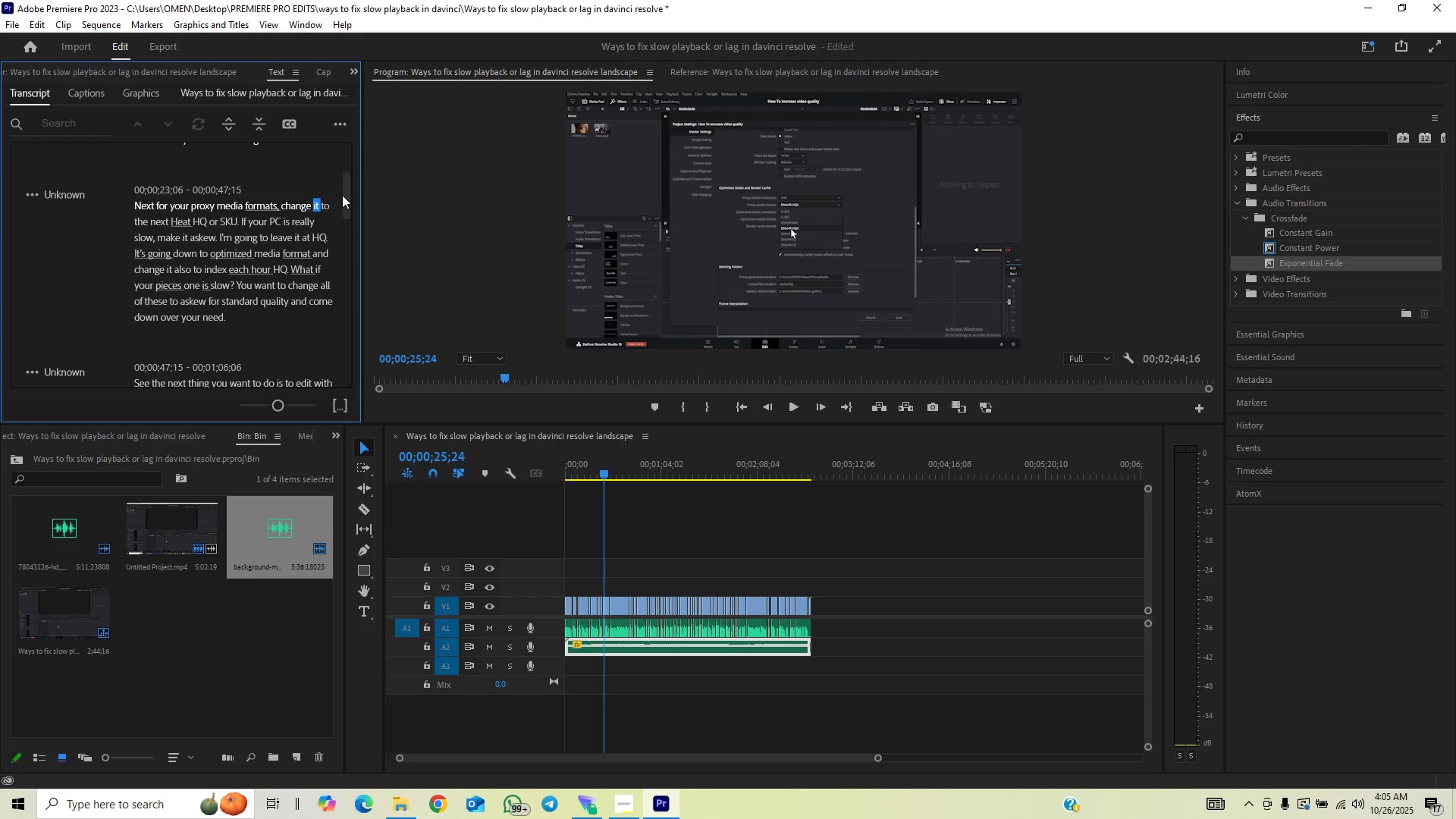 
left_click_drag(start_coordinate=[346, 192], to_coordinate=[361, 152])
 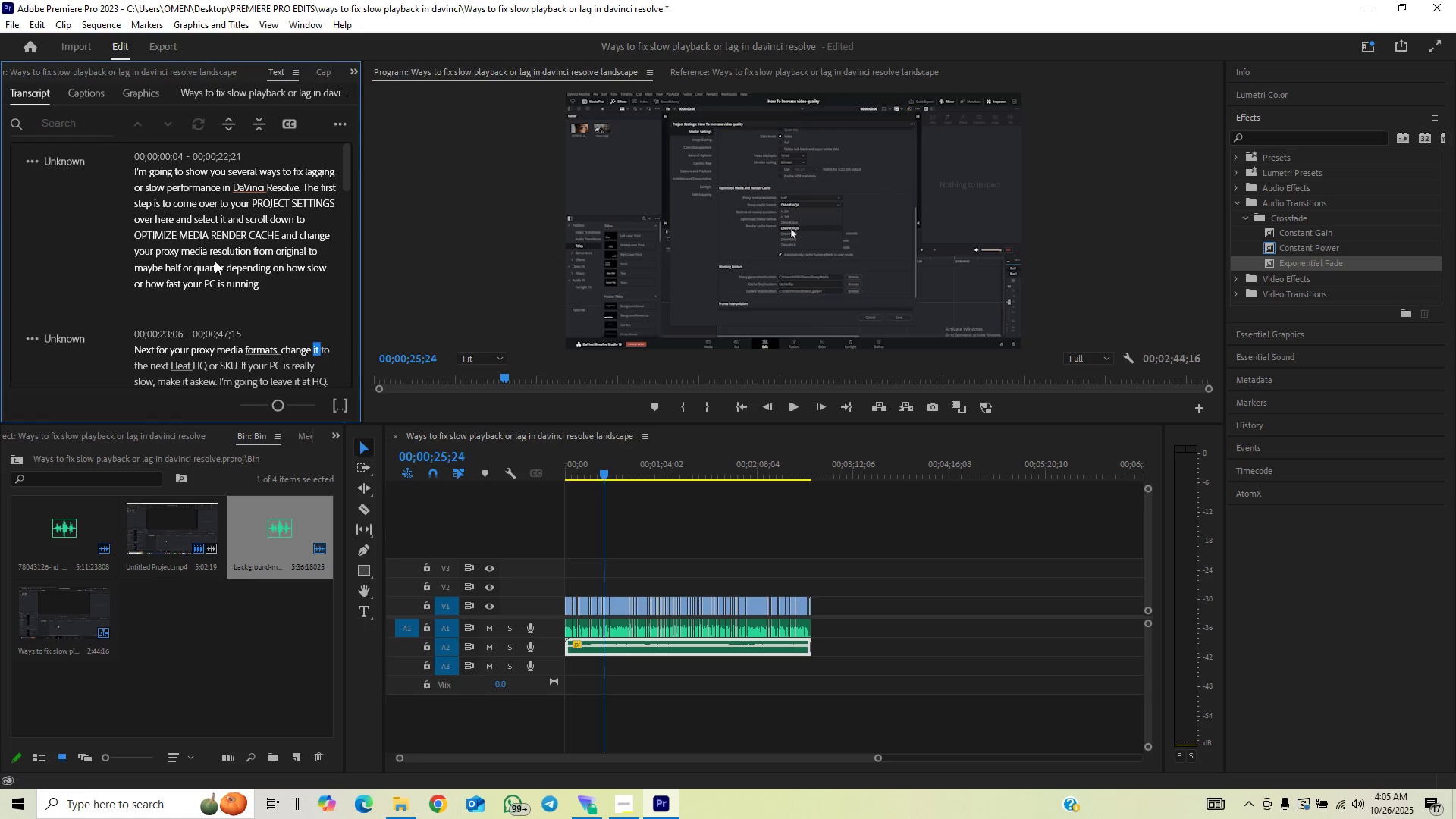 
left_click([152, 264])
 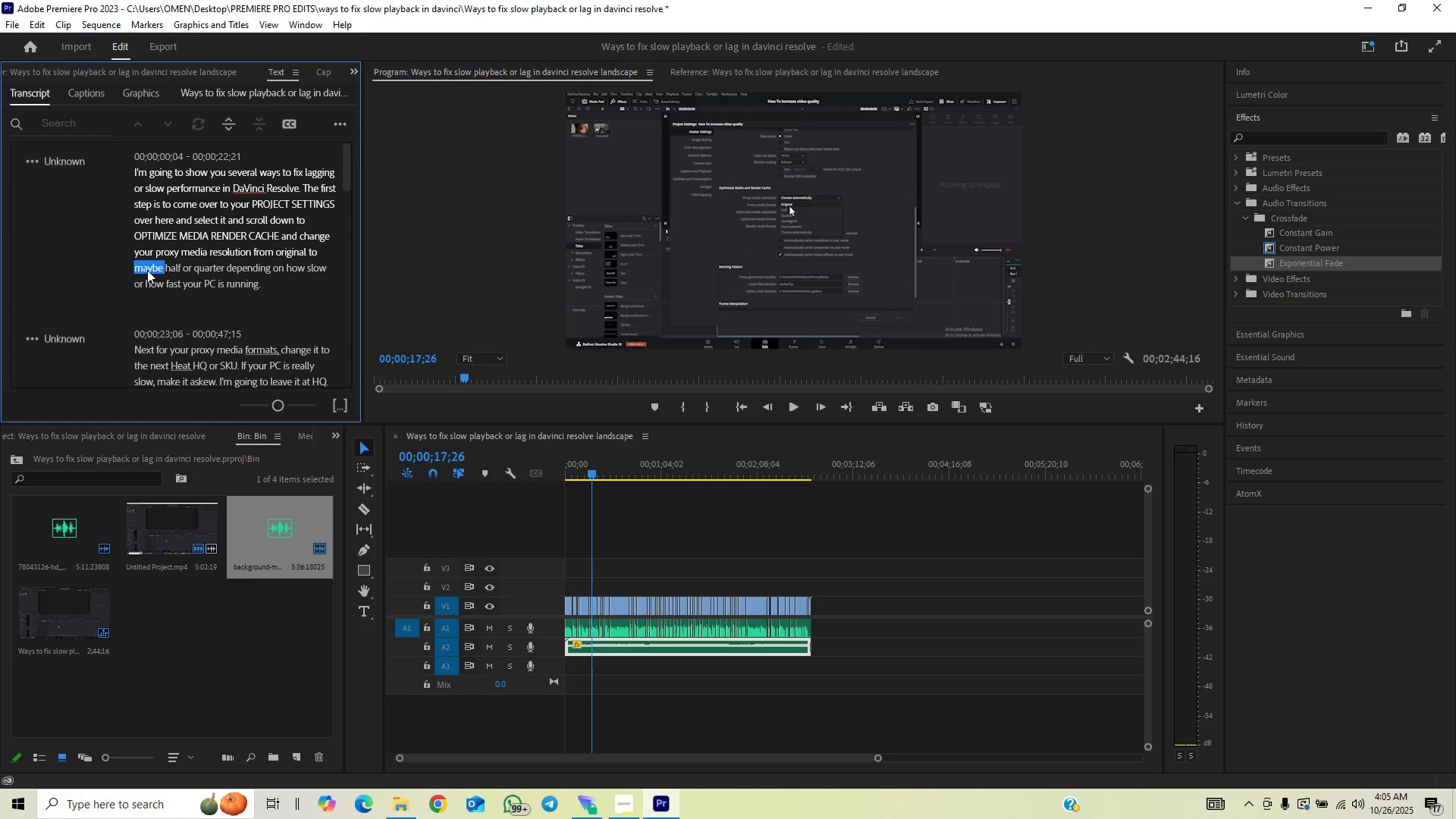 
key(Backspace)
 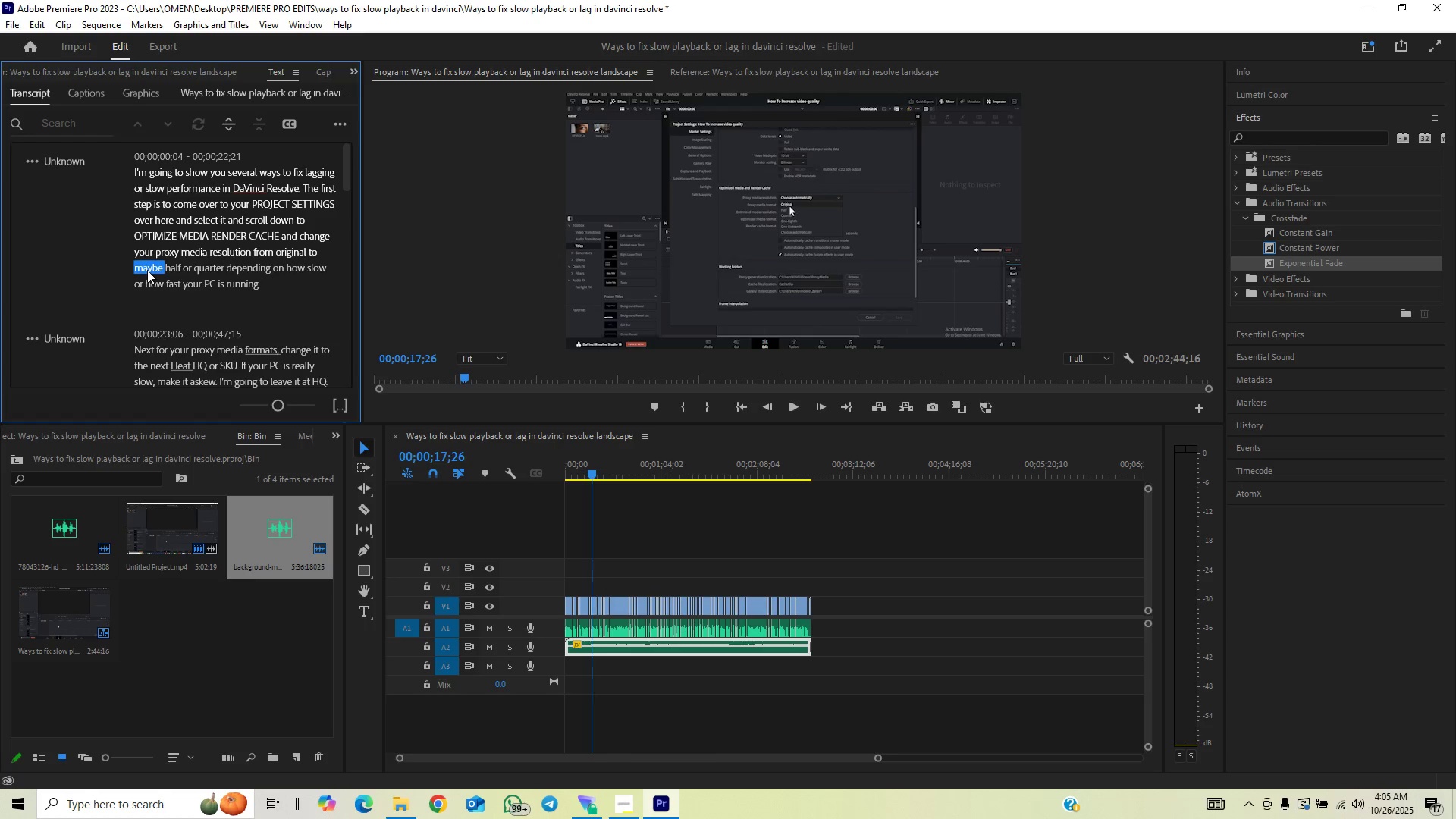 
double_click([147, 270])
 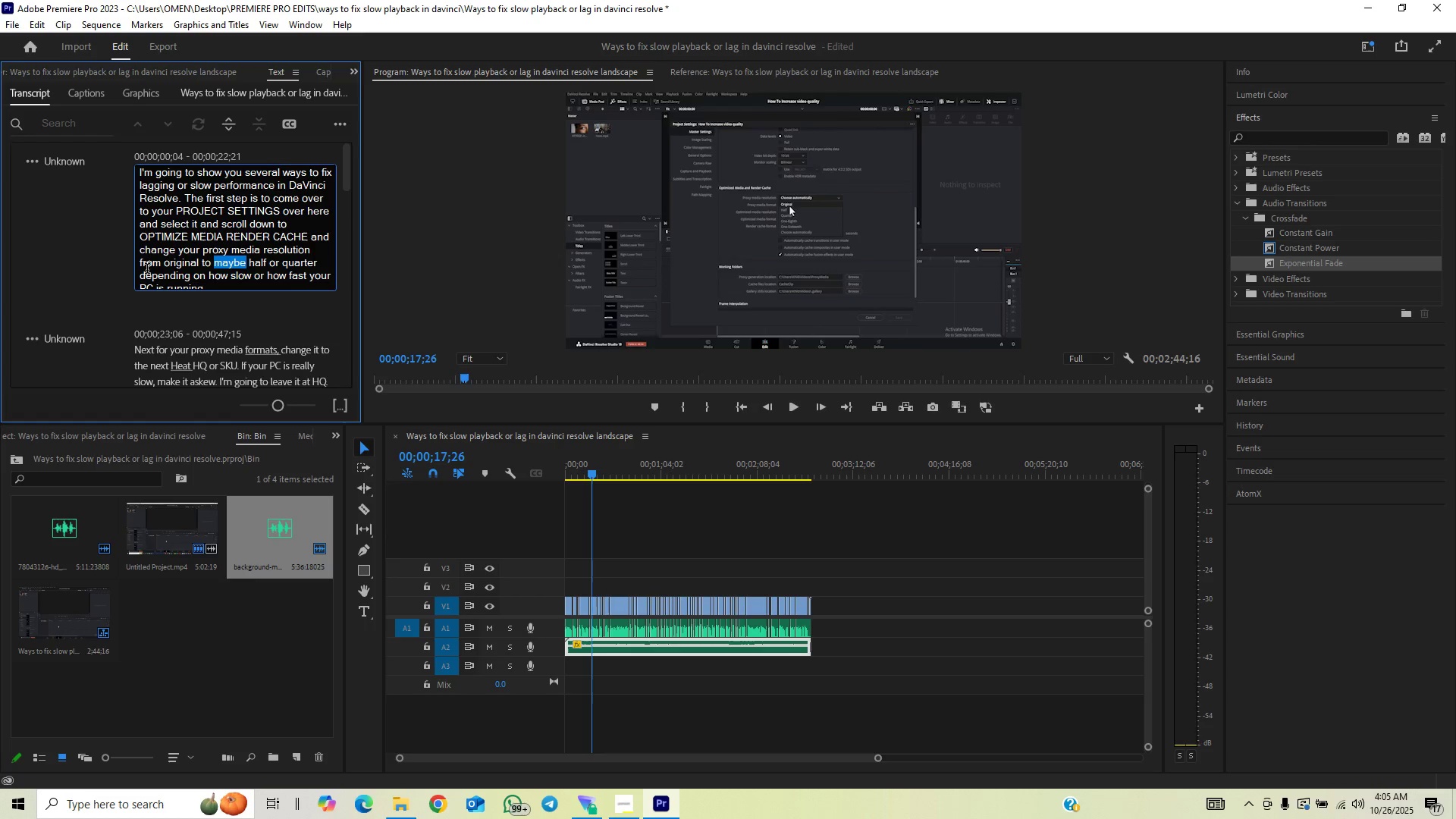 
key(Backspace)
 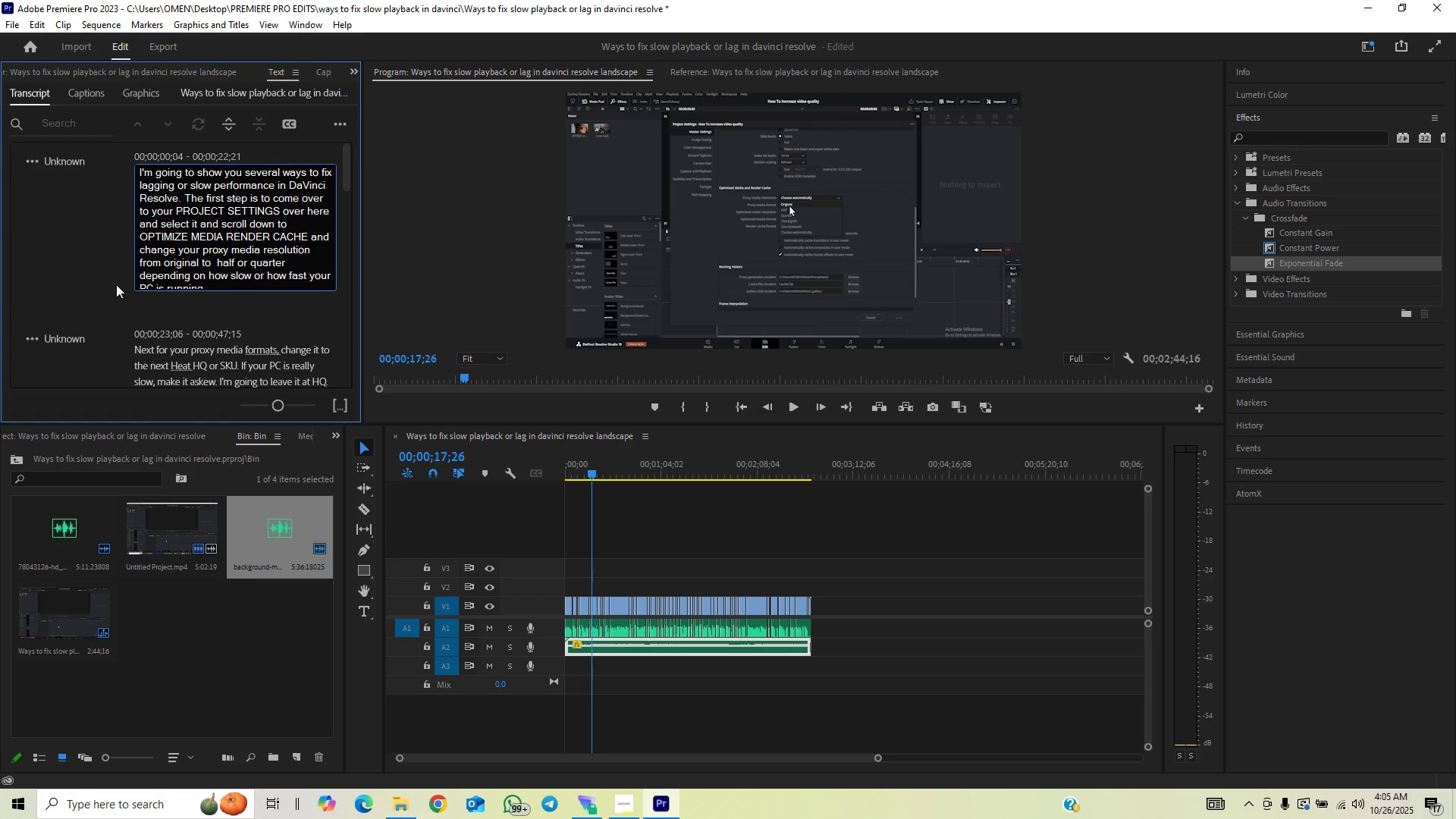 
left_click([114, 279])
 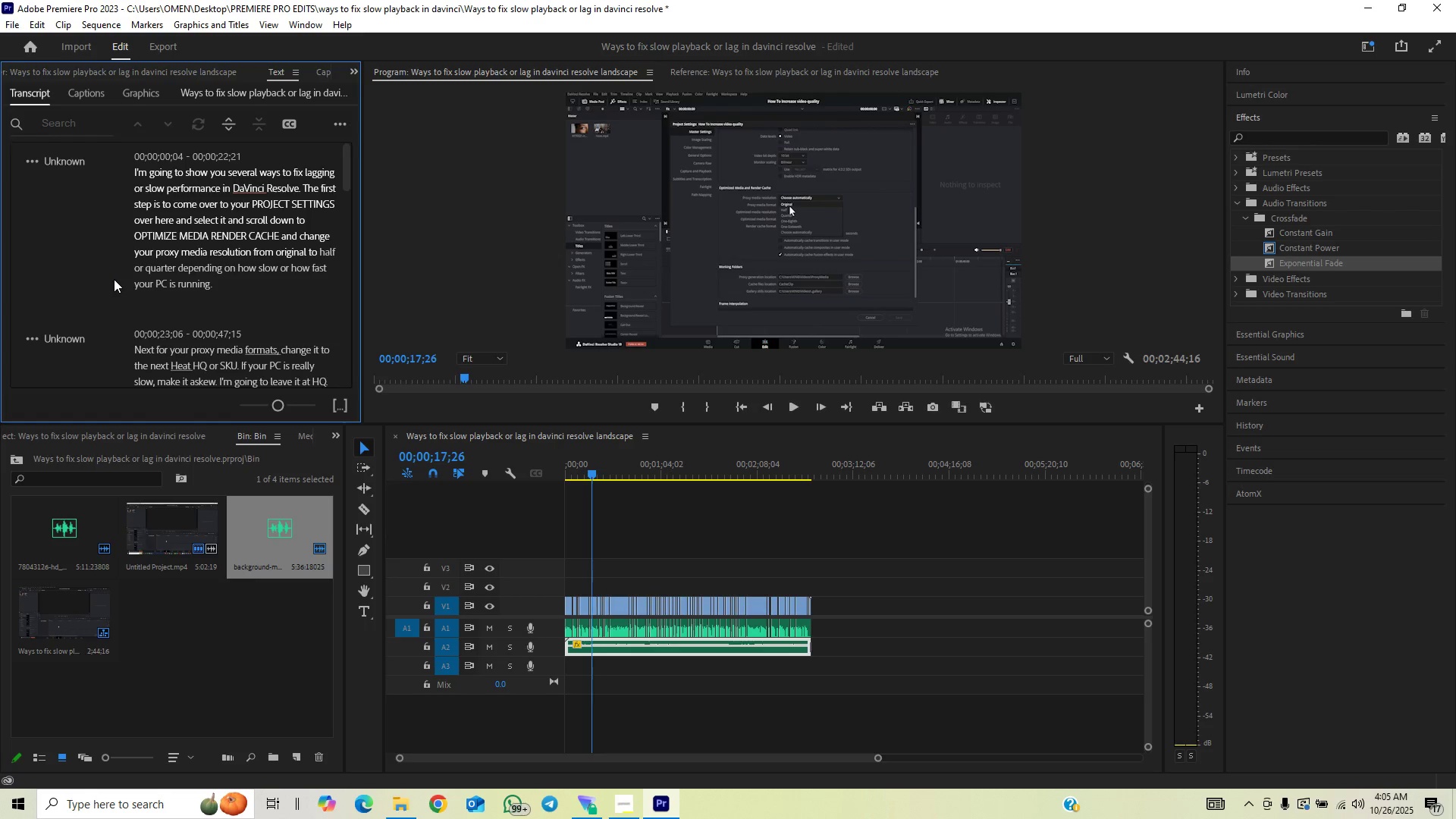 
key(Space)
 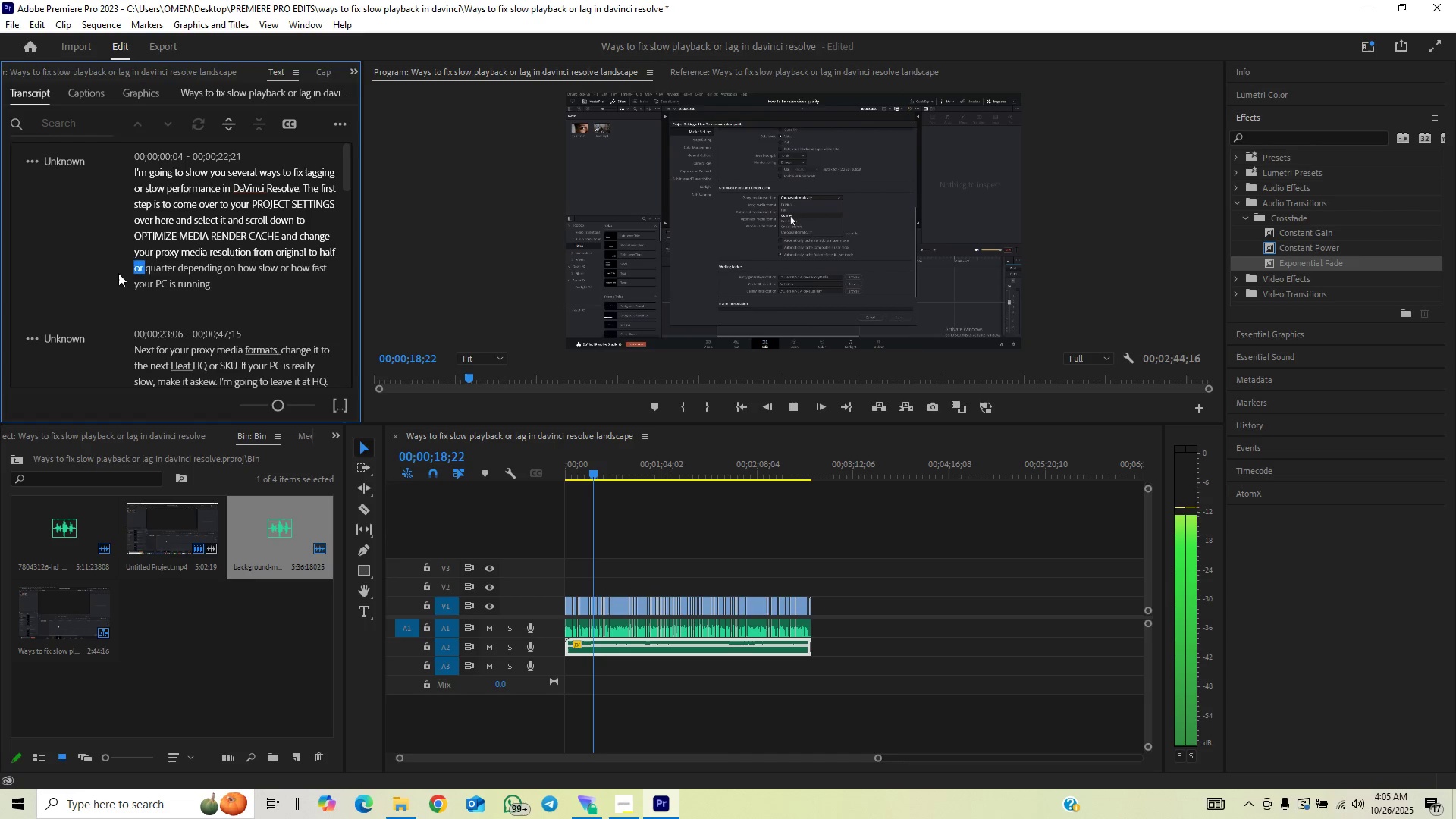 
left_click([253, 223])
 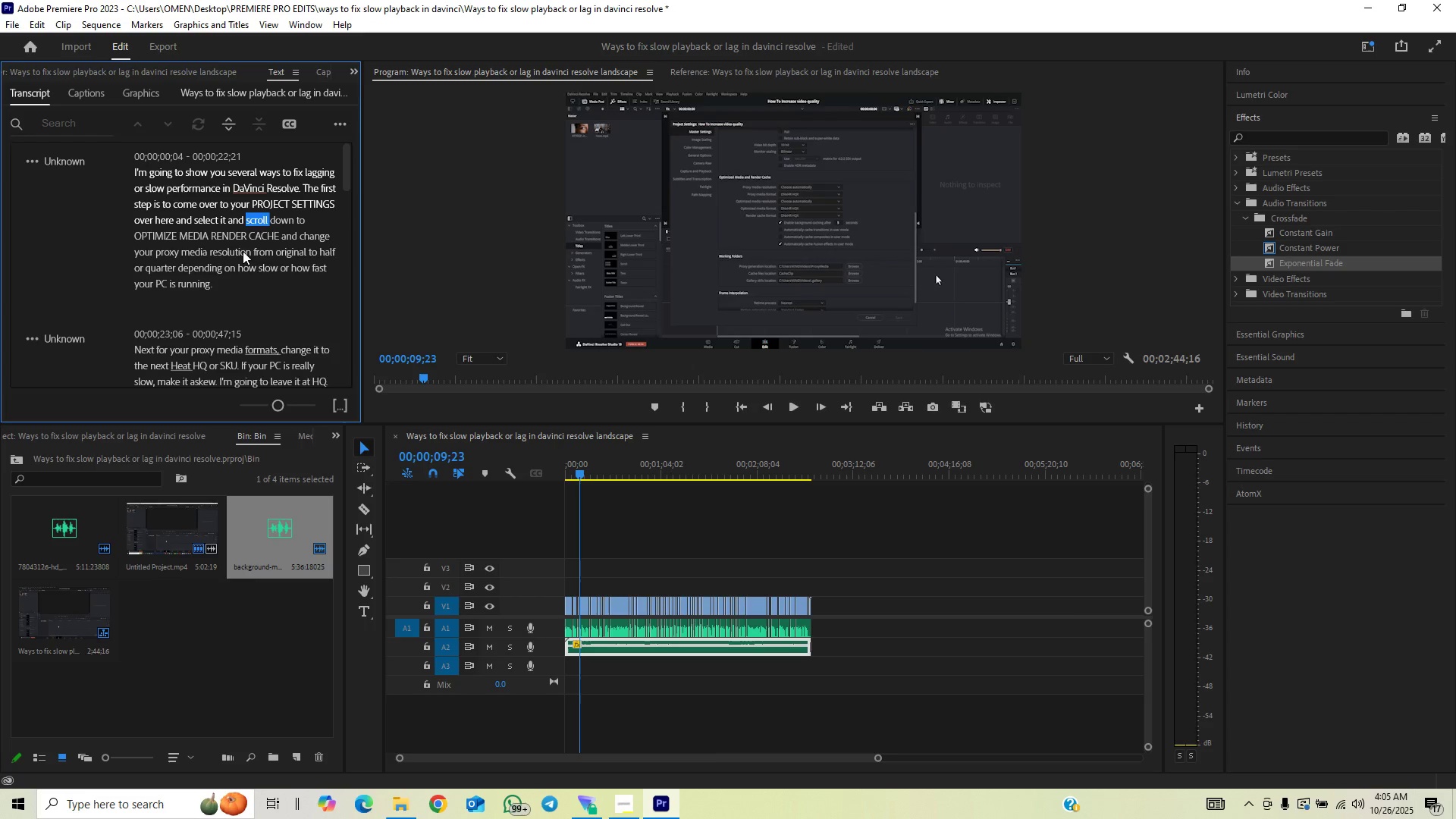 
key(Space)
 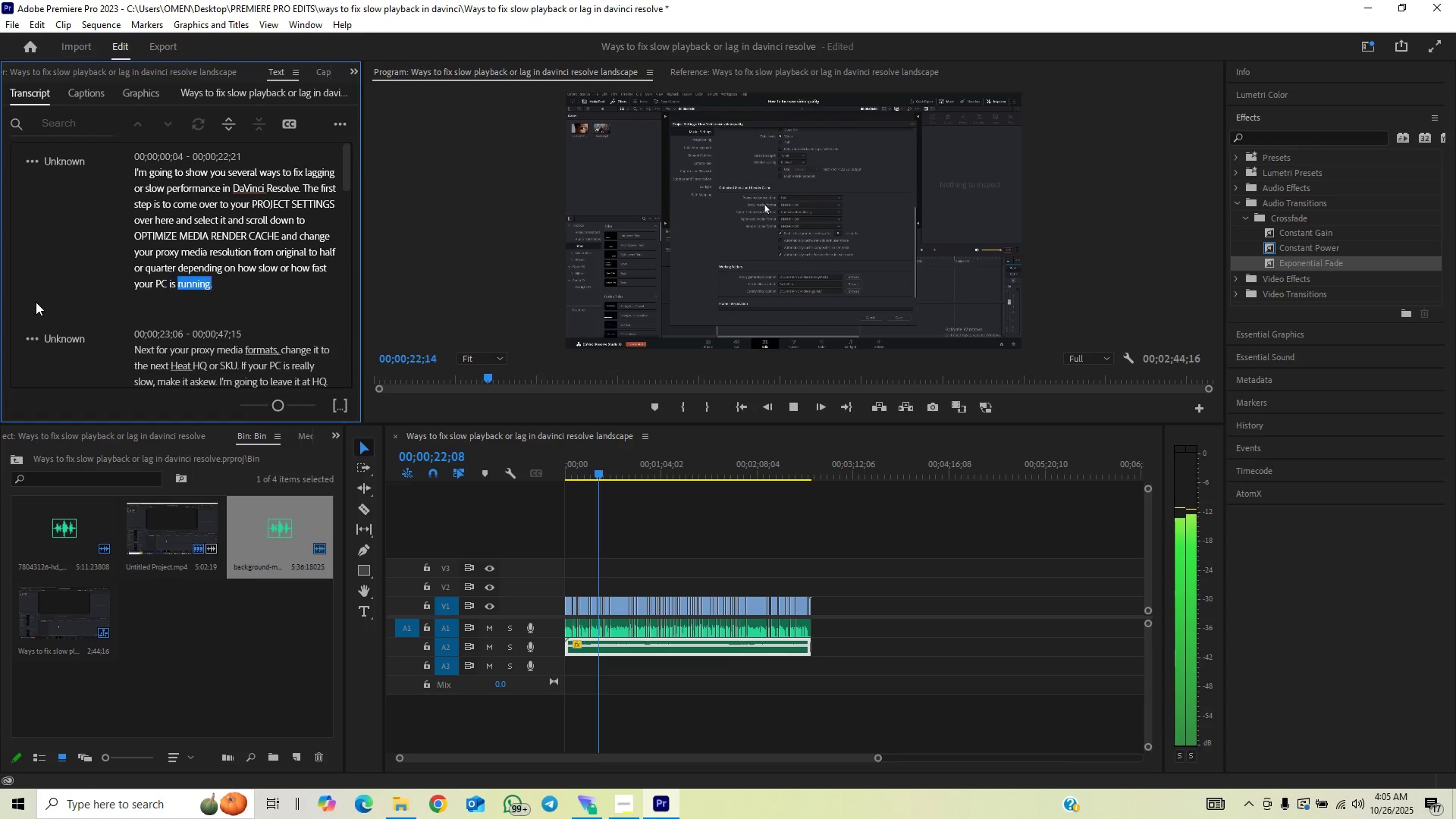 
wait(18.04)
 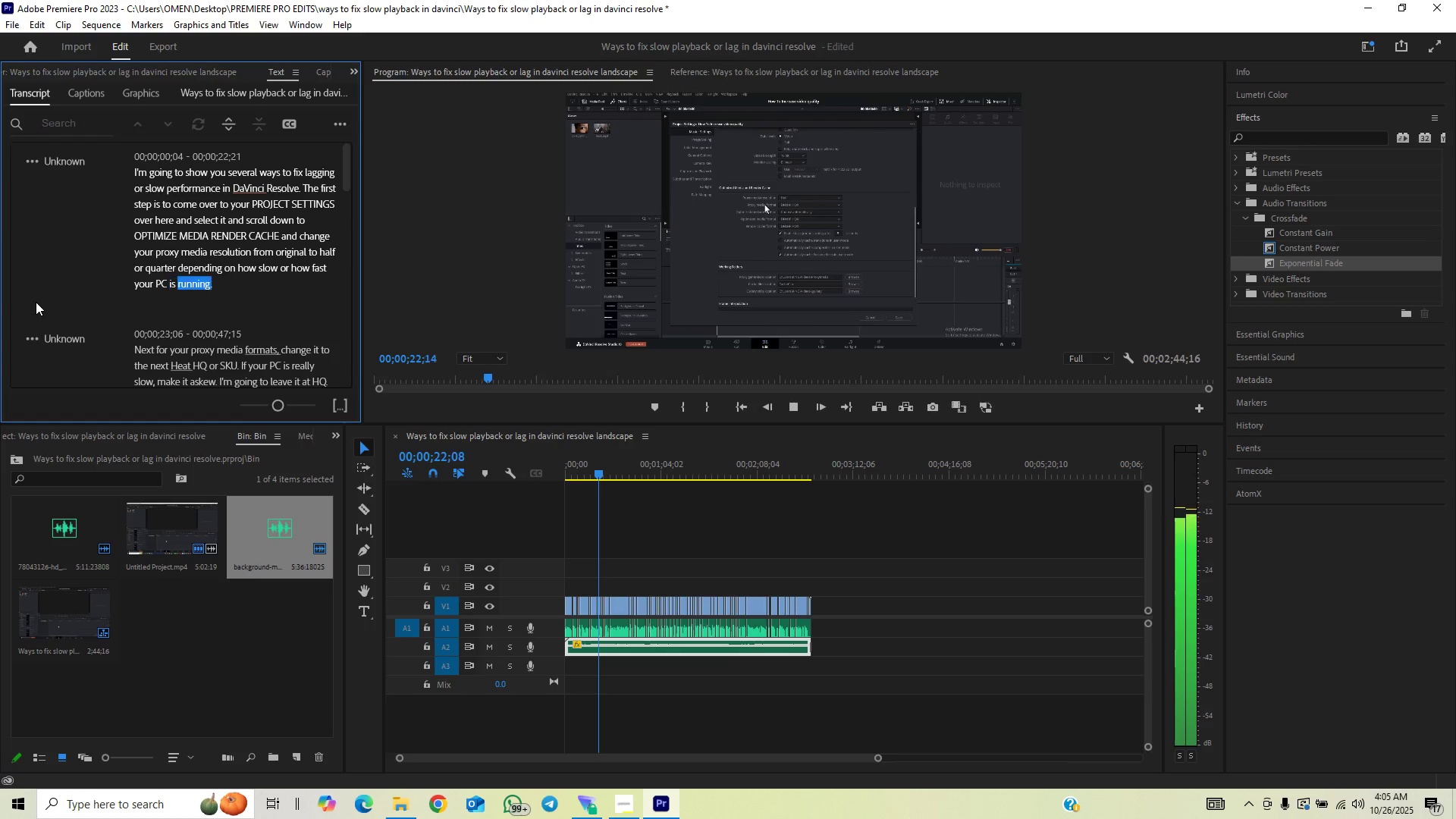 
key(Space)
 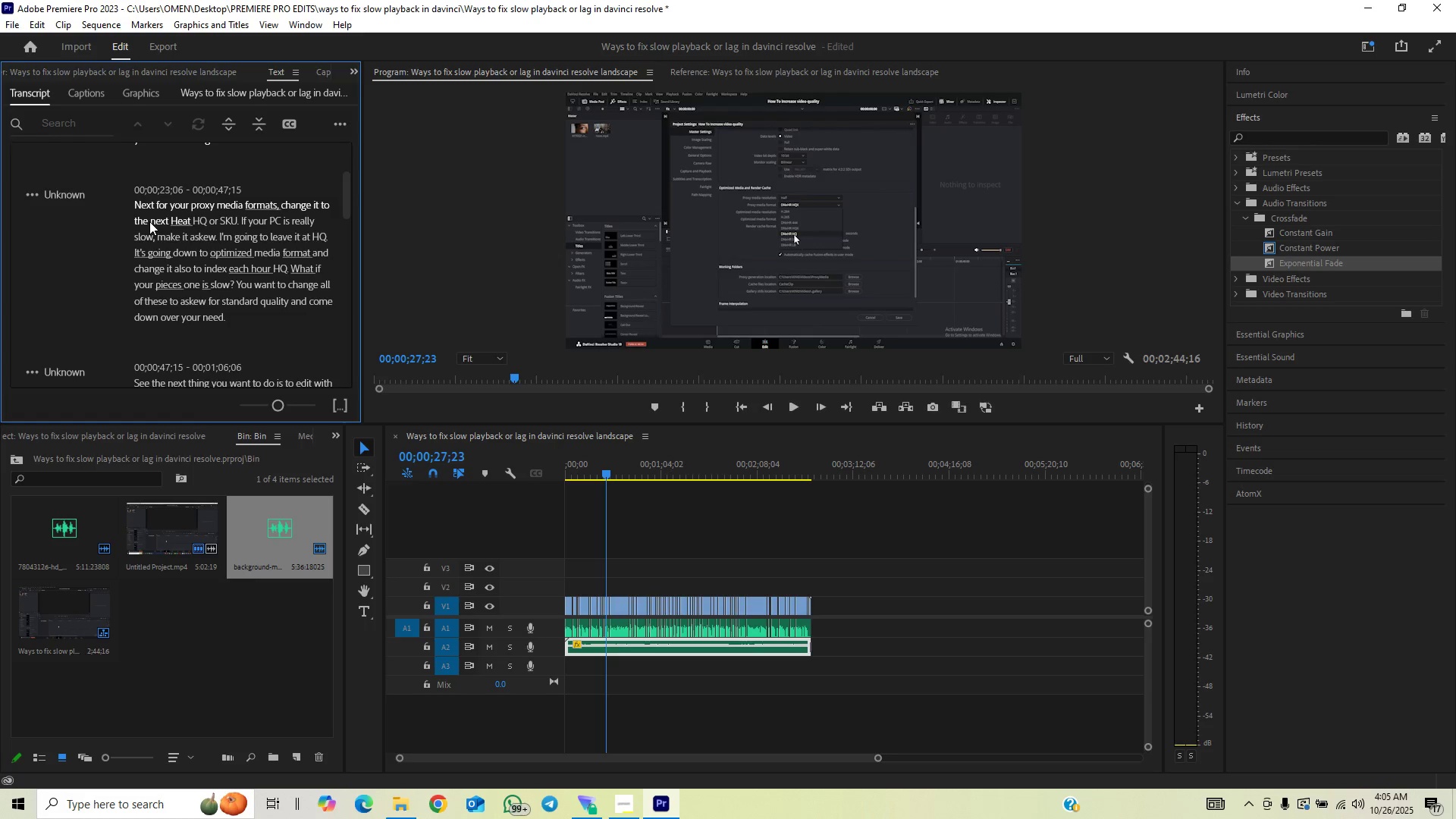 
wait(9.04)
 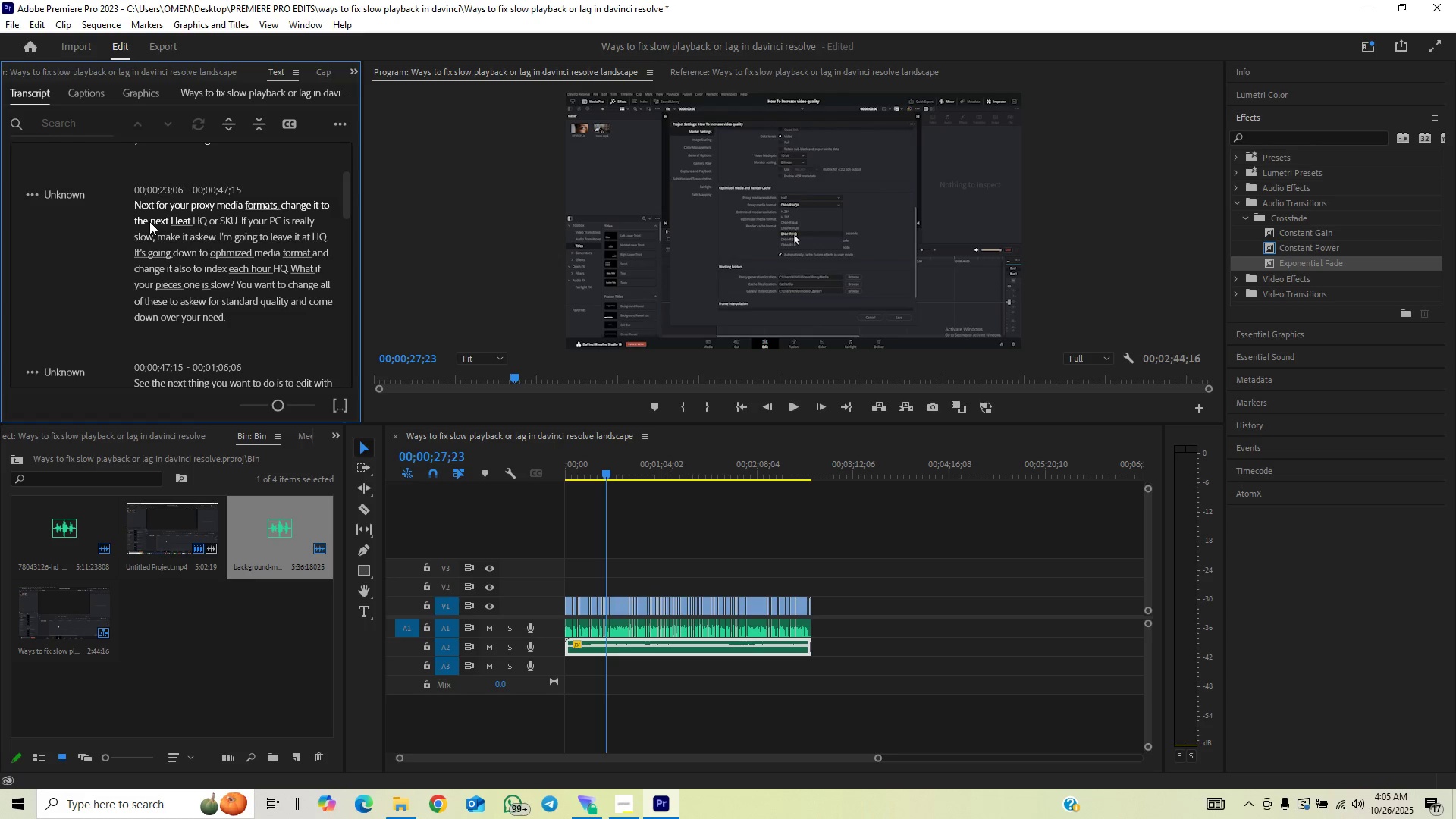 
key(Space)
 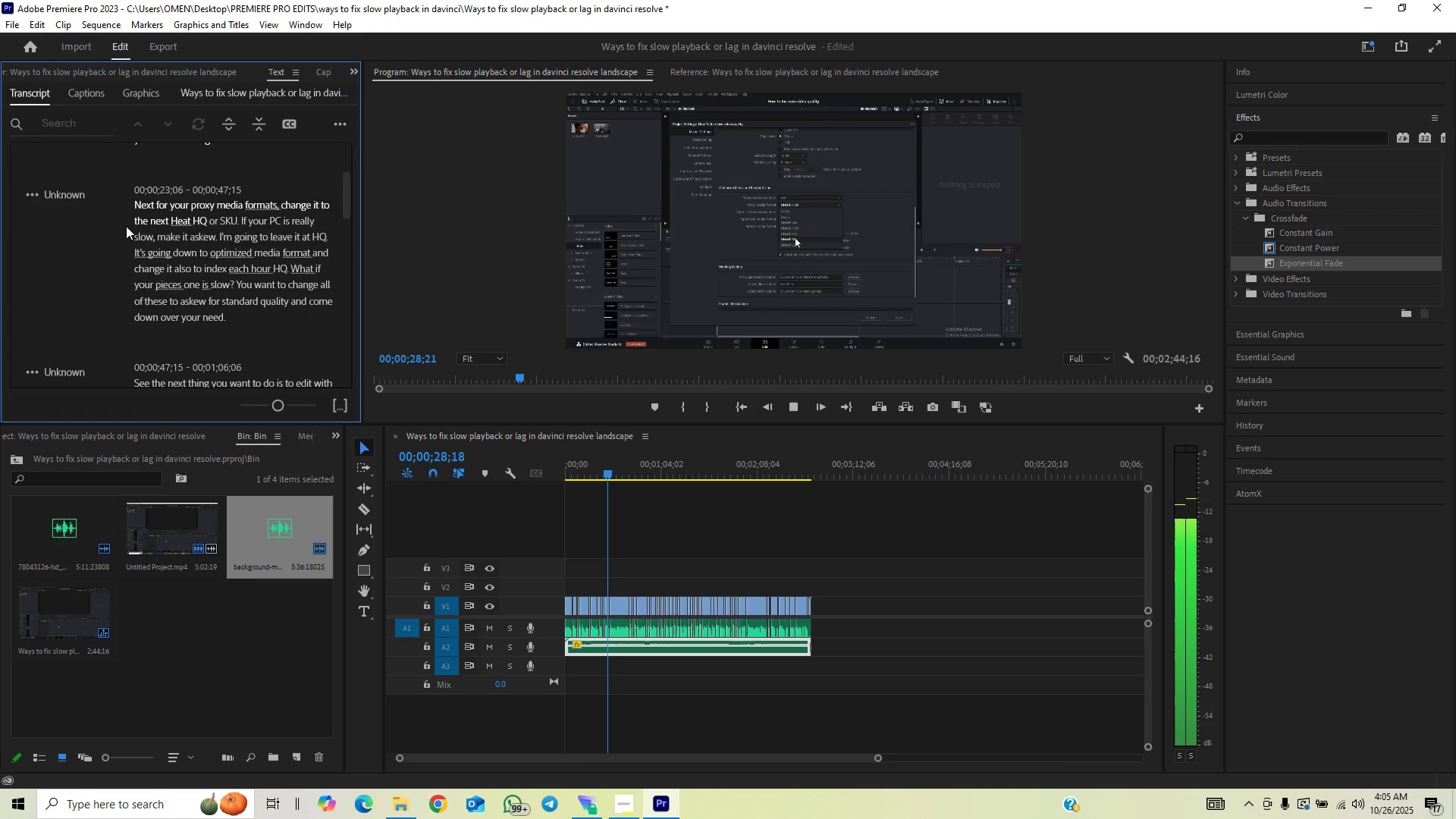 
key(Space)
 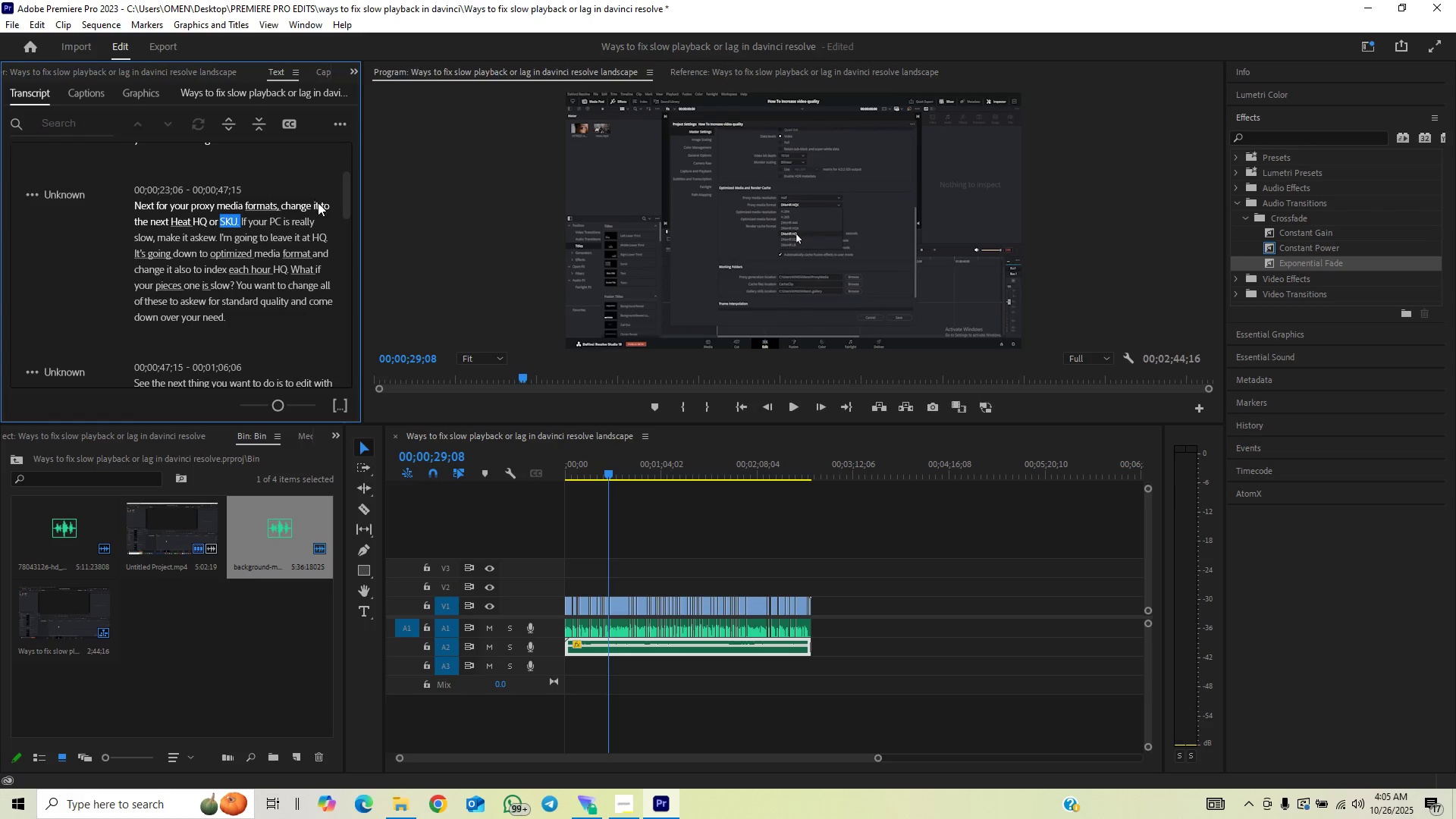 
left_click([323, 207])
 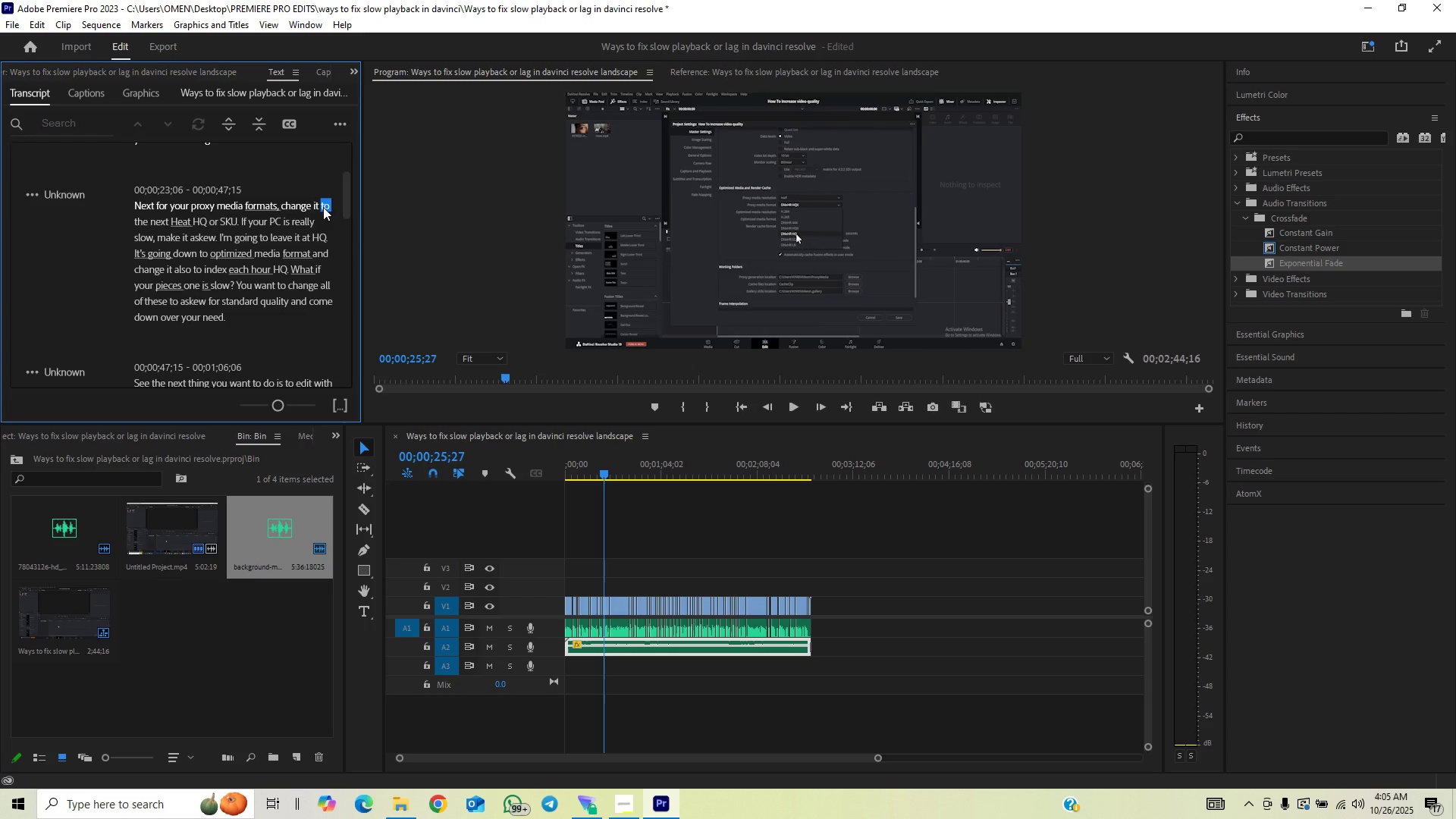 
key(Space)
 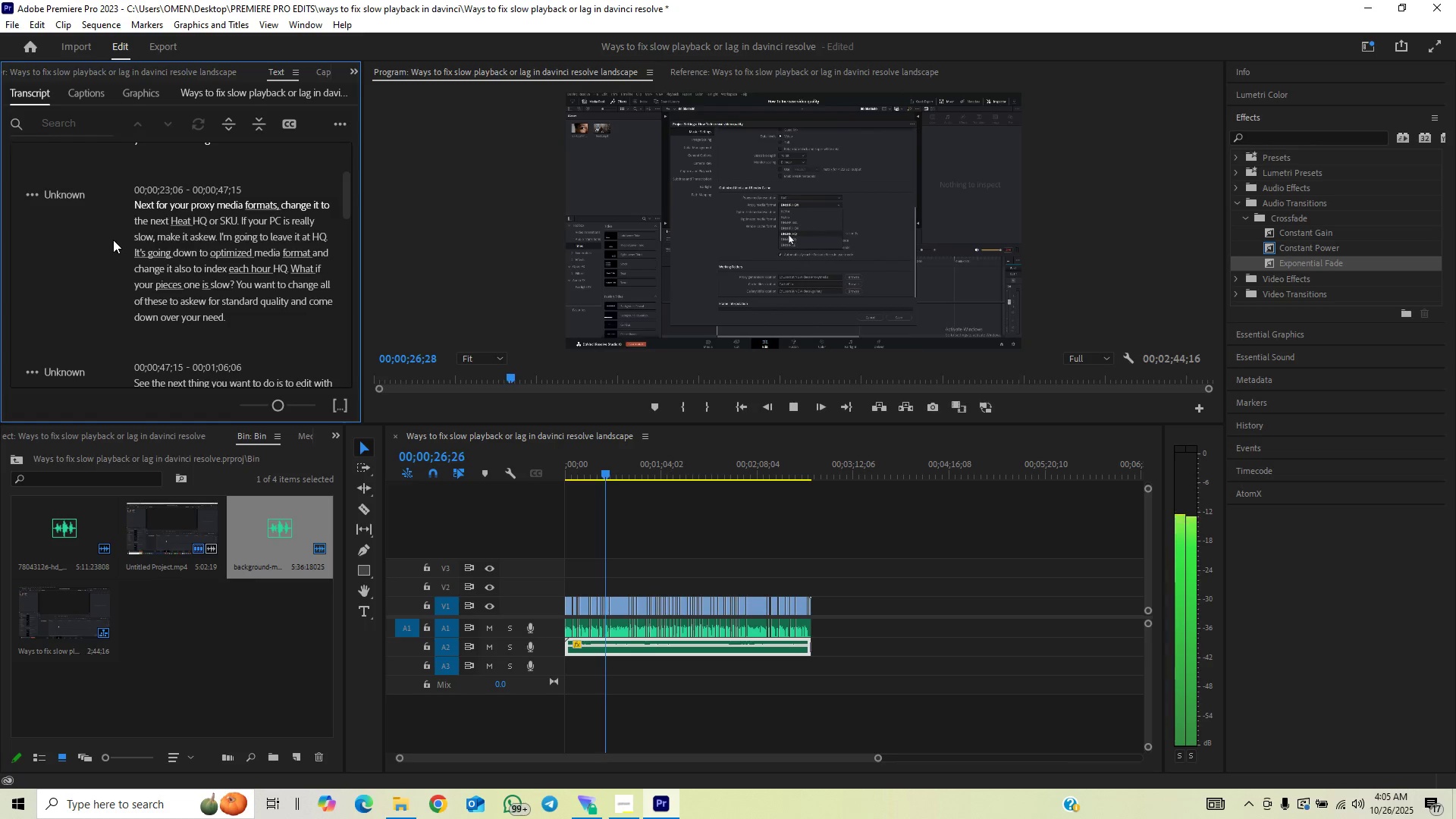 
key(Space)
 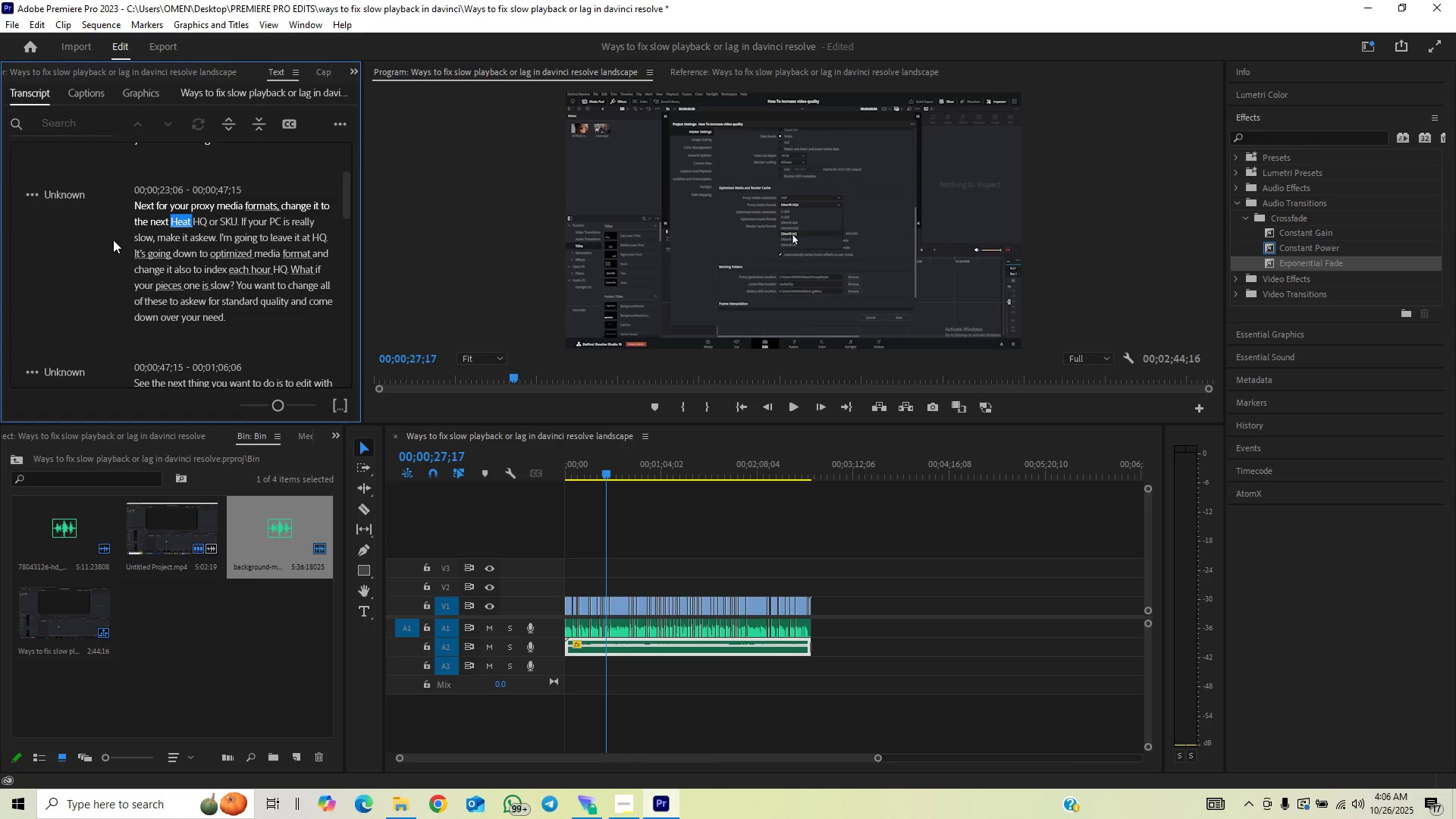 
key(Control+Backquote)
 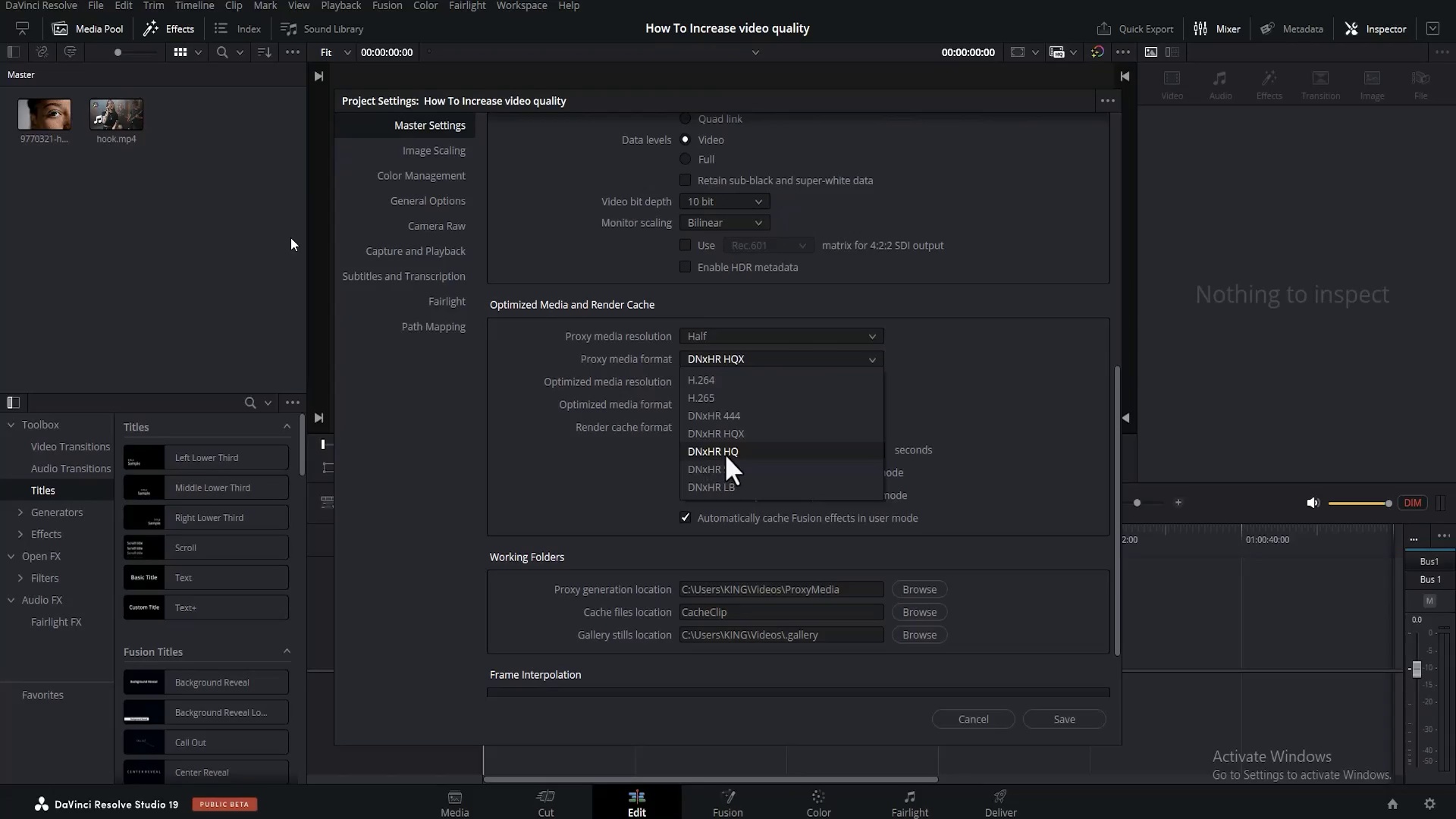 
key(Control+Backquote)
 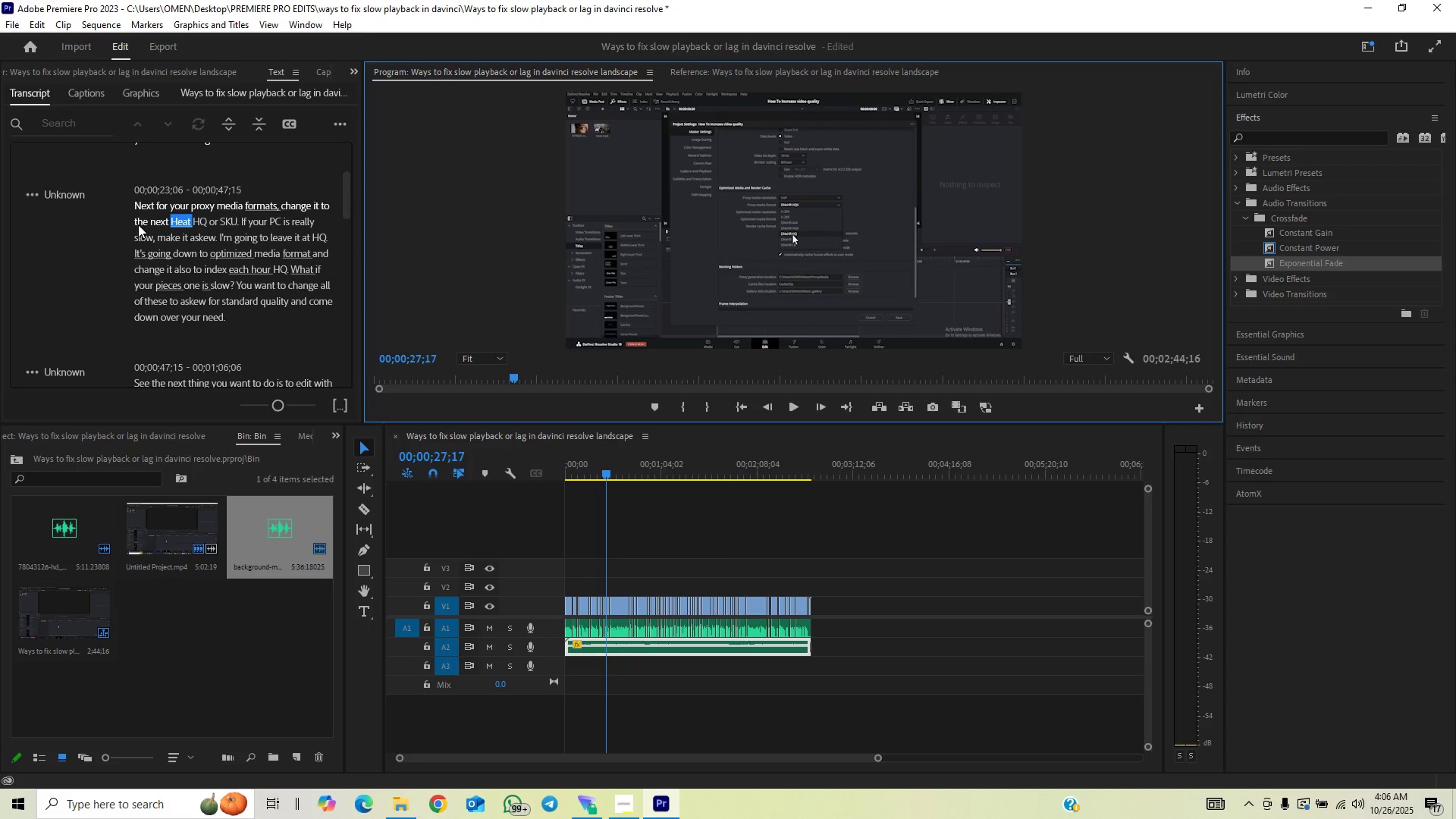 
left_click_drag(start_coordinate=[131, 217], to_coordinate=[177, 221])
 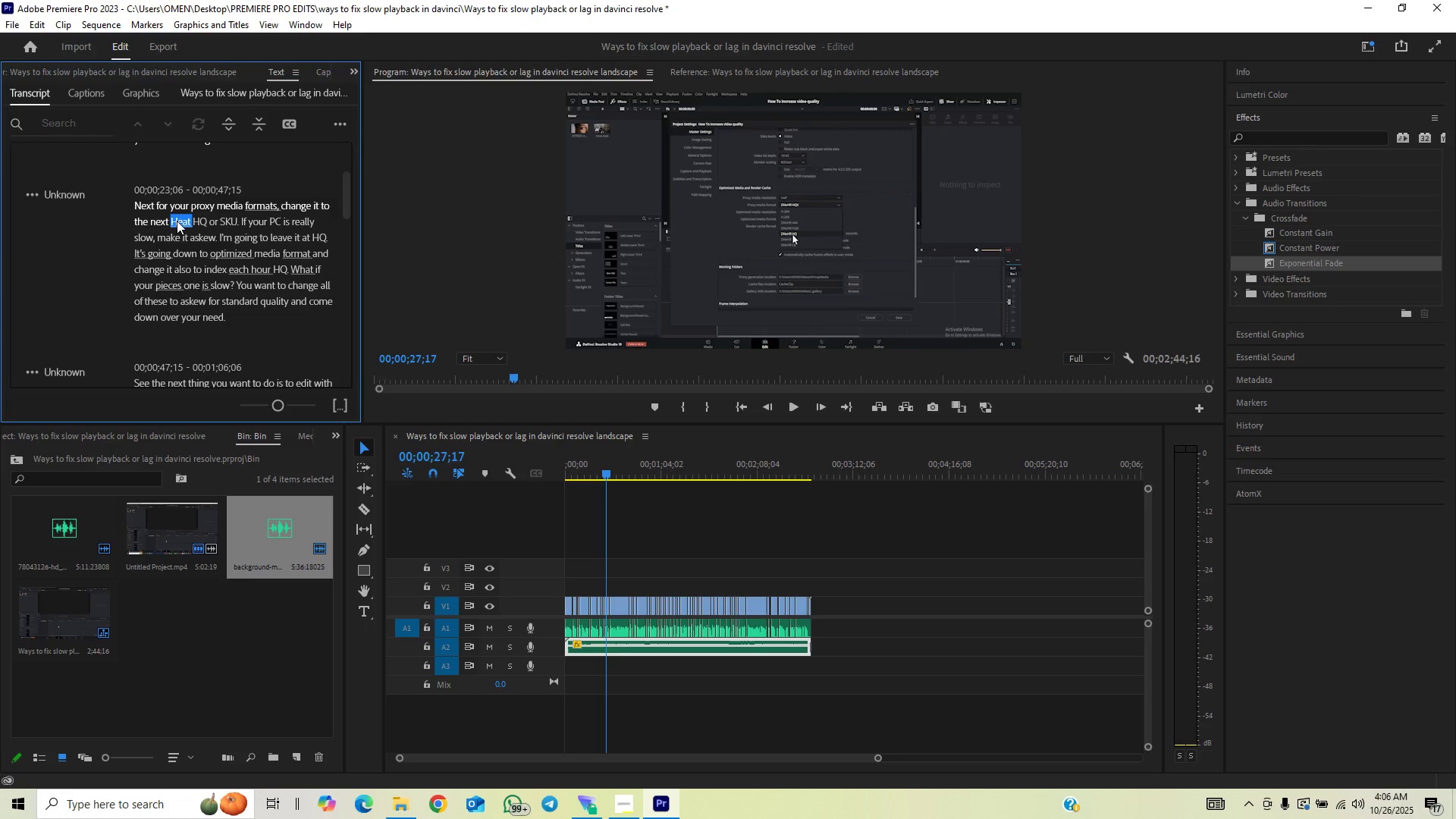 
left_click([177, 221])
 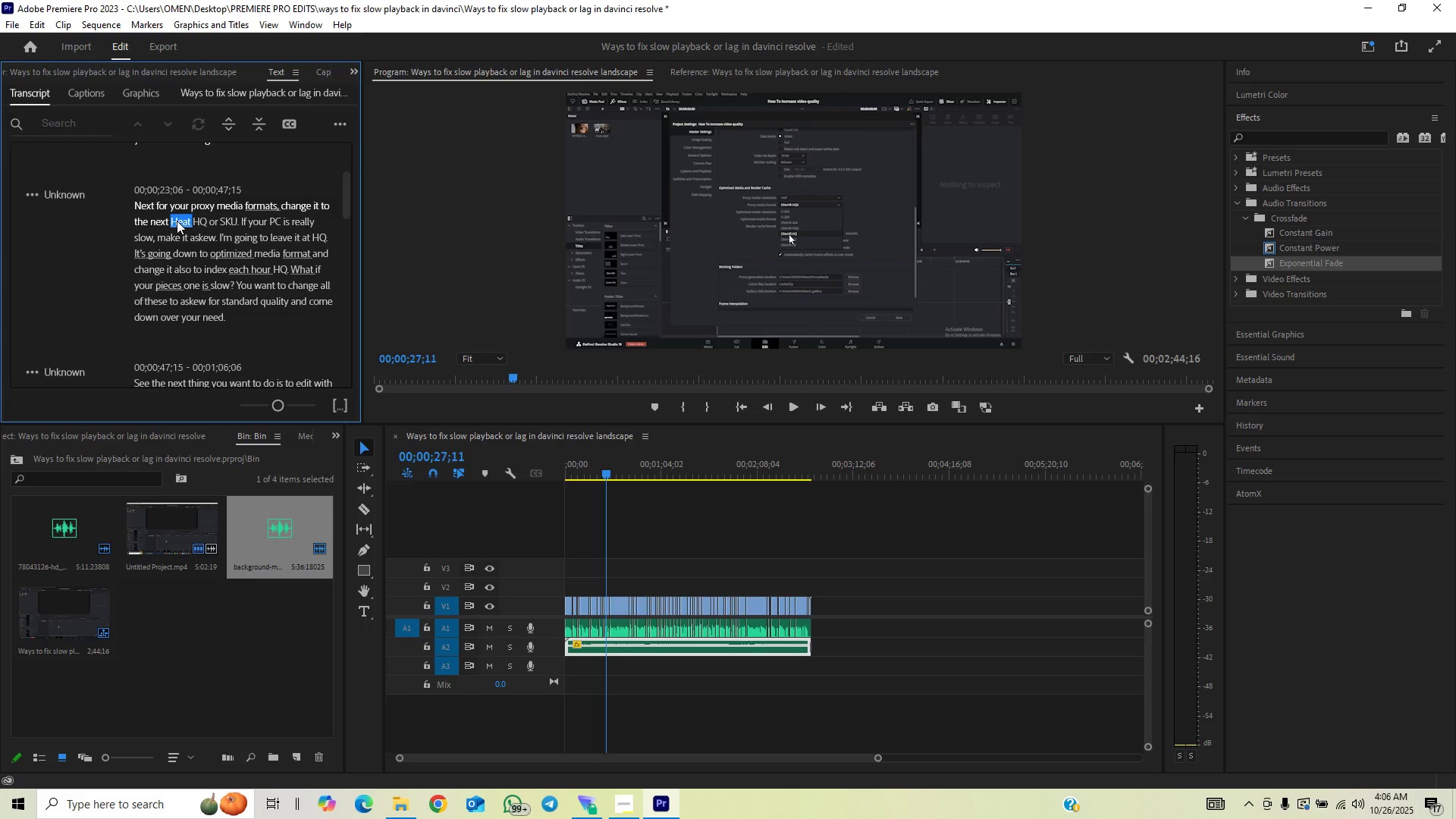 
double_click([177, 221])
 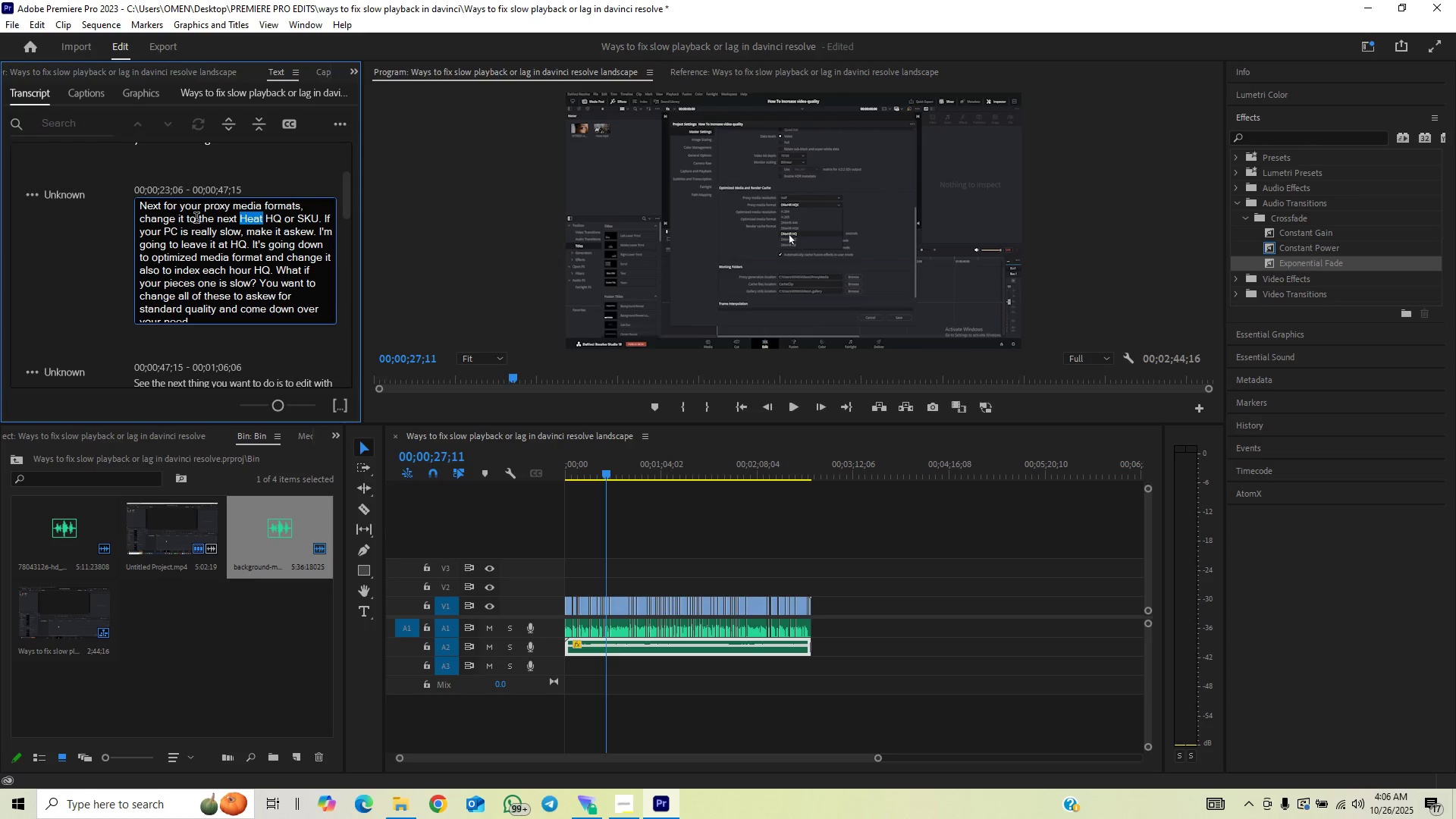 
left_click_drag(start_coordinate=[199, 218], to_coordinate=[262, 215])
 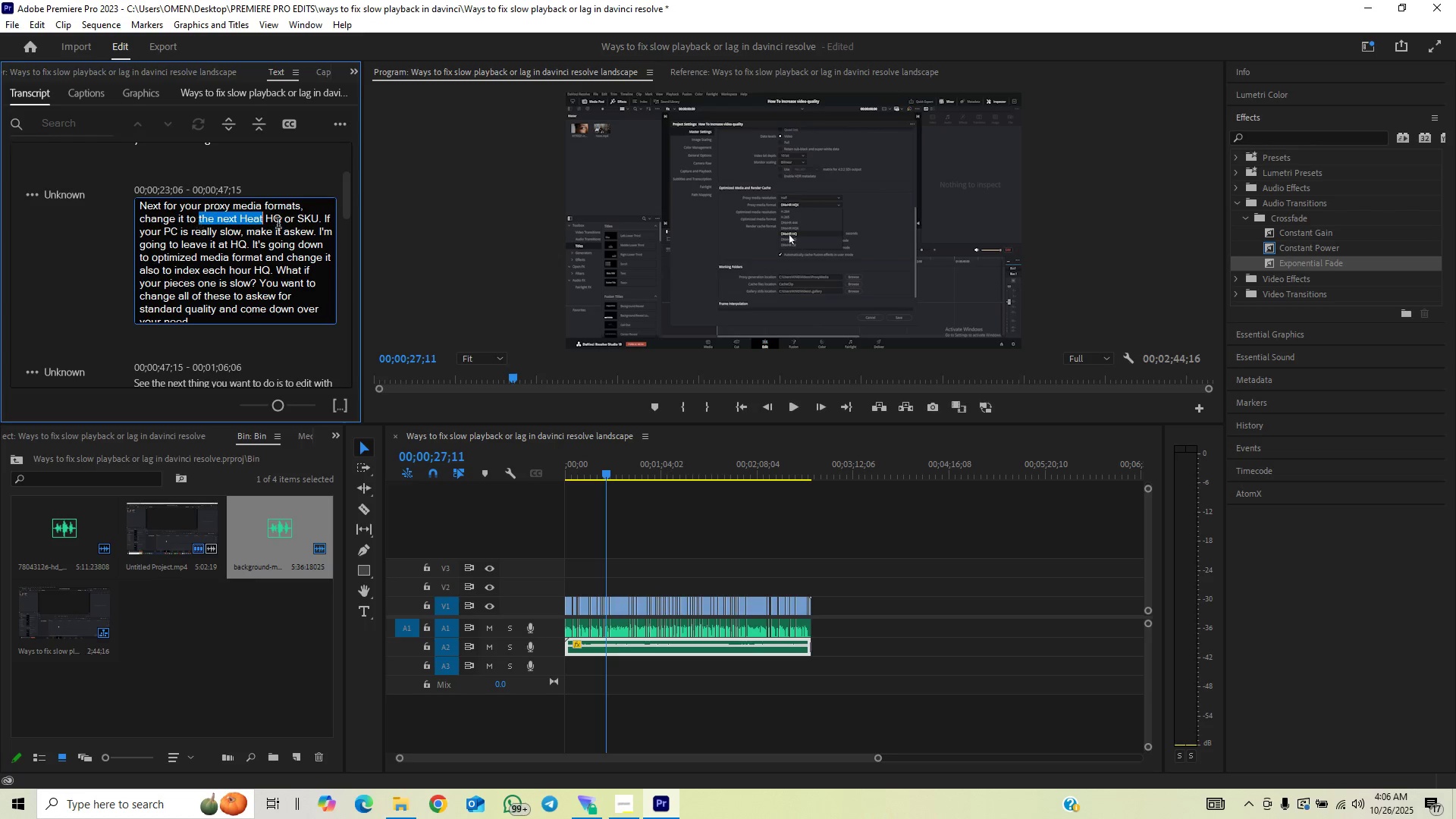 
key(Control+Backquote)
 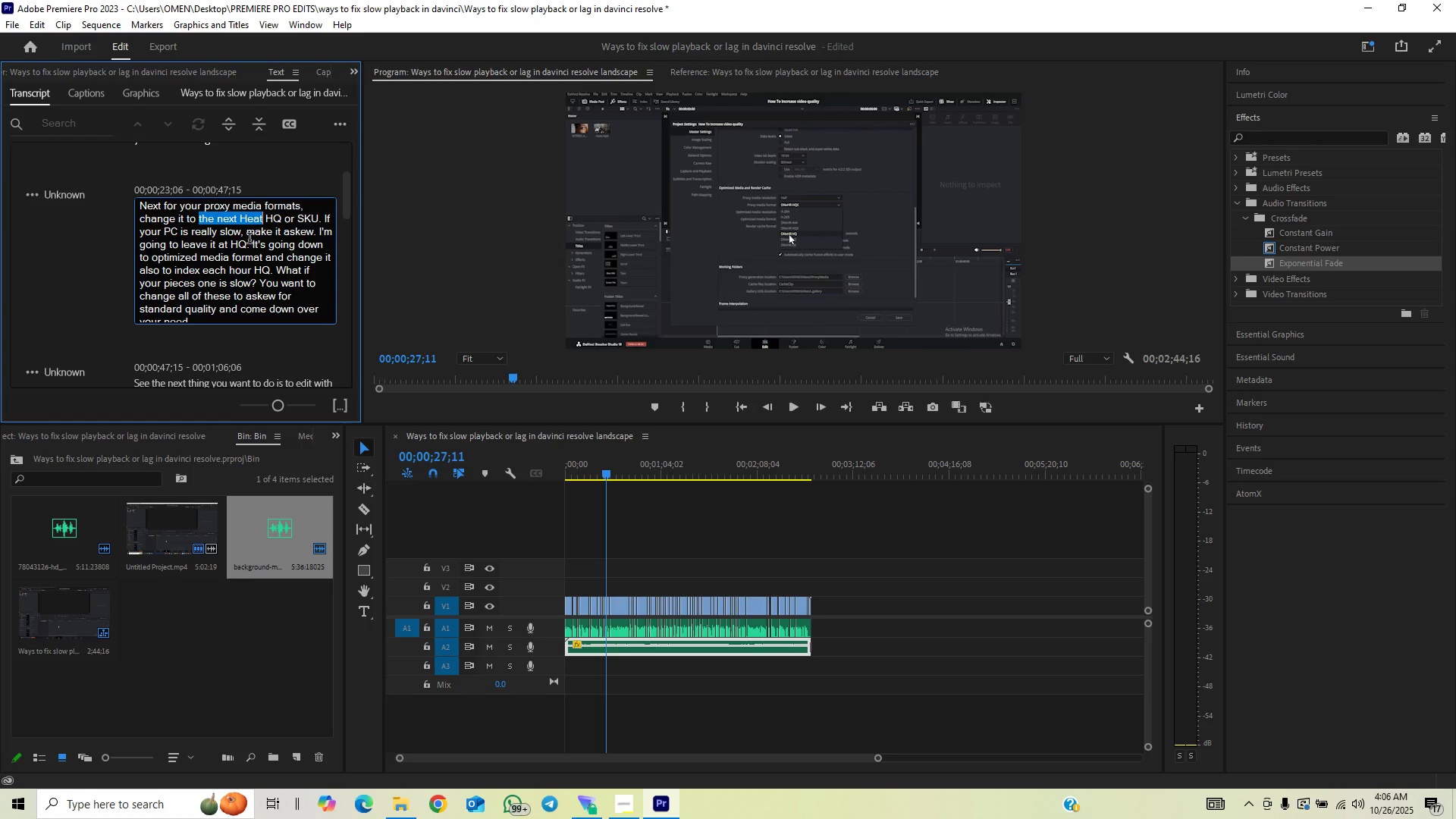 
left_click([246, 222])
 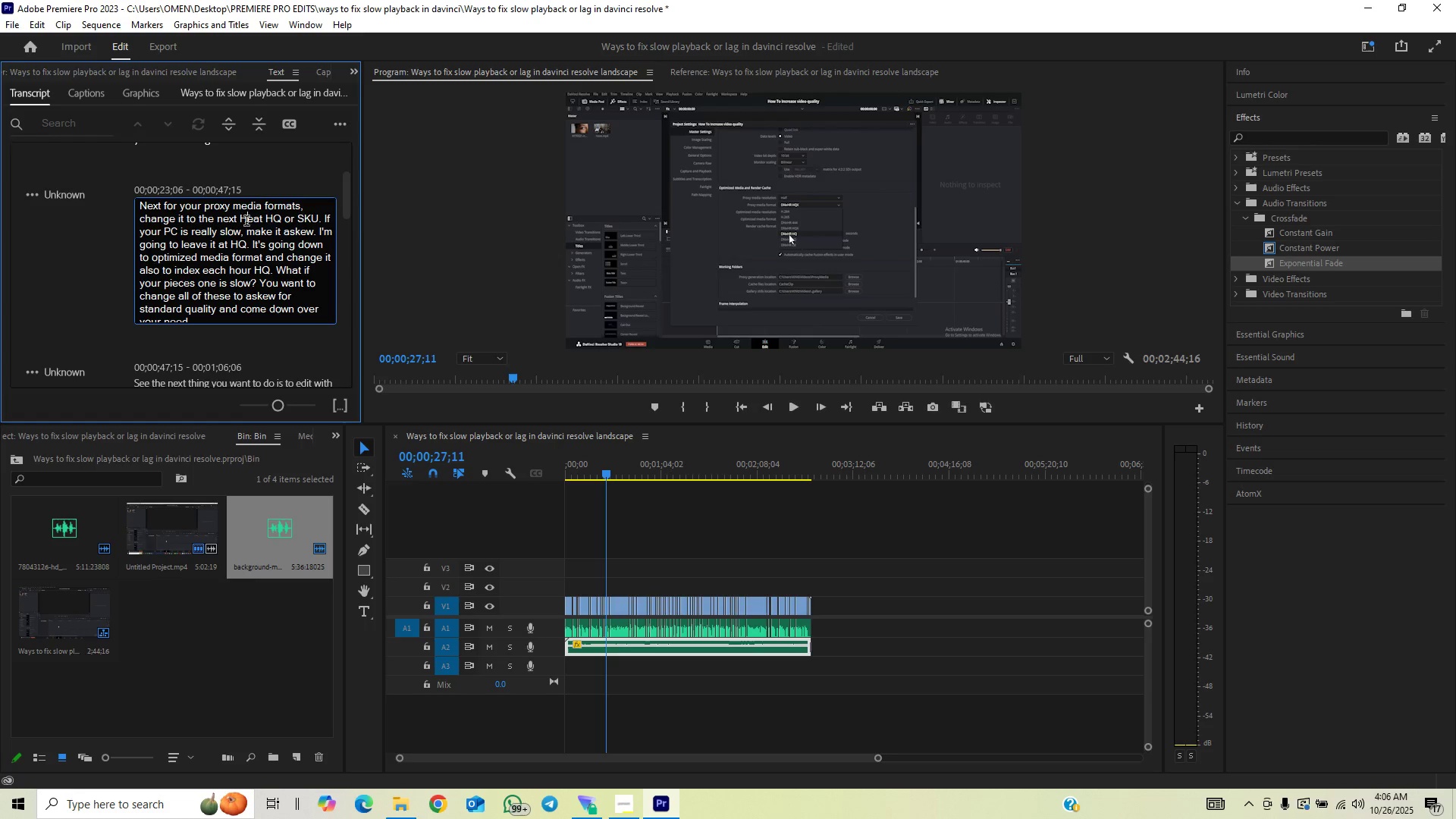 
key(Control+Backquote)
 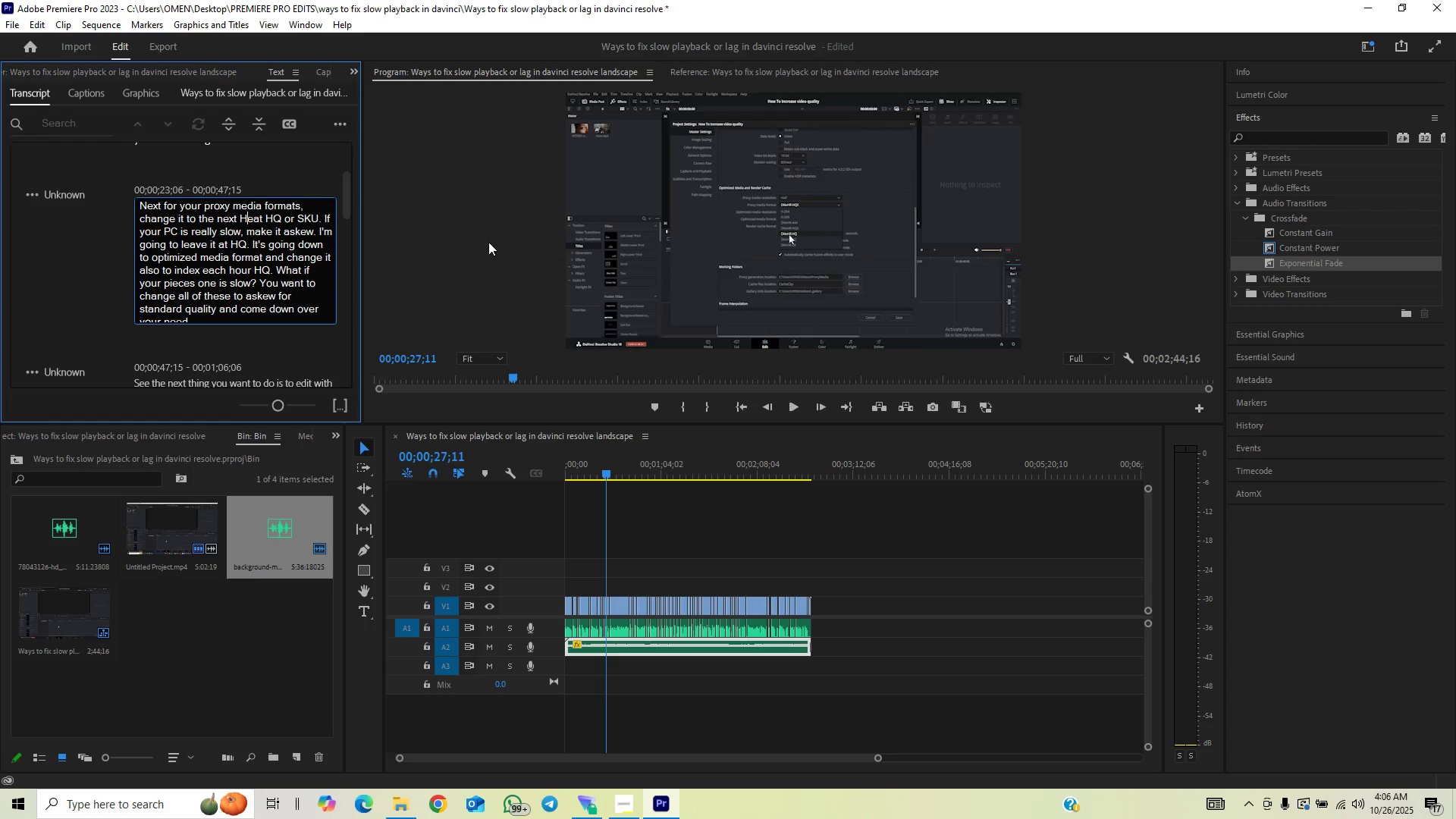 
key(Control+Backquote)
 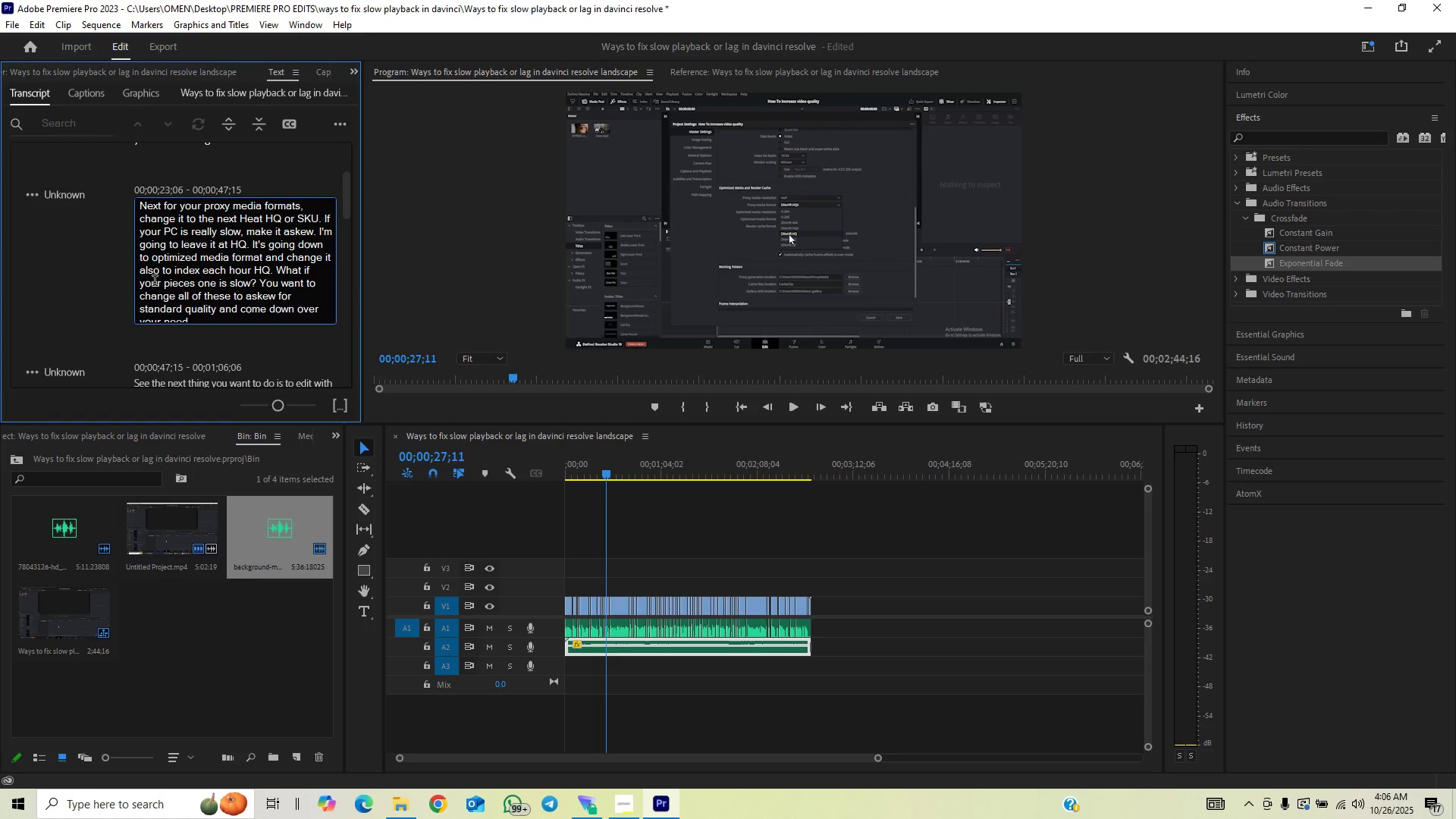 
left_click([108, 290])
 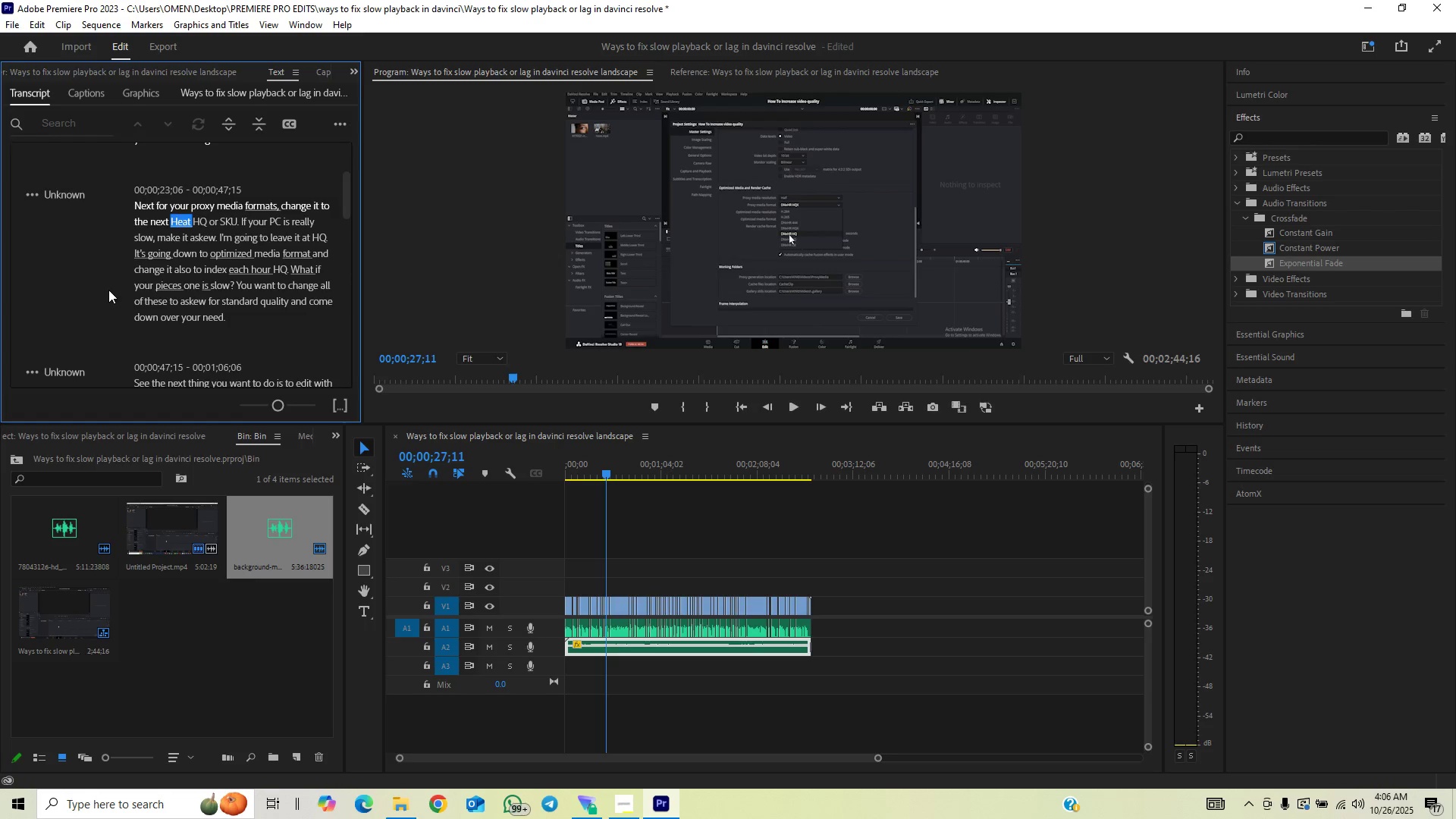 
key(Control+Backquote)
 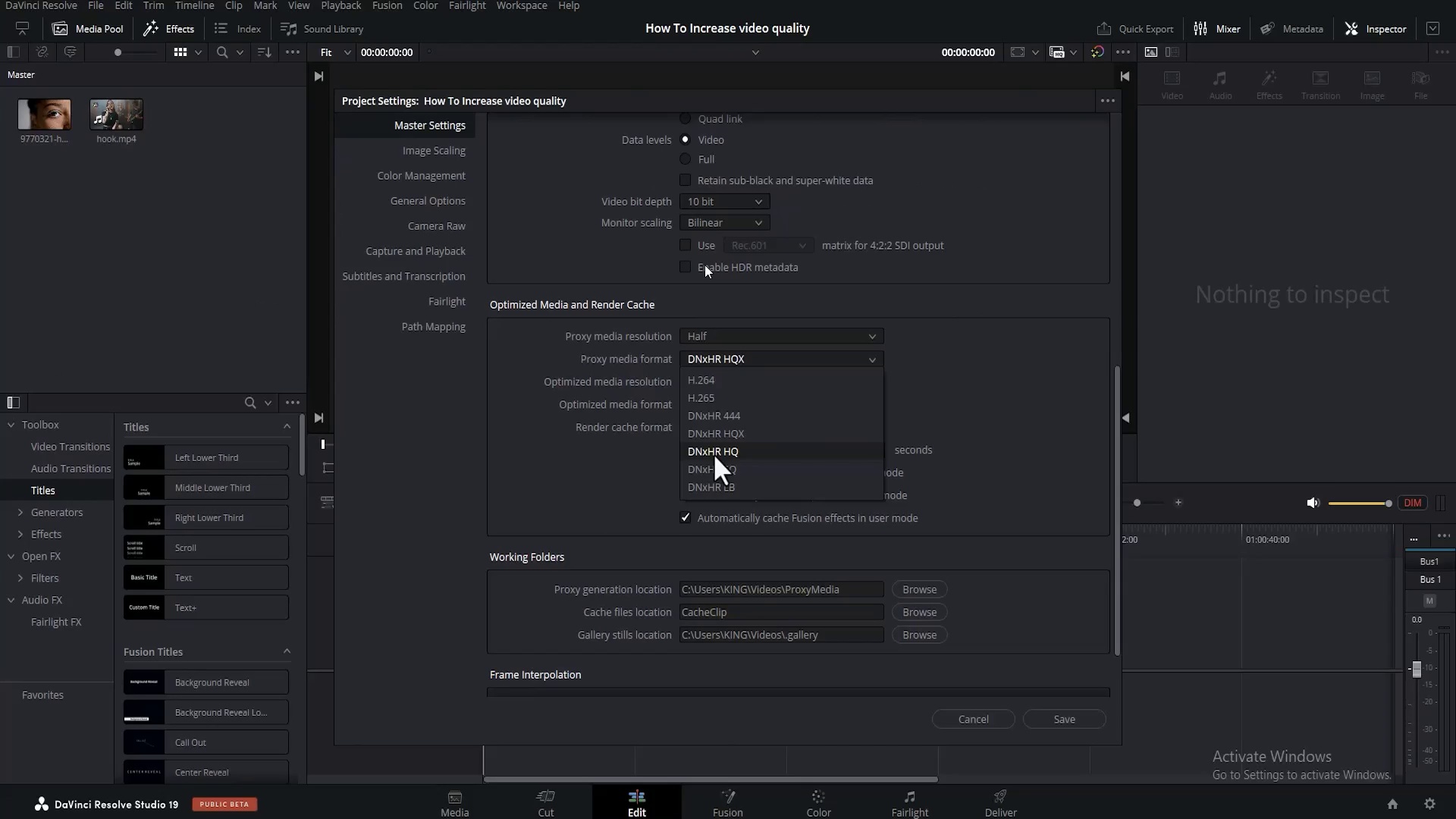 
key(Control+Backquote)
 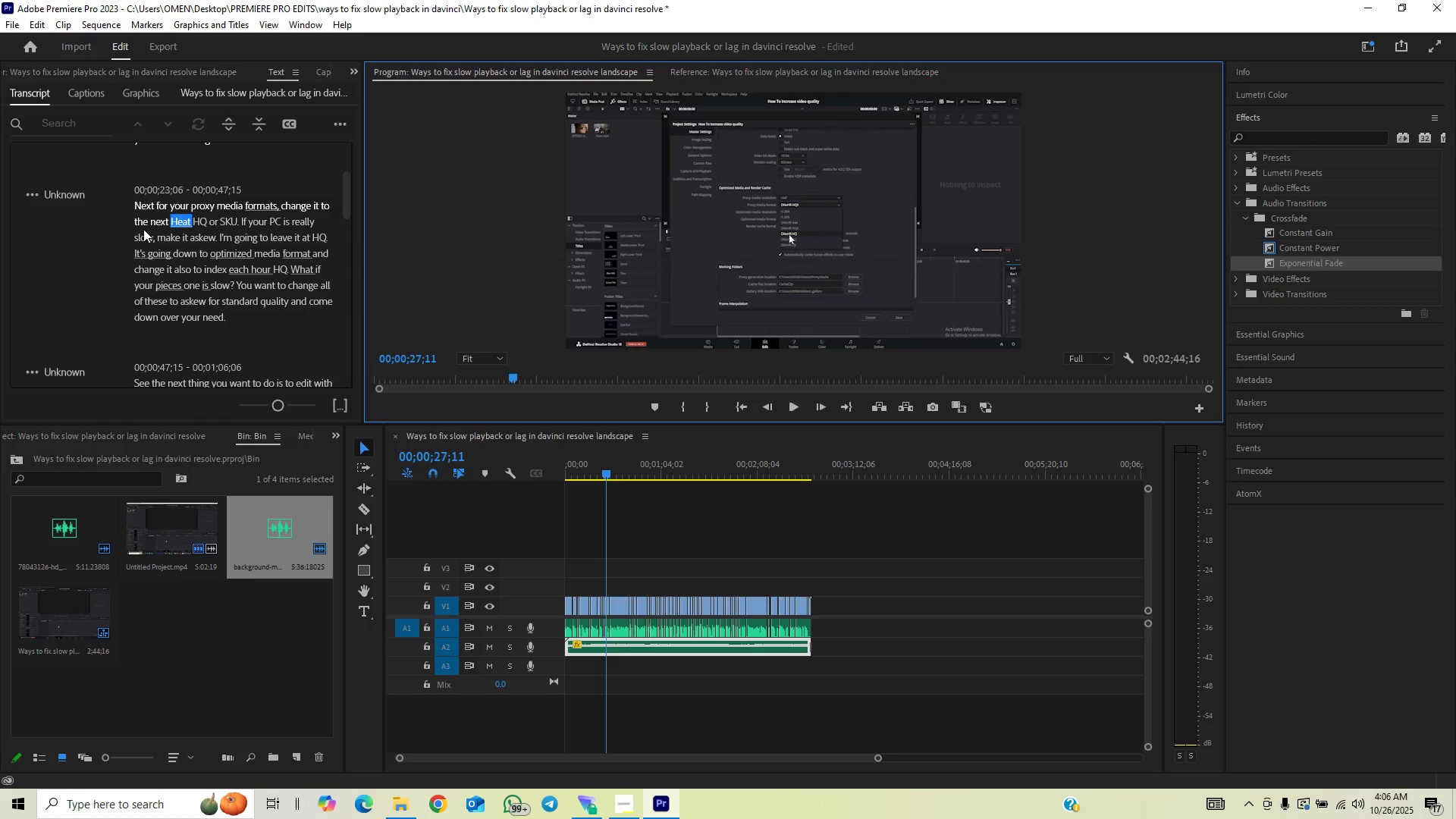 
wait(8.15)
 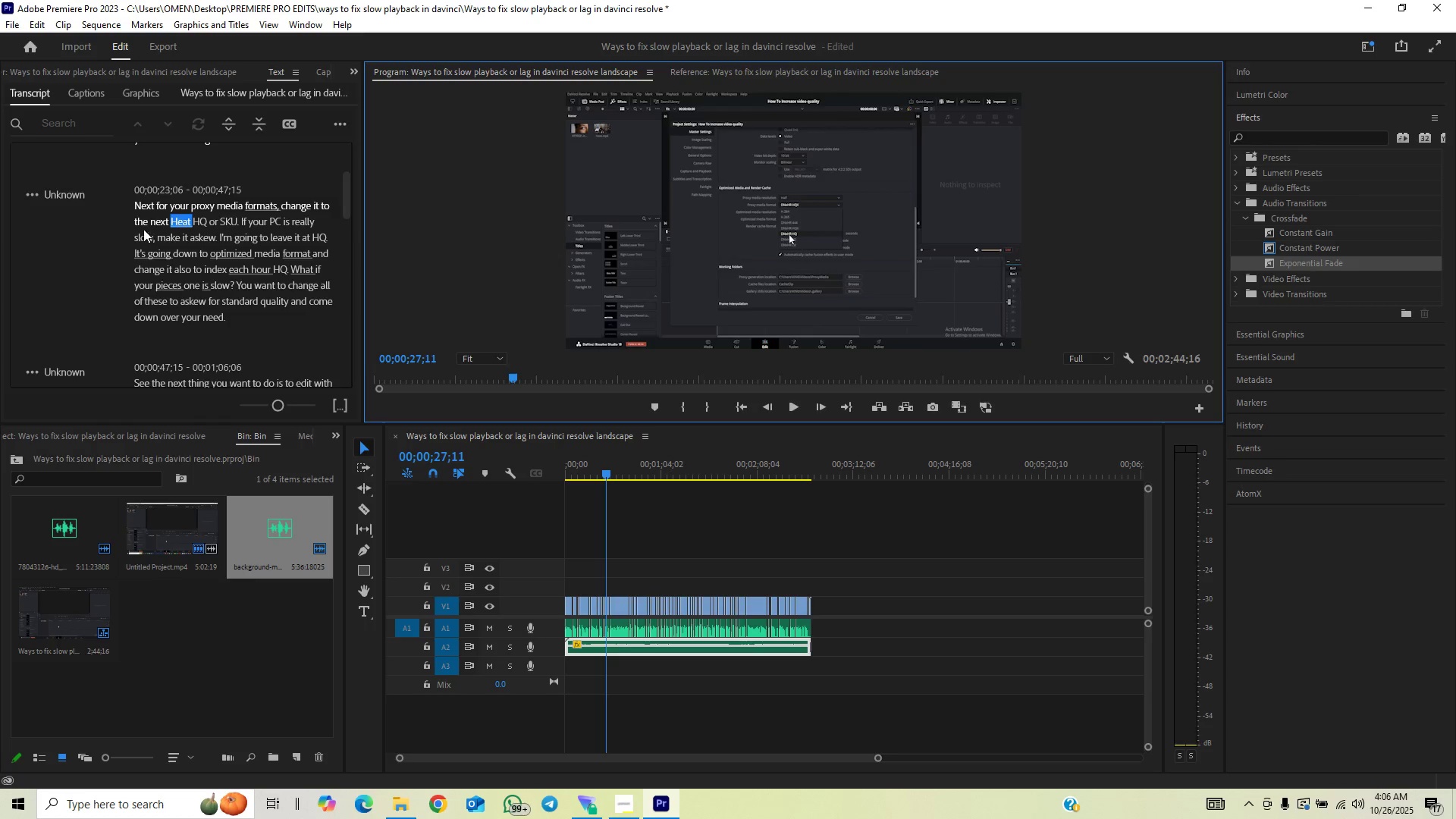 
left_click([138, 223])
 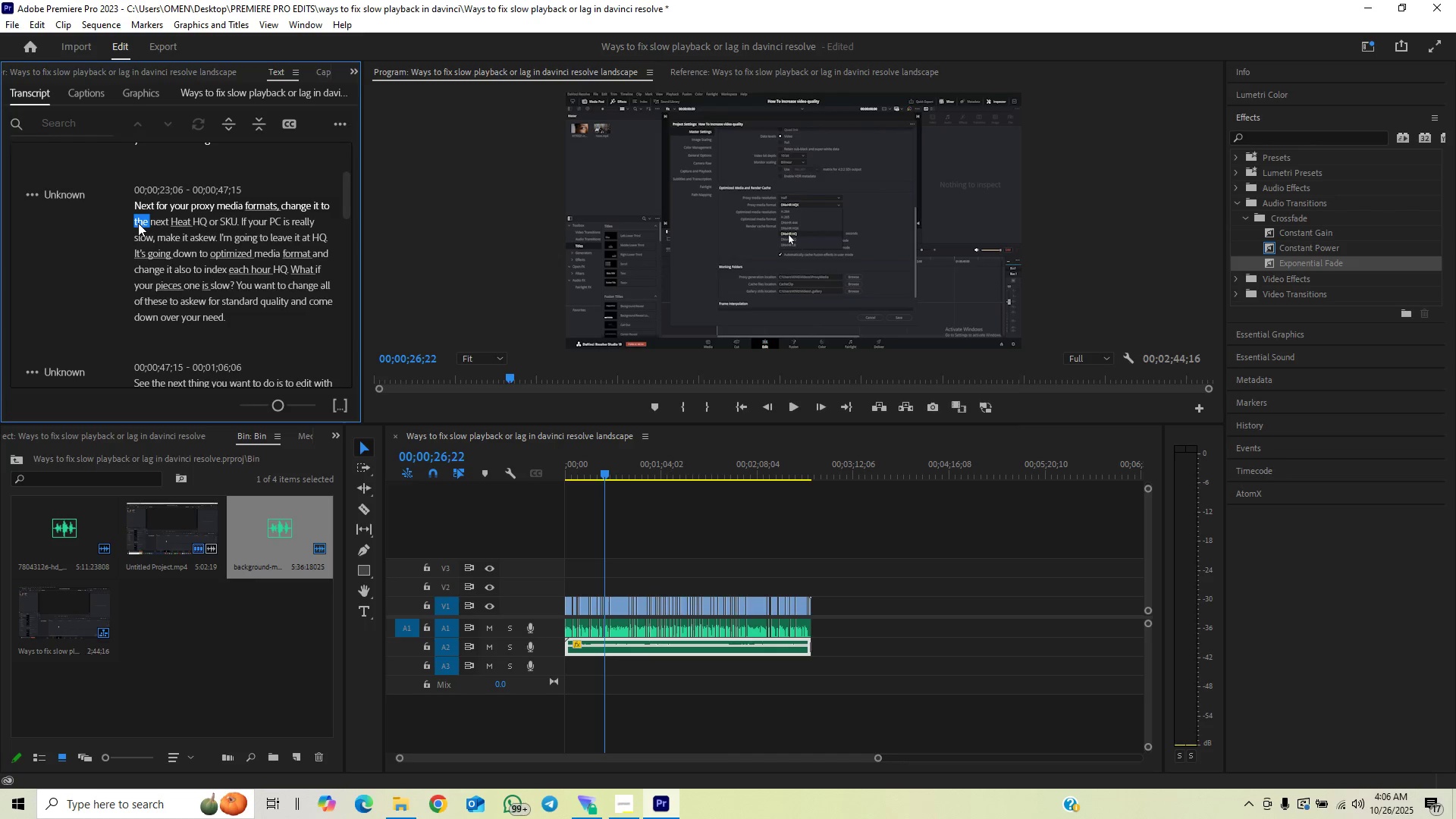 
double_click([138, 223])
 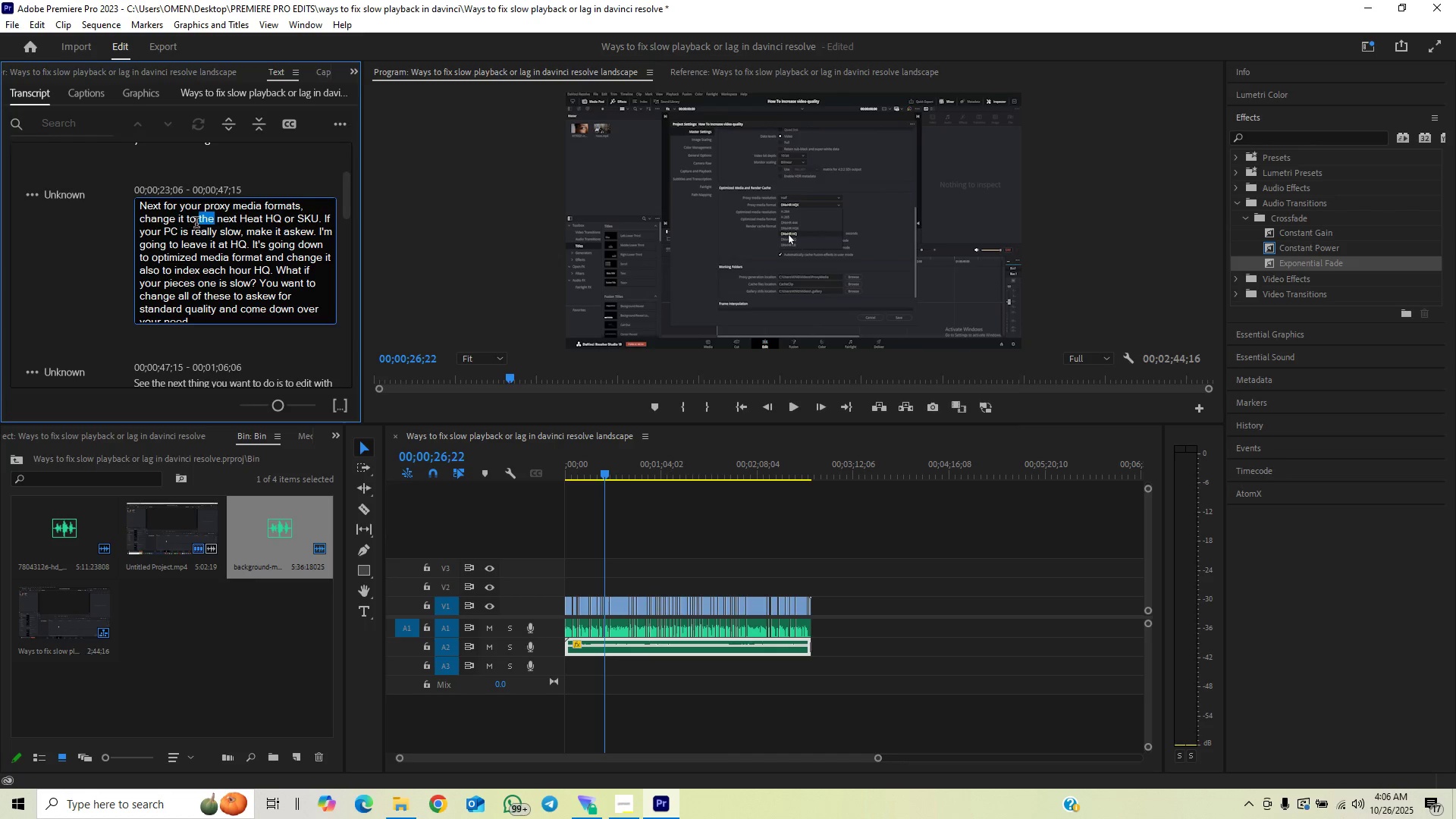 
left_click_drag(start_coordinate=[201, 215], to_coordinate=[219, 218])
 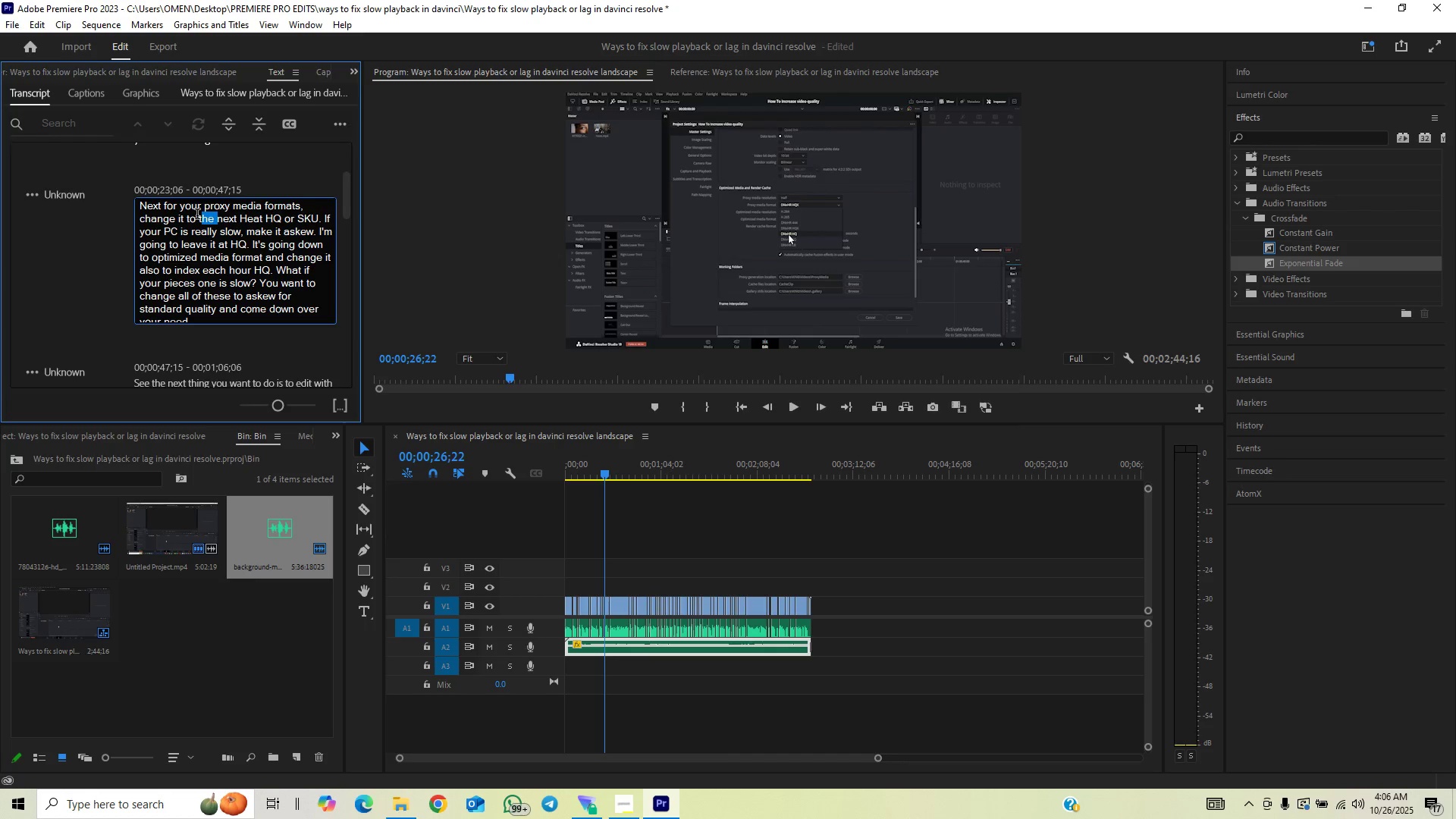 
left_click_drag(start_coordinate=[197, 215], to_coordinate=[263, 217])
 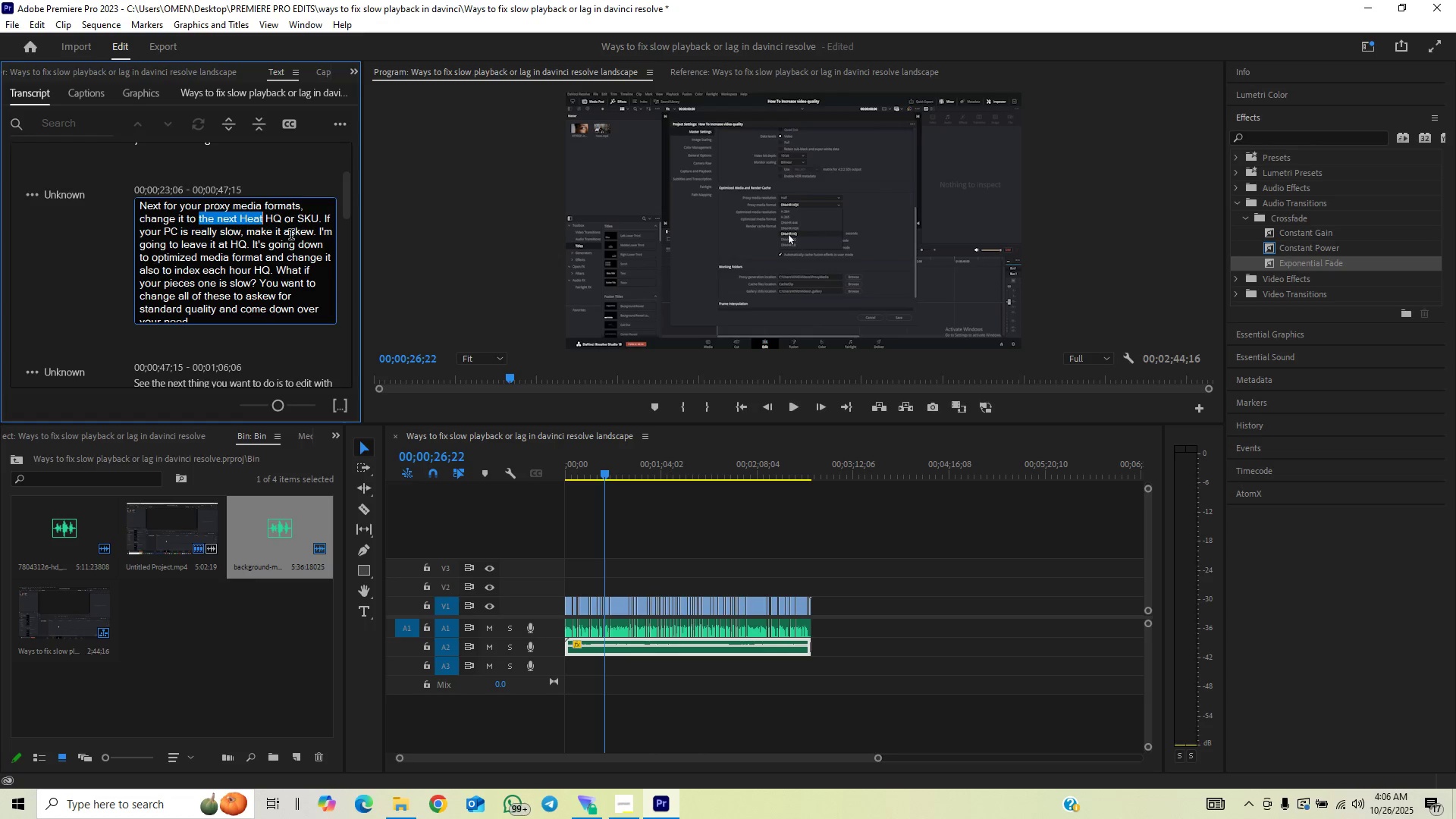 
type(DNxHR)
 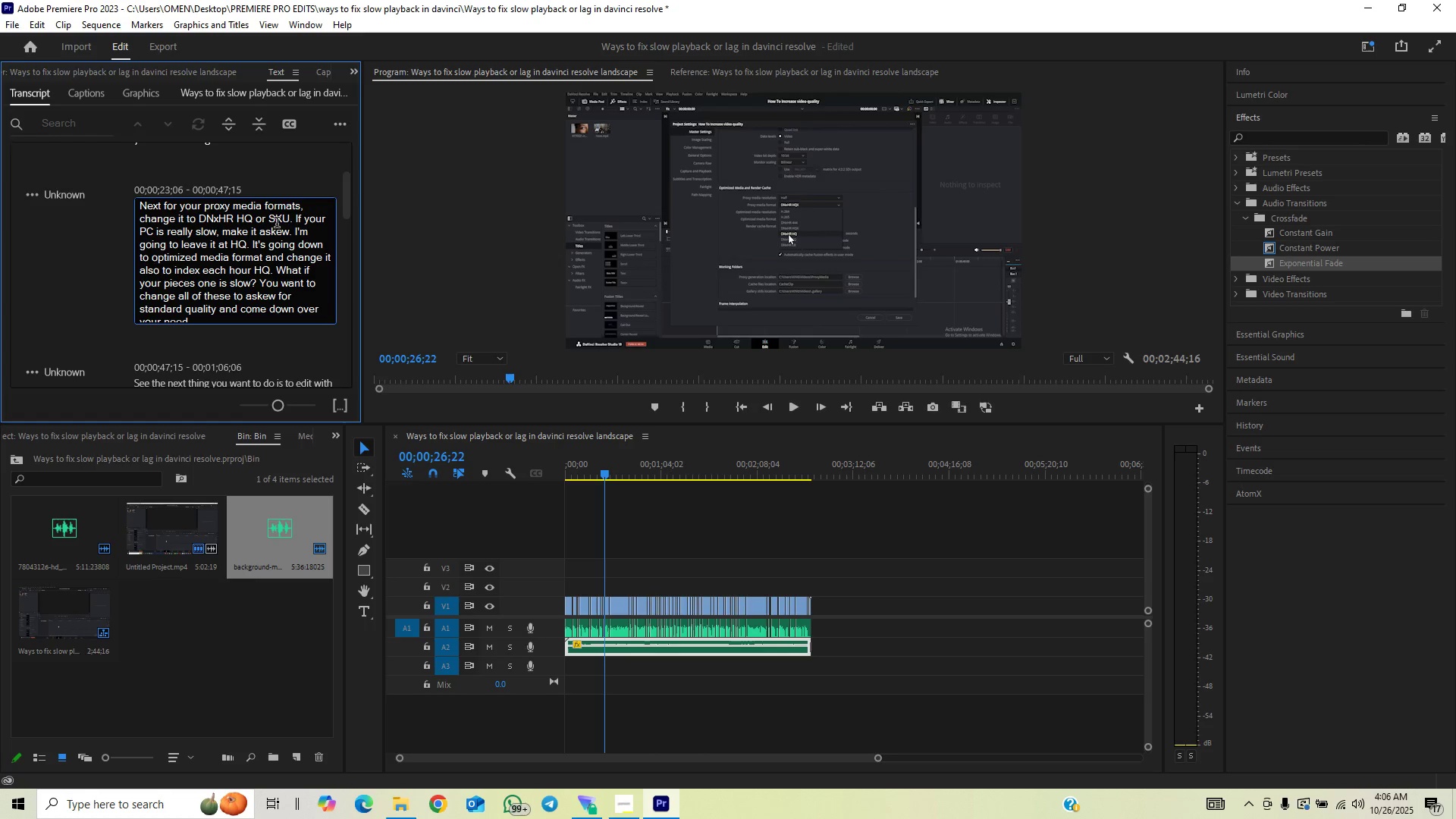 
wait(6.77)
 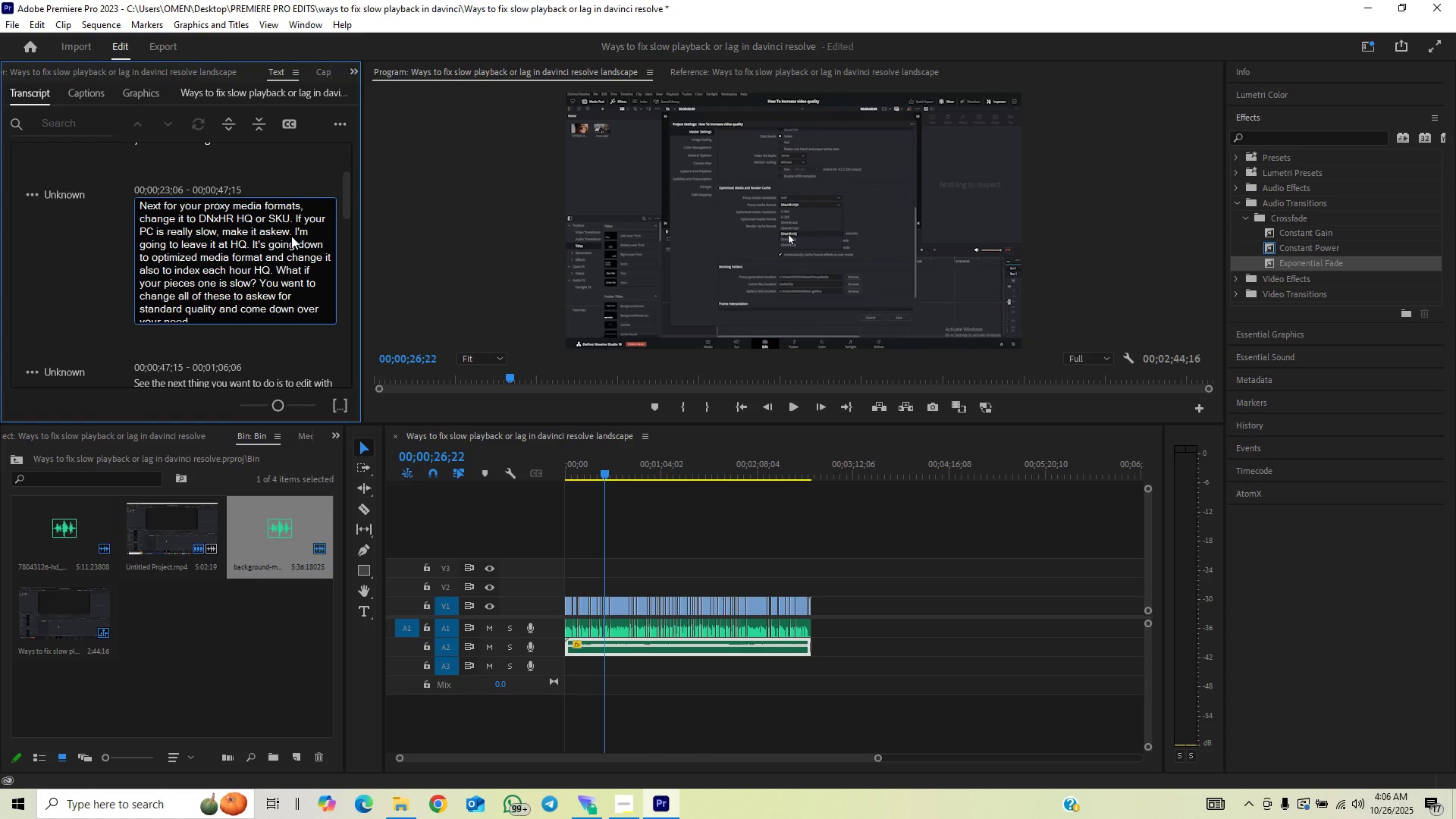 
left_click([284, 218])
 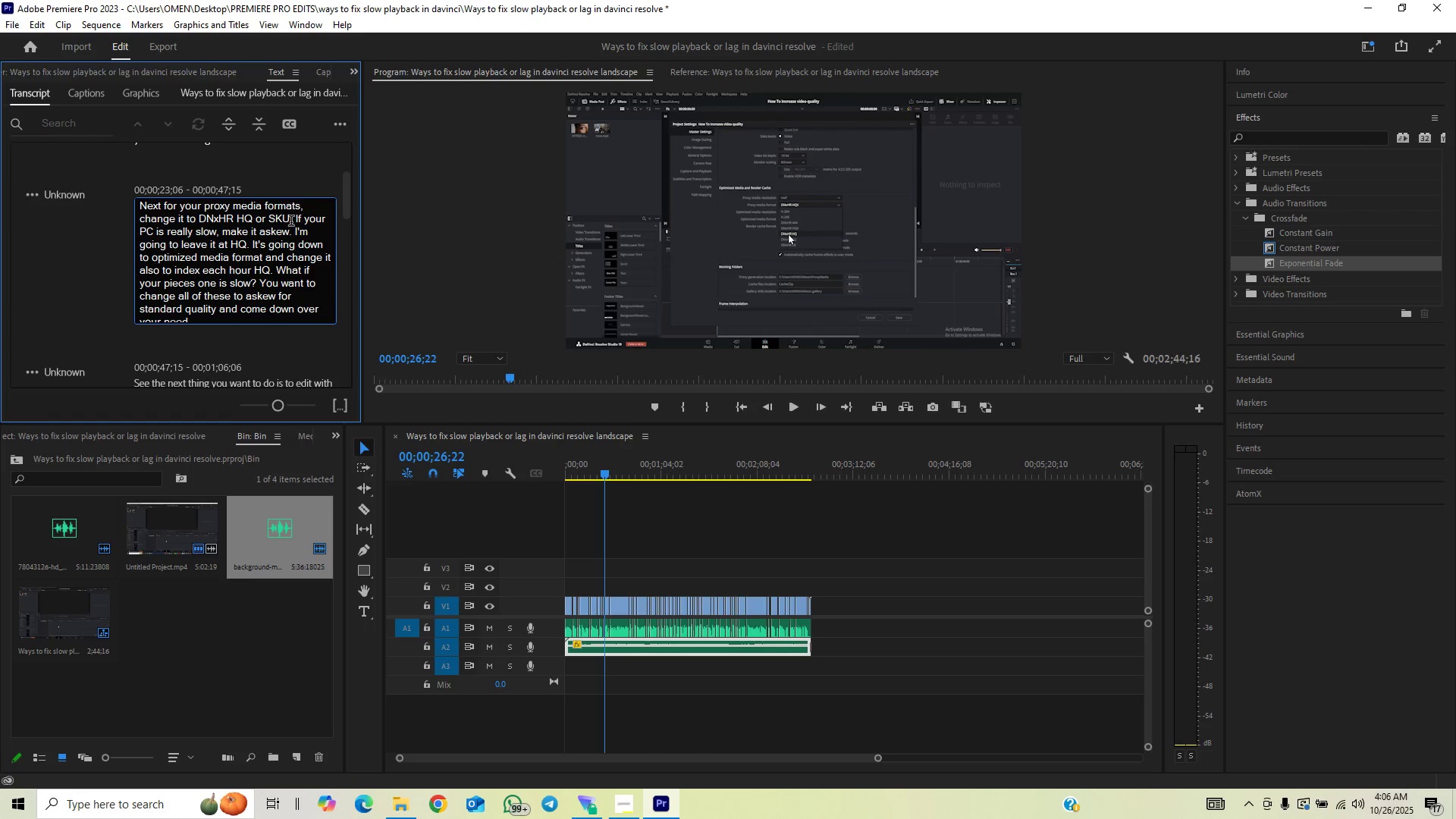 
left_click([291, 222])
 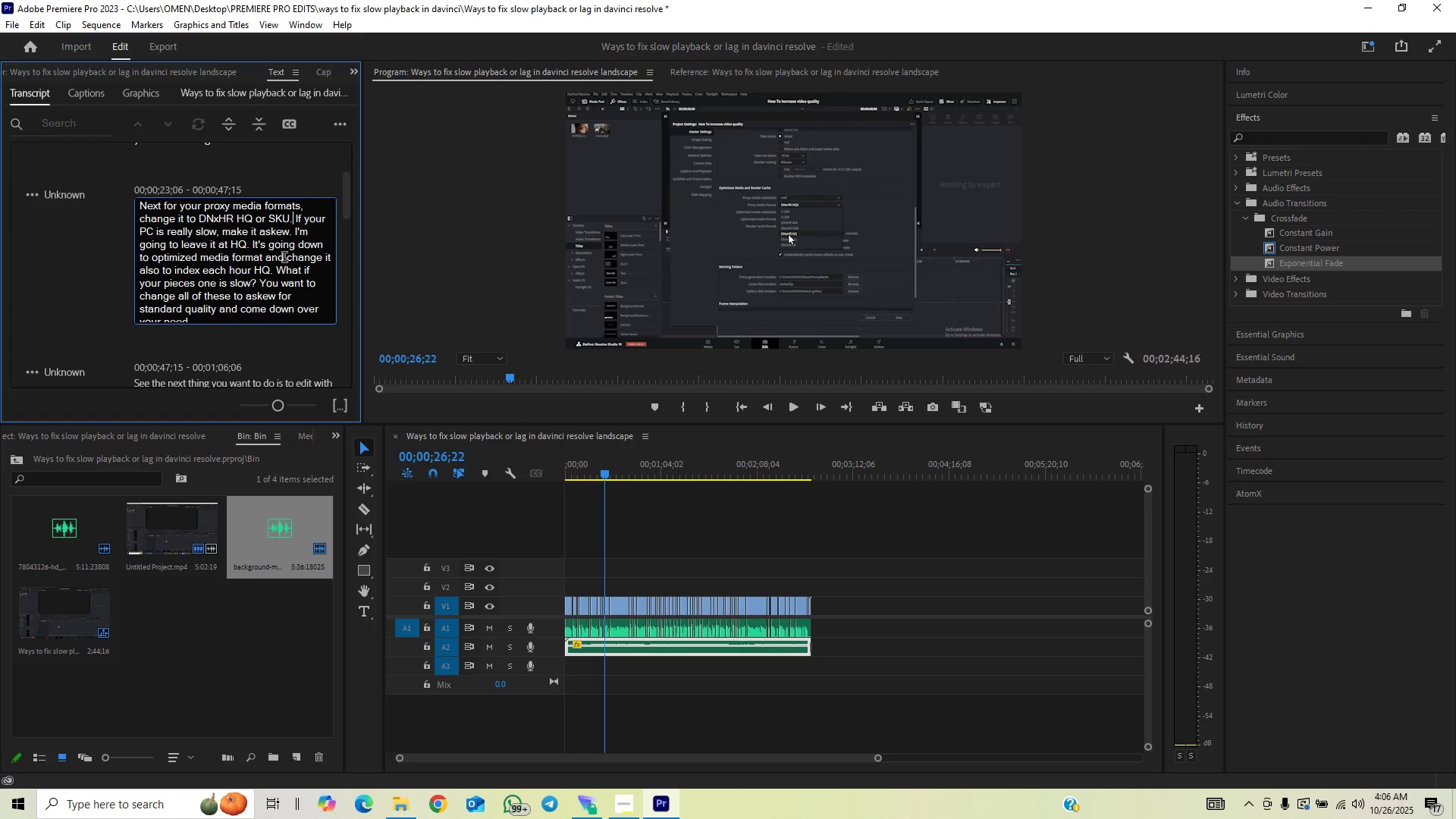 
key(ArrowLeft)
 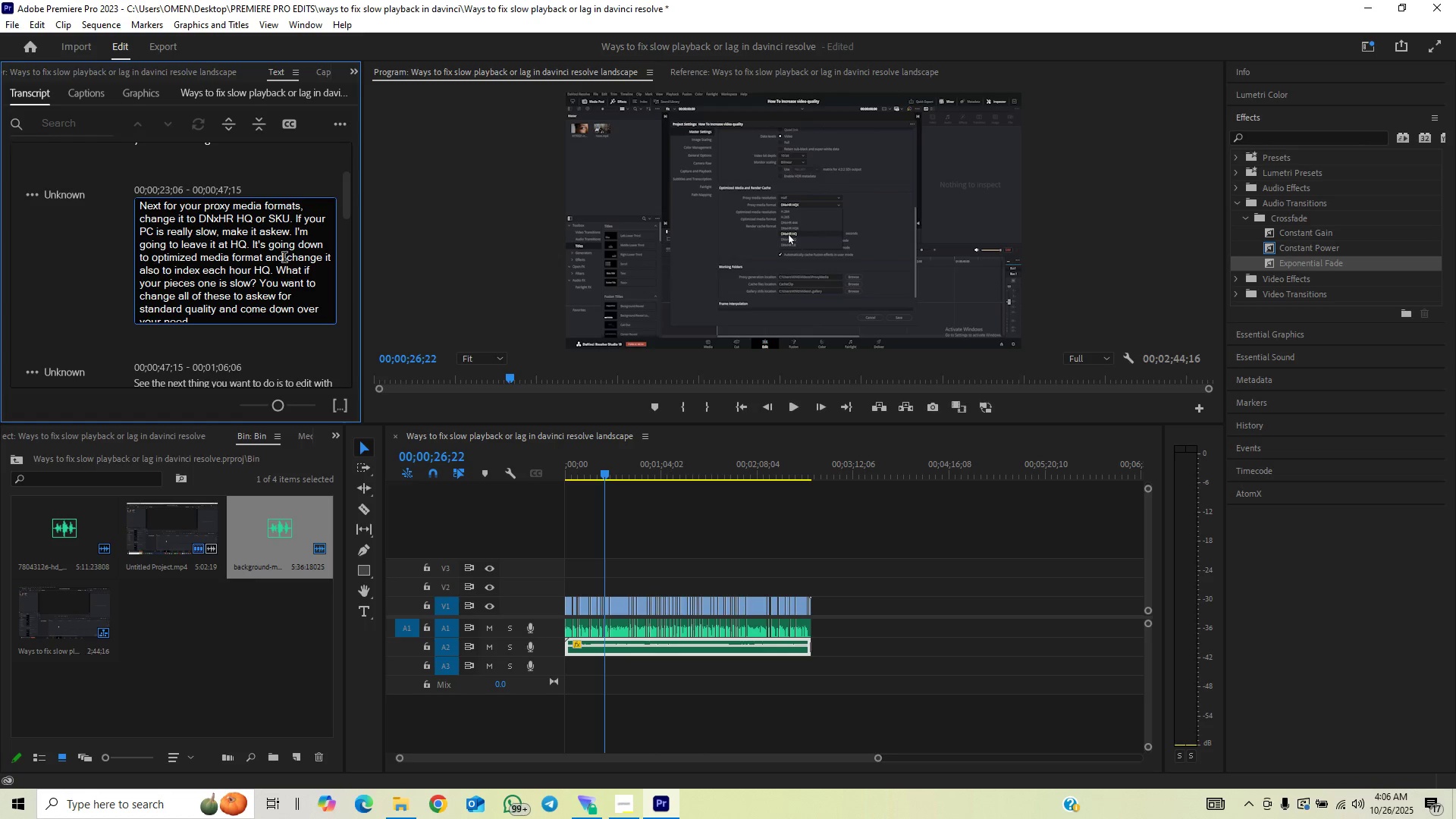 
key(Backspace)
 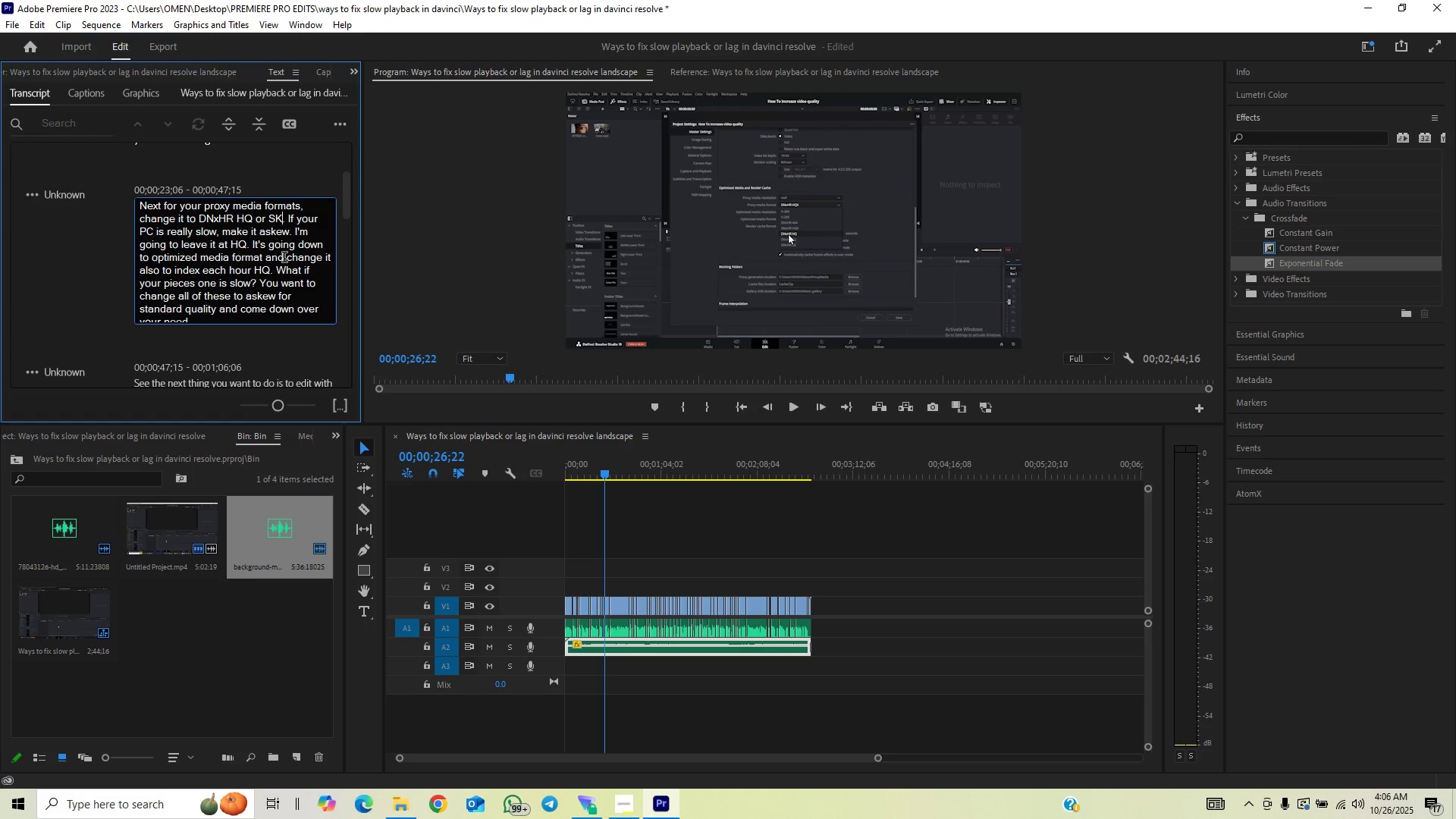 
key(Backspace)
 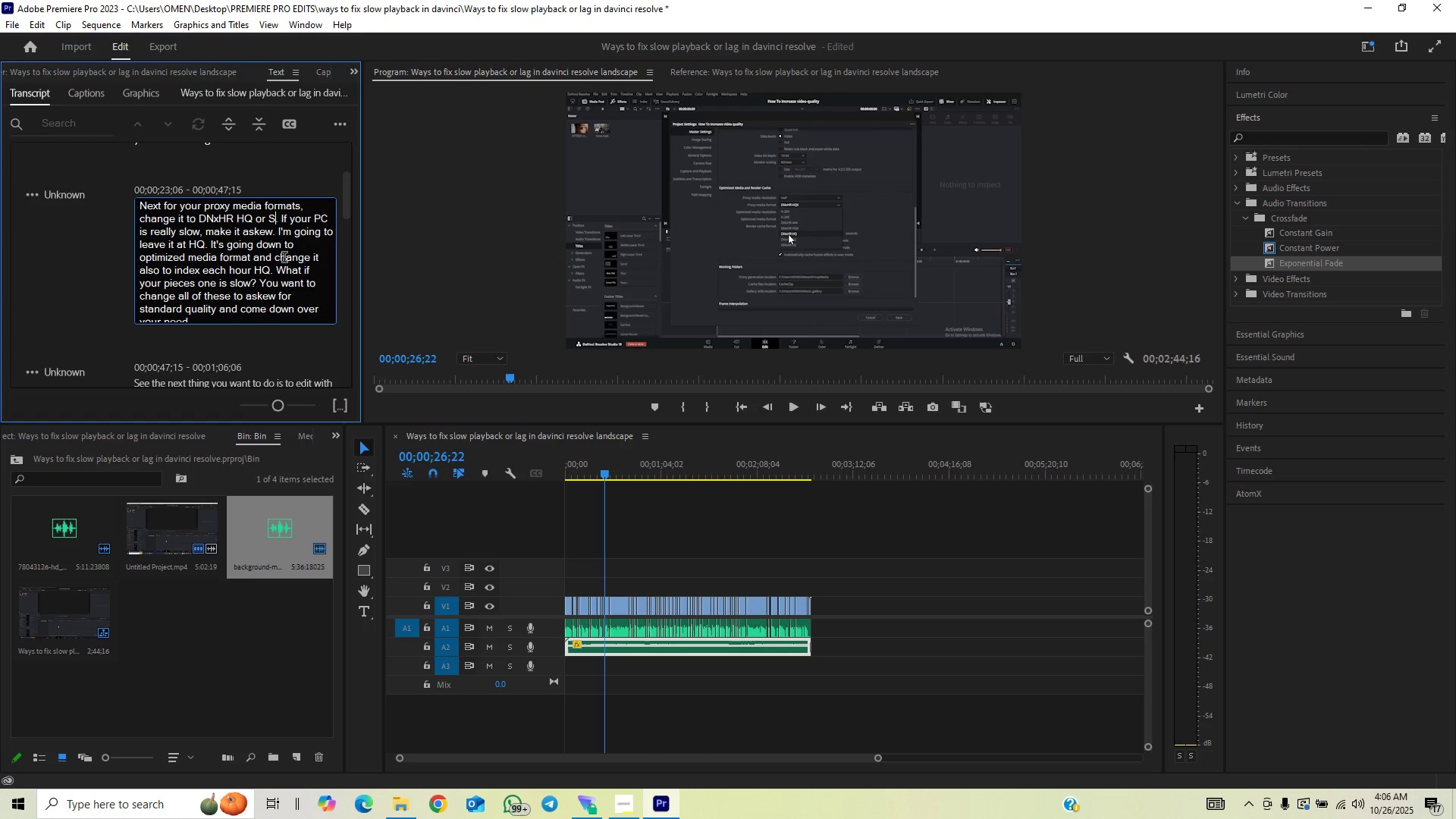 
key(Q)
 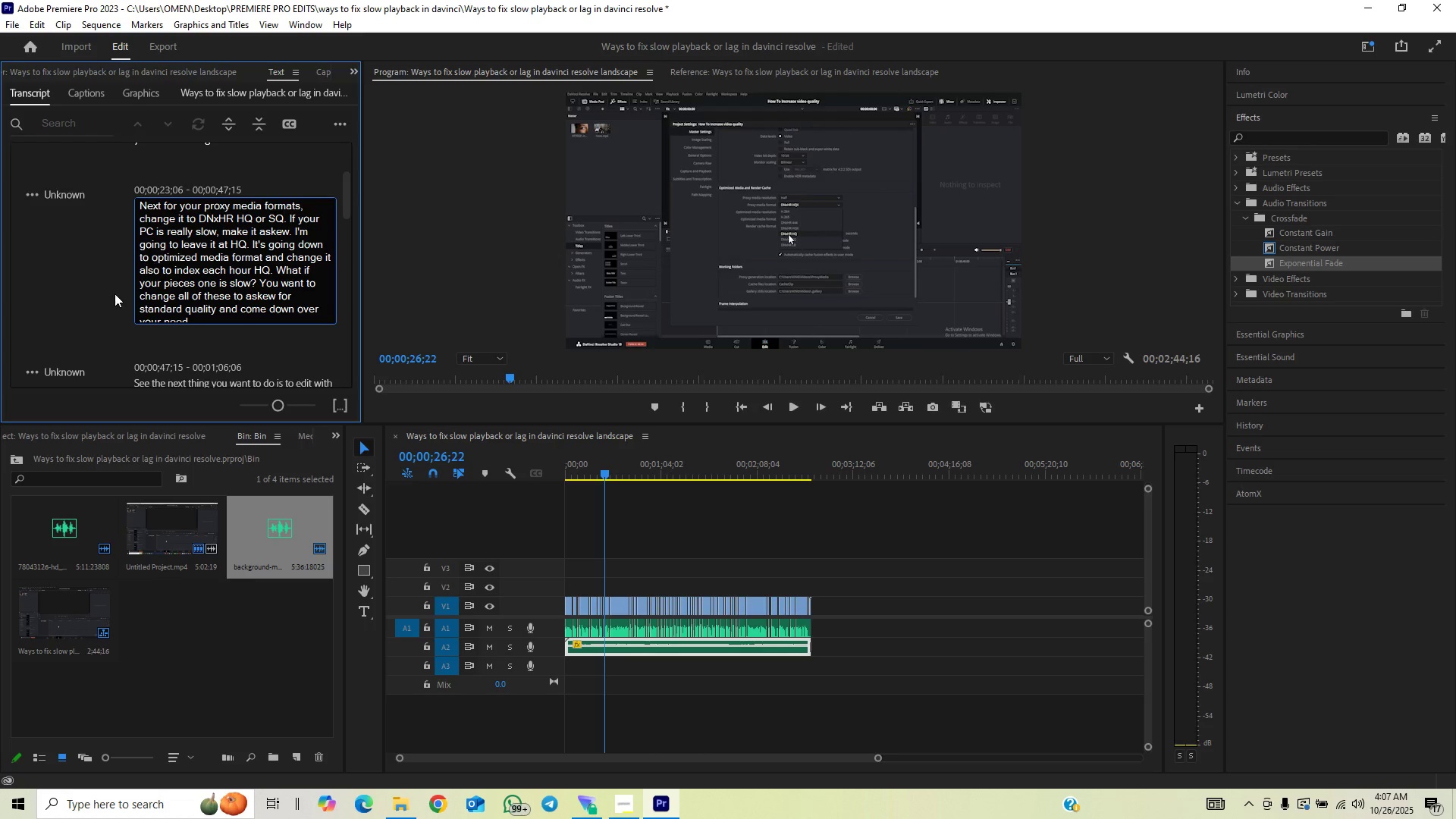 
left_click([121, 293])
 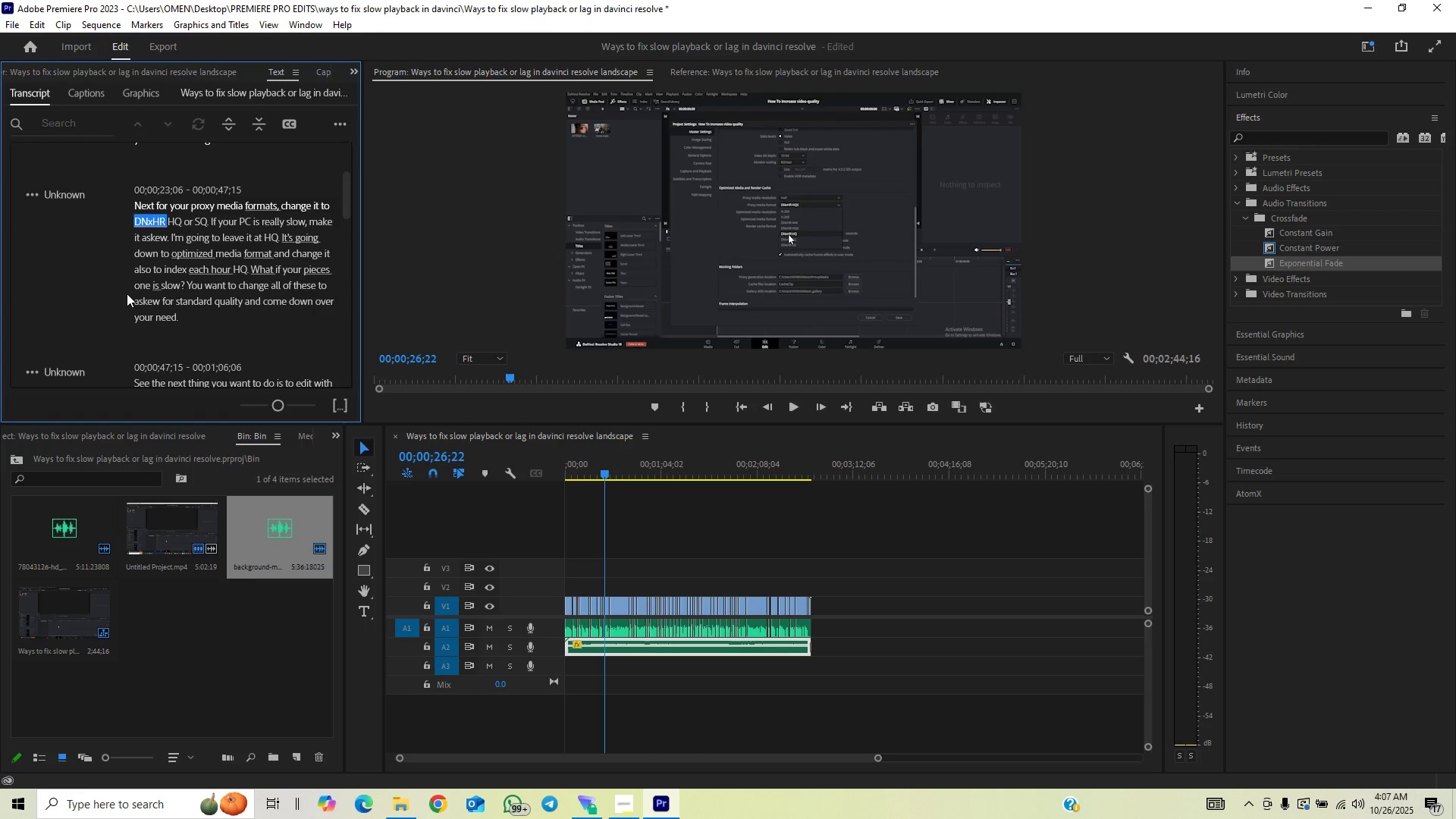 
key(Space)
 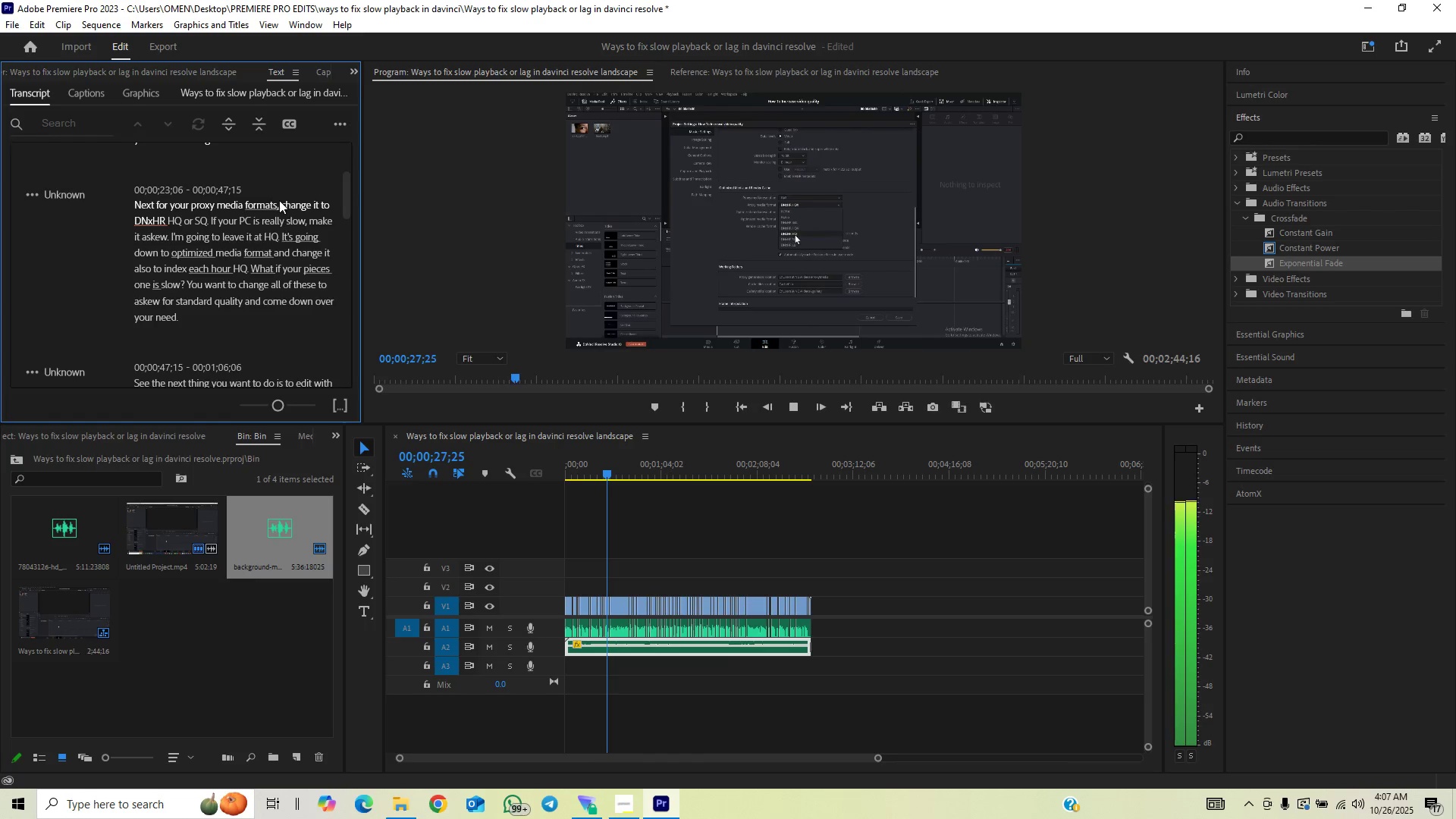 
left_click([283, 203])
 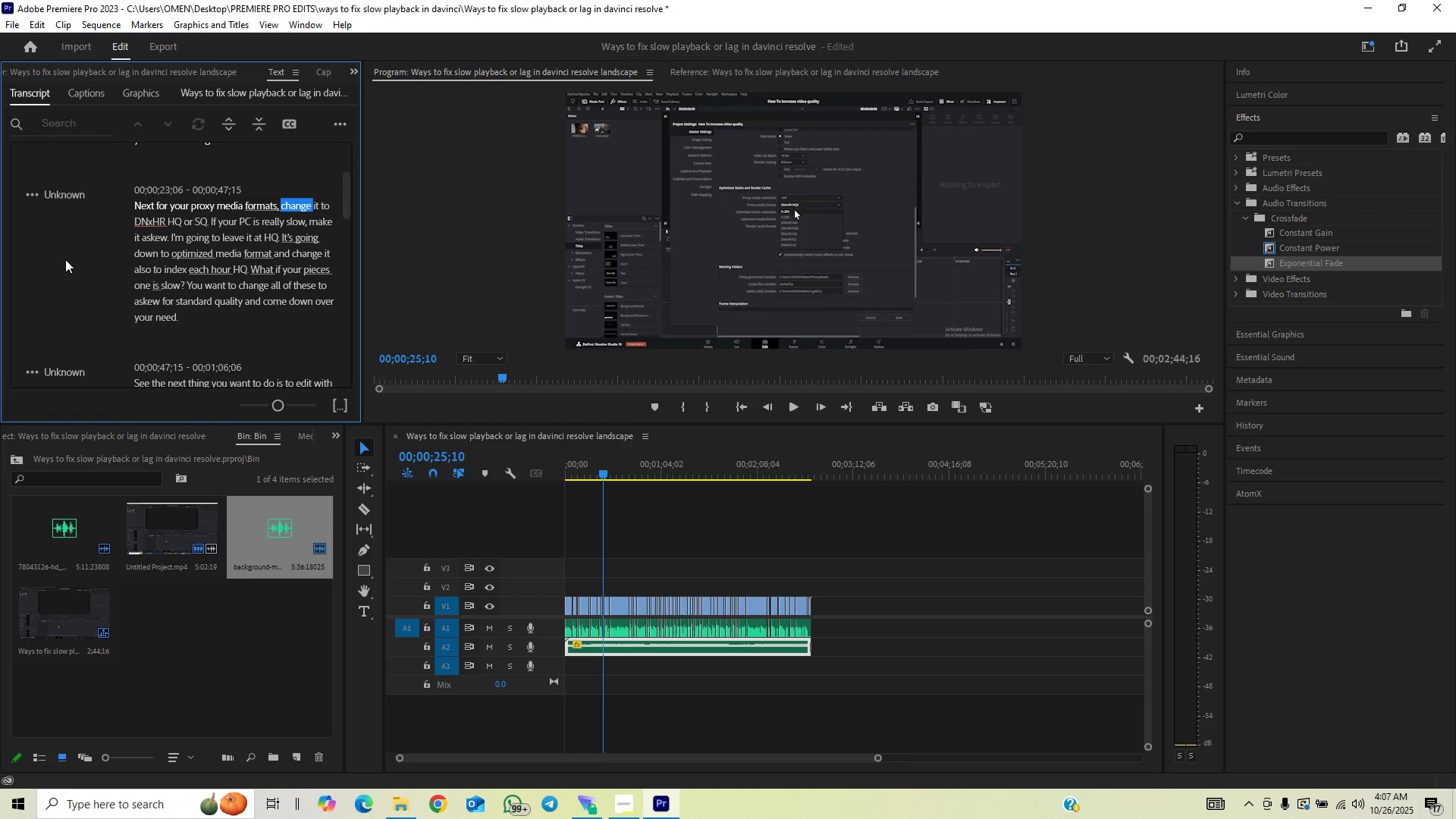 
key(Space)
 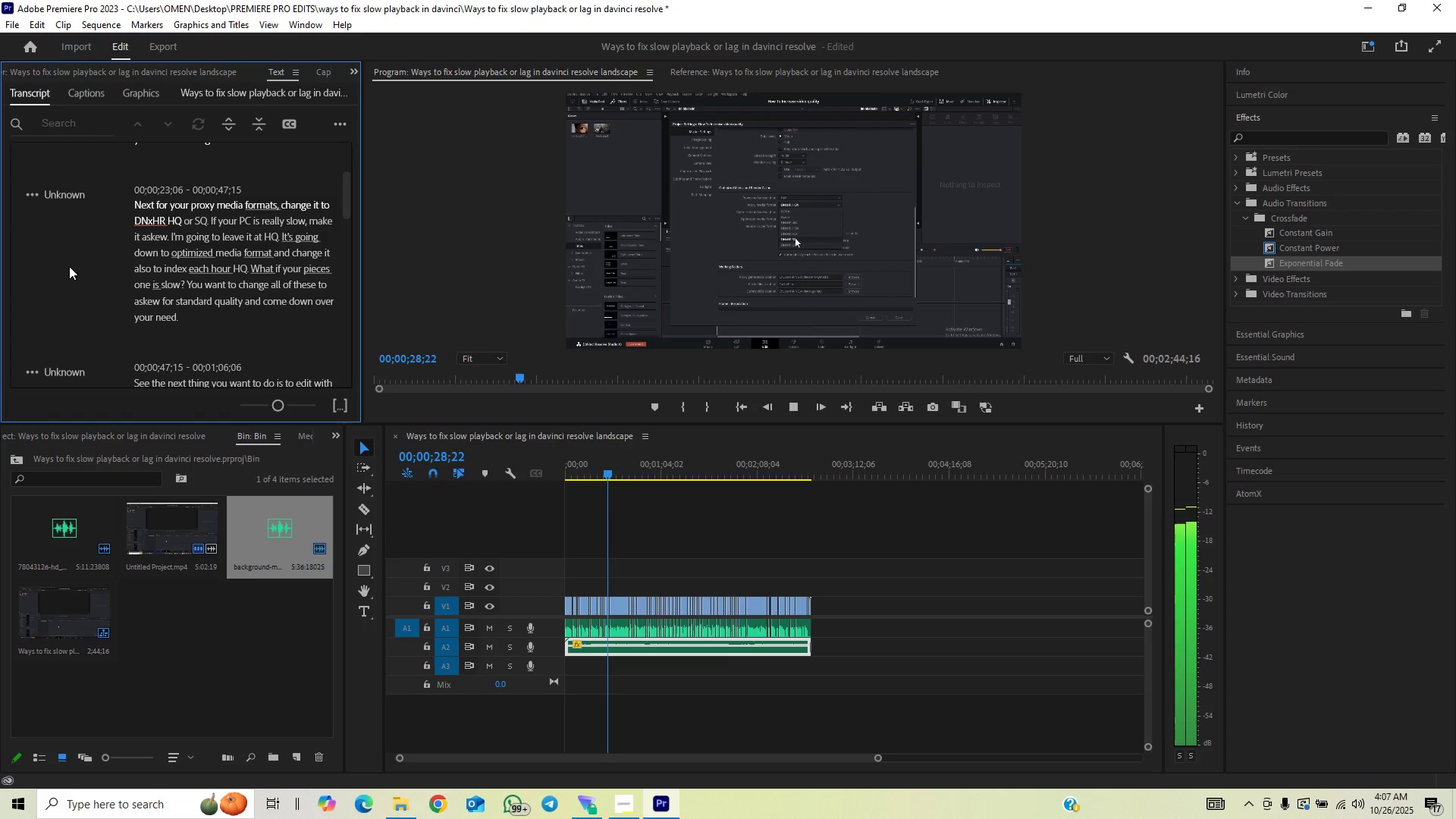 
wait(8.72)
 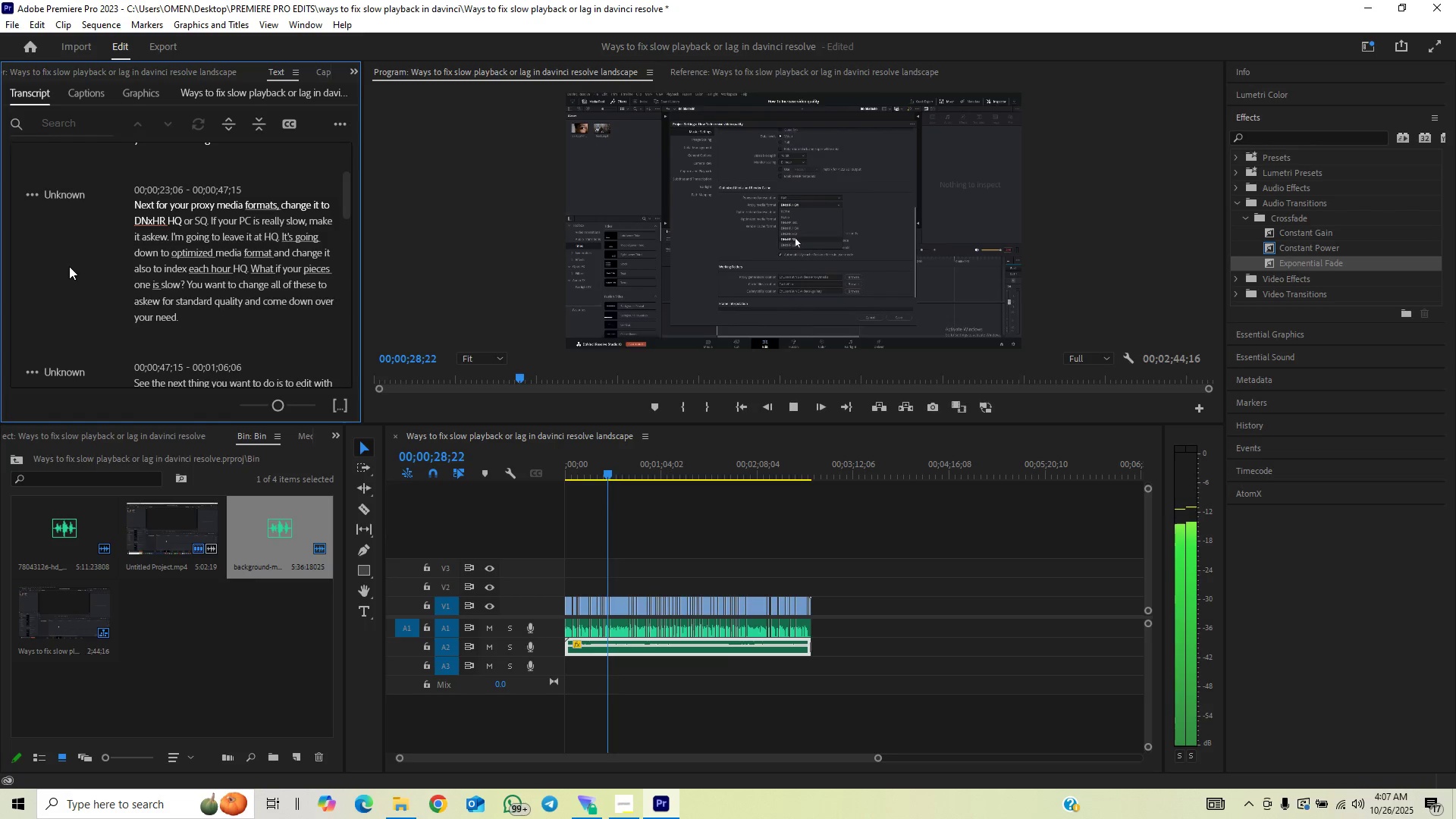 
key(Space)
 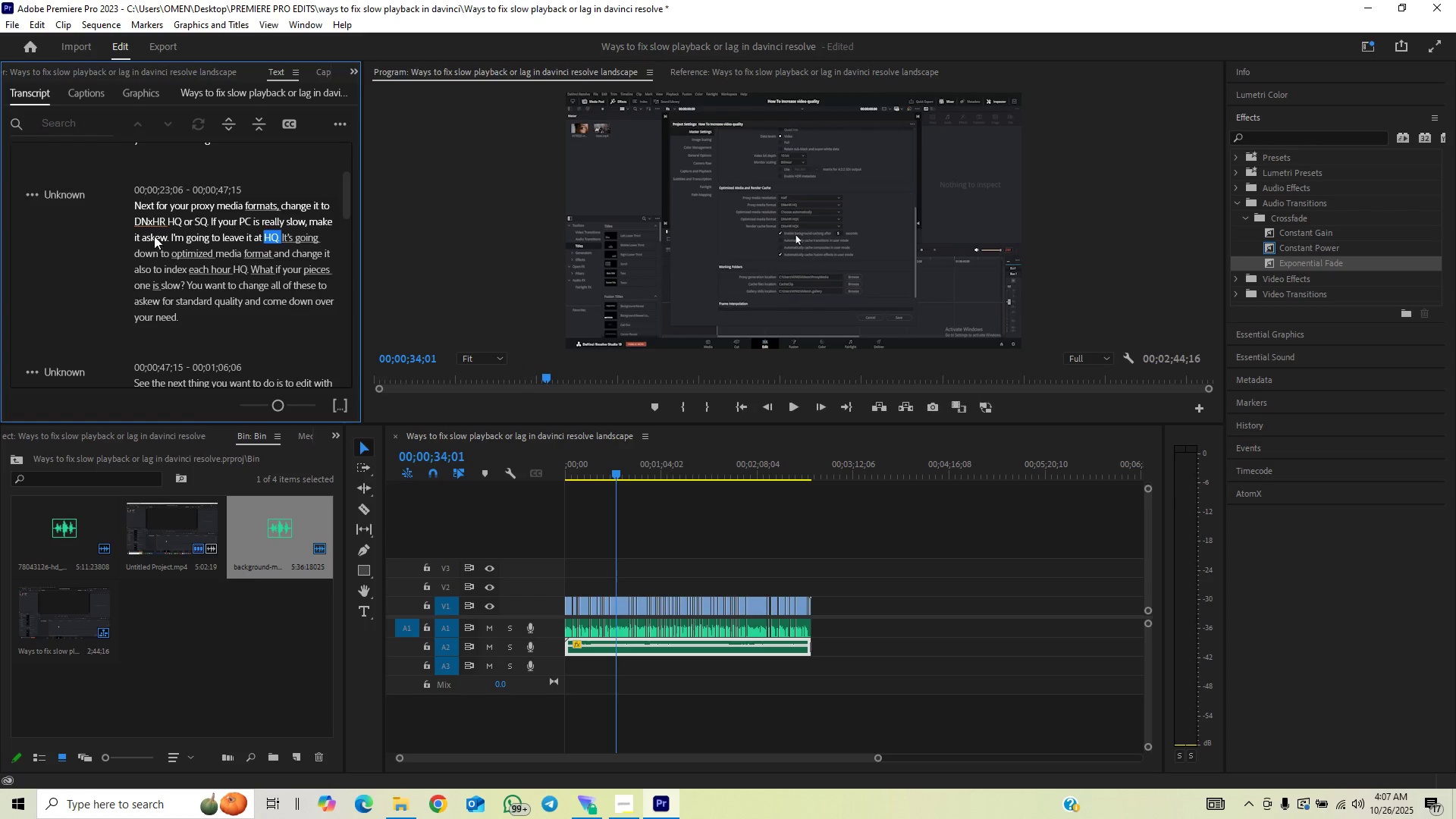 
double_click([154, 236])
 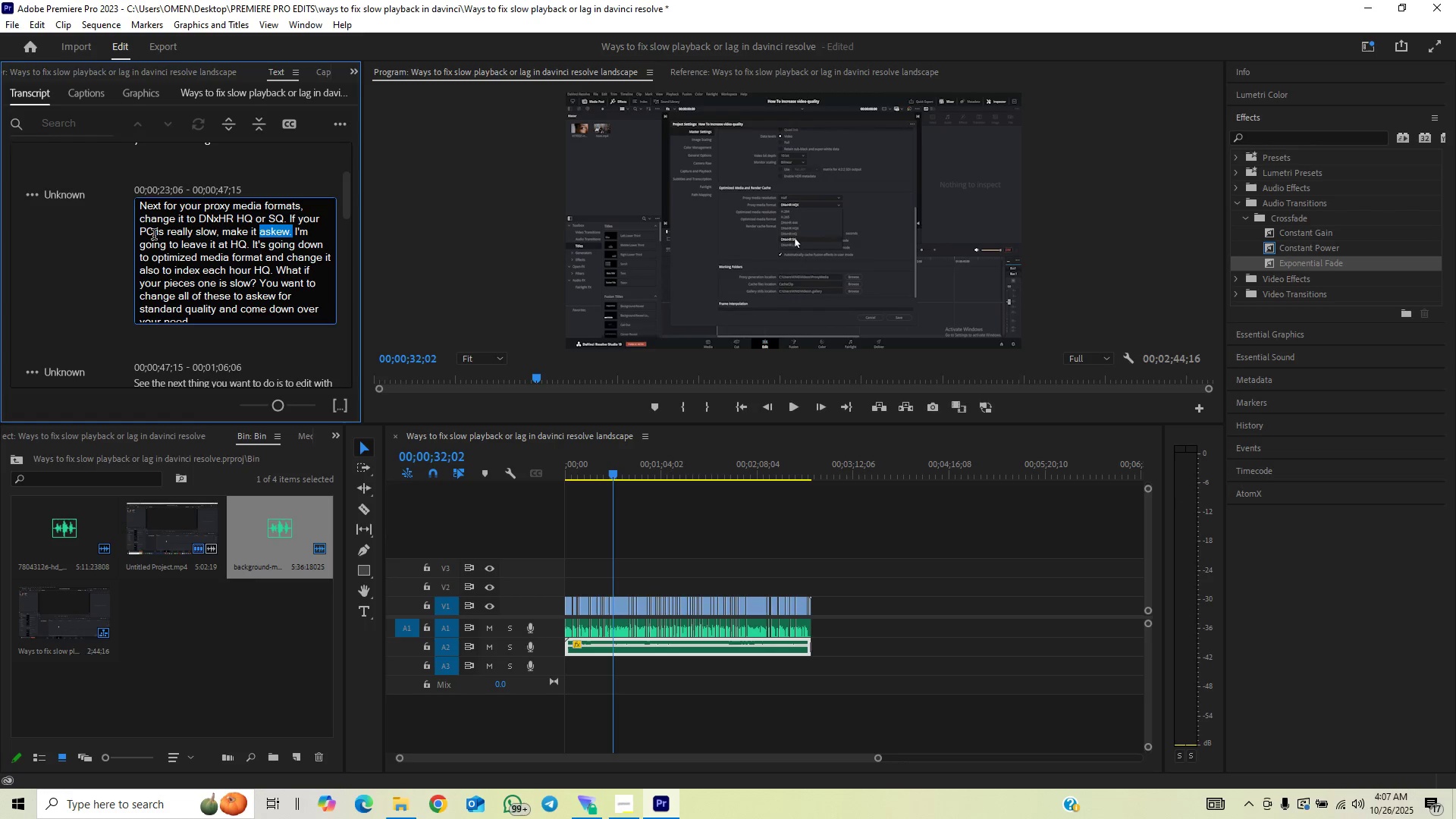 
wait(8.0)
 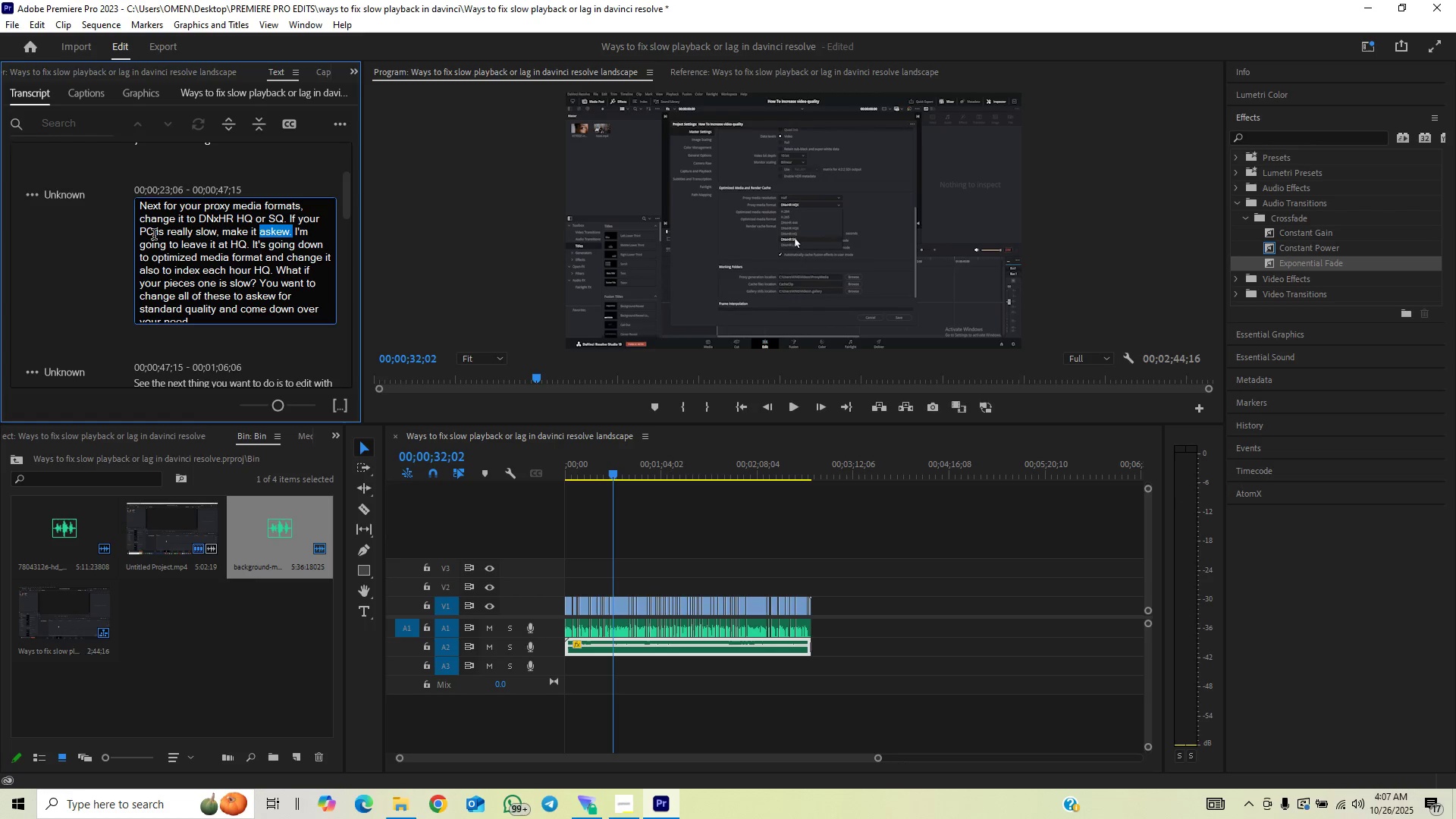 
type(SQ)
 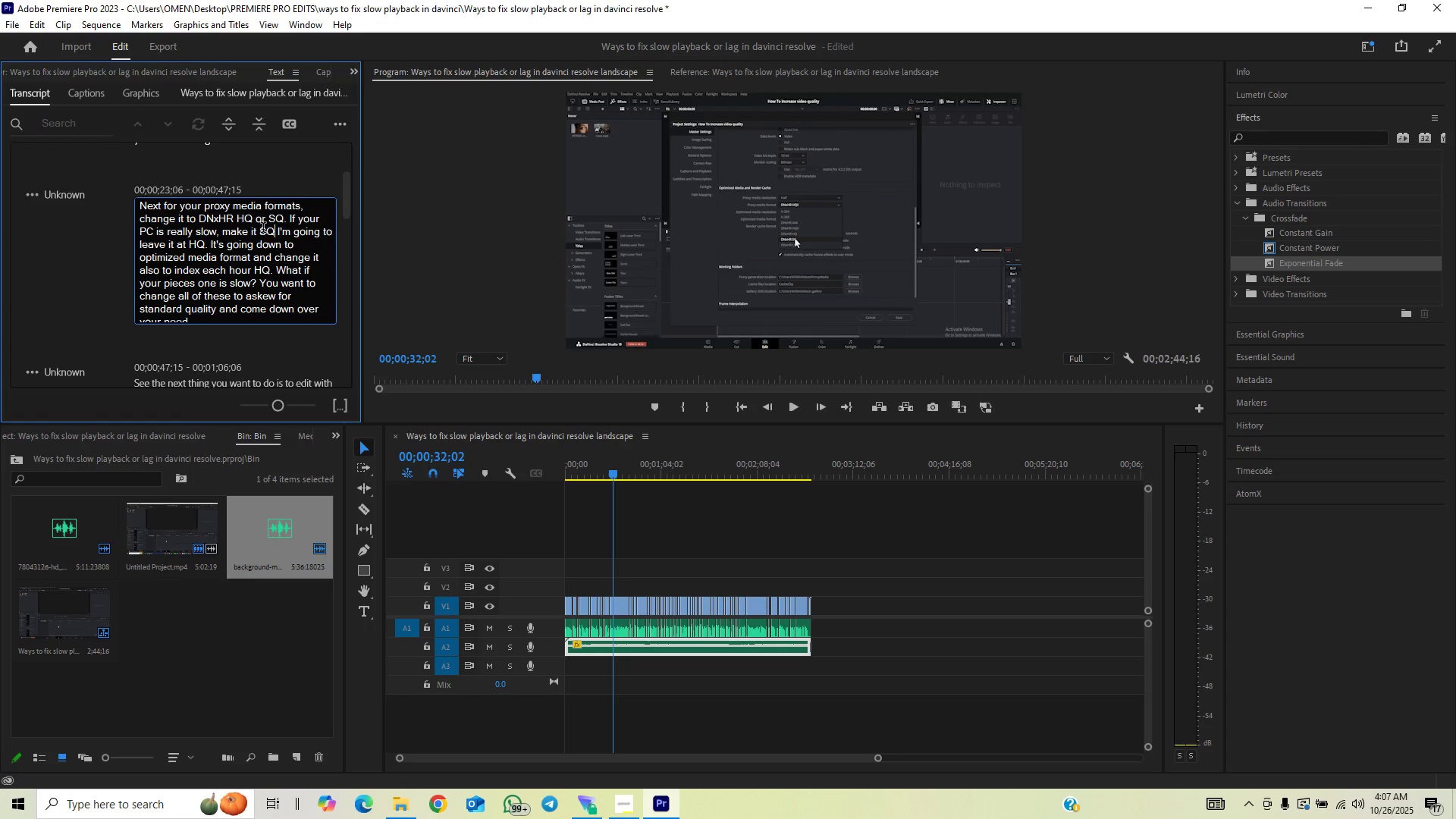 
wait(7.52)
 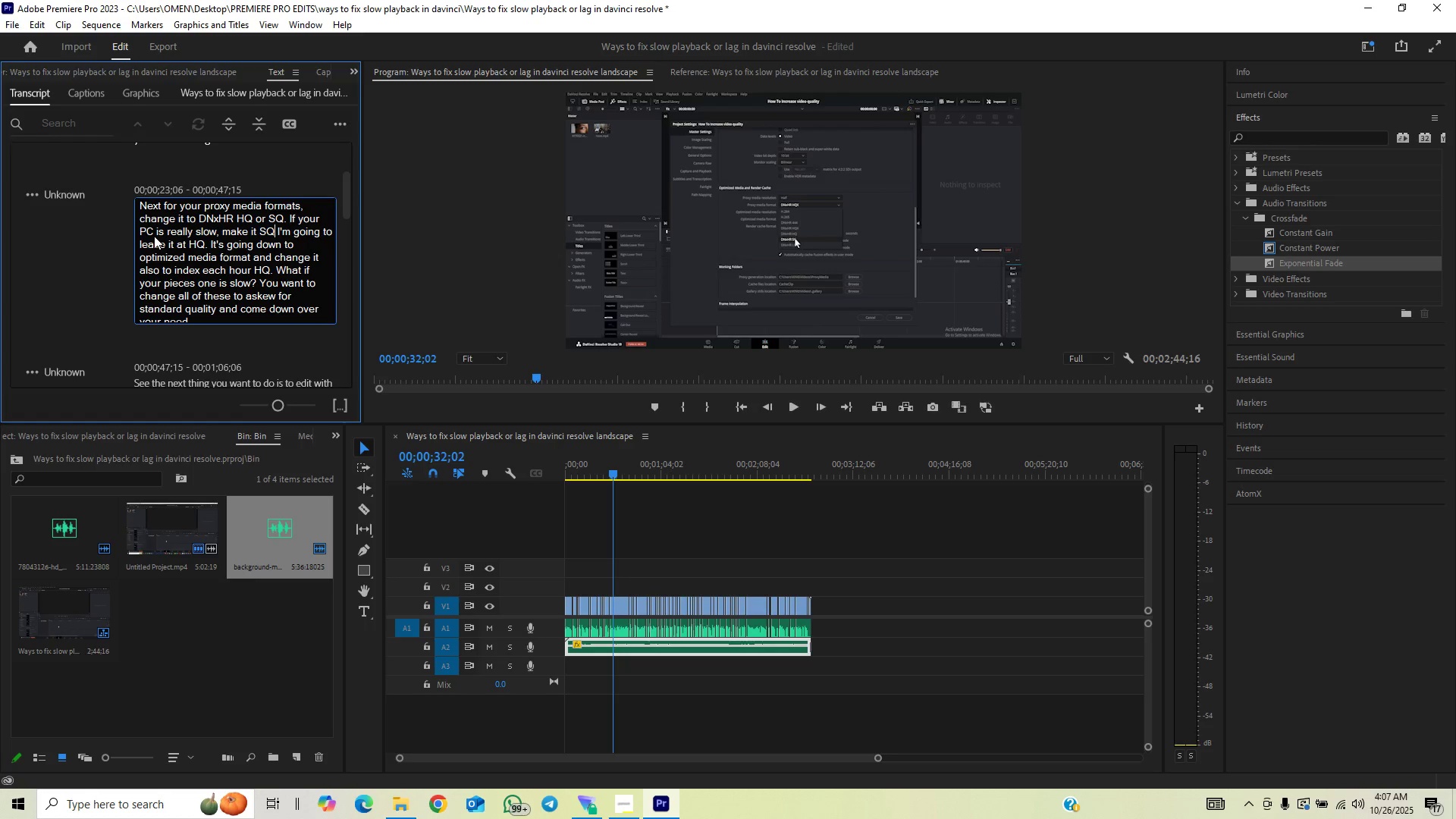 
left_click([42, 328])
 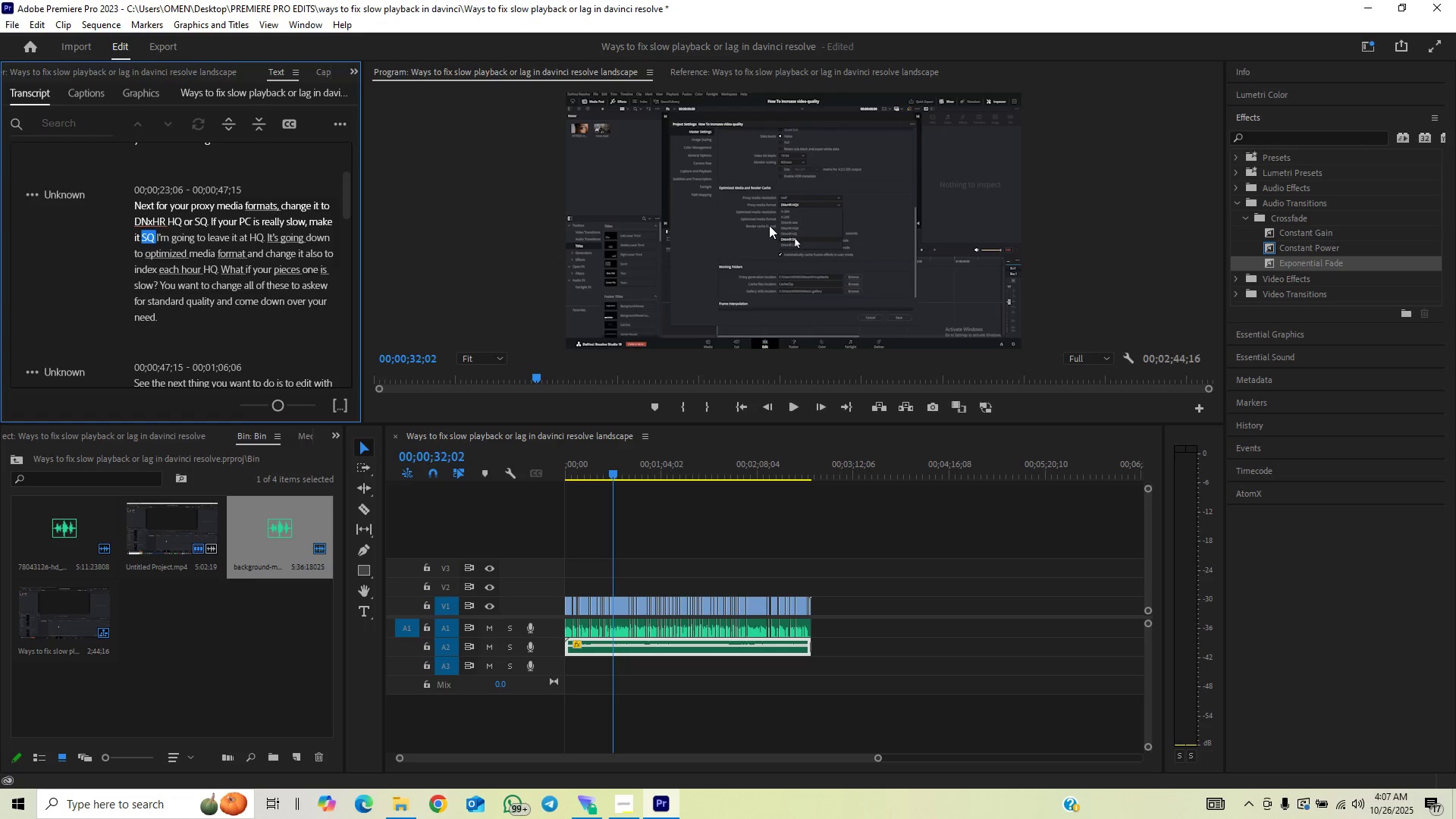 
key(Control+Backquote)
 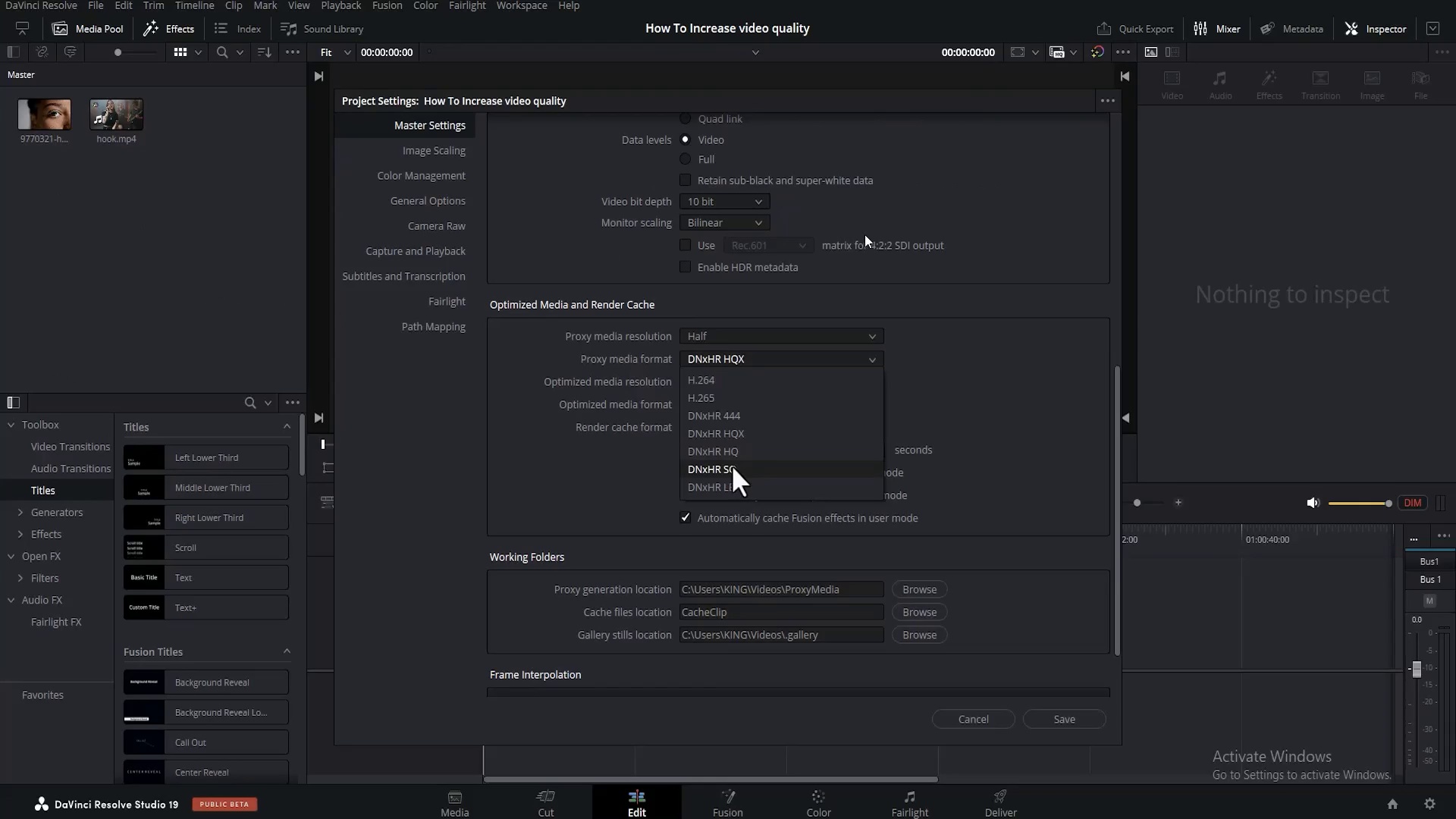 
key(Control+Backquote)
 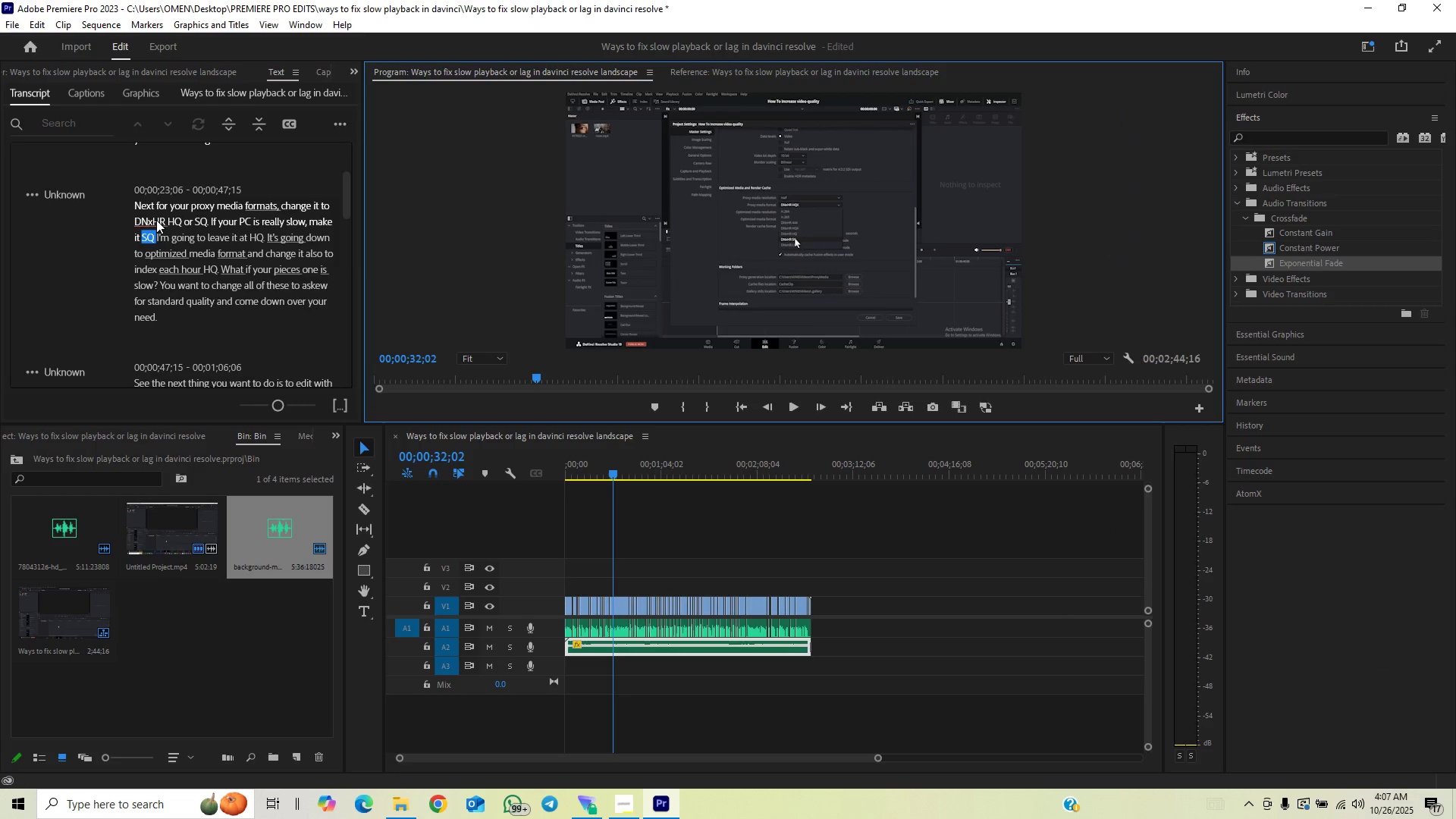 
double_click([158, 216])
 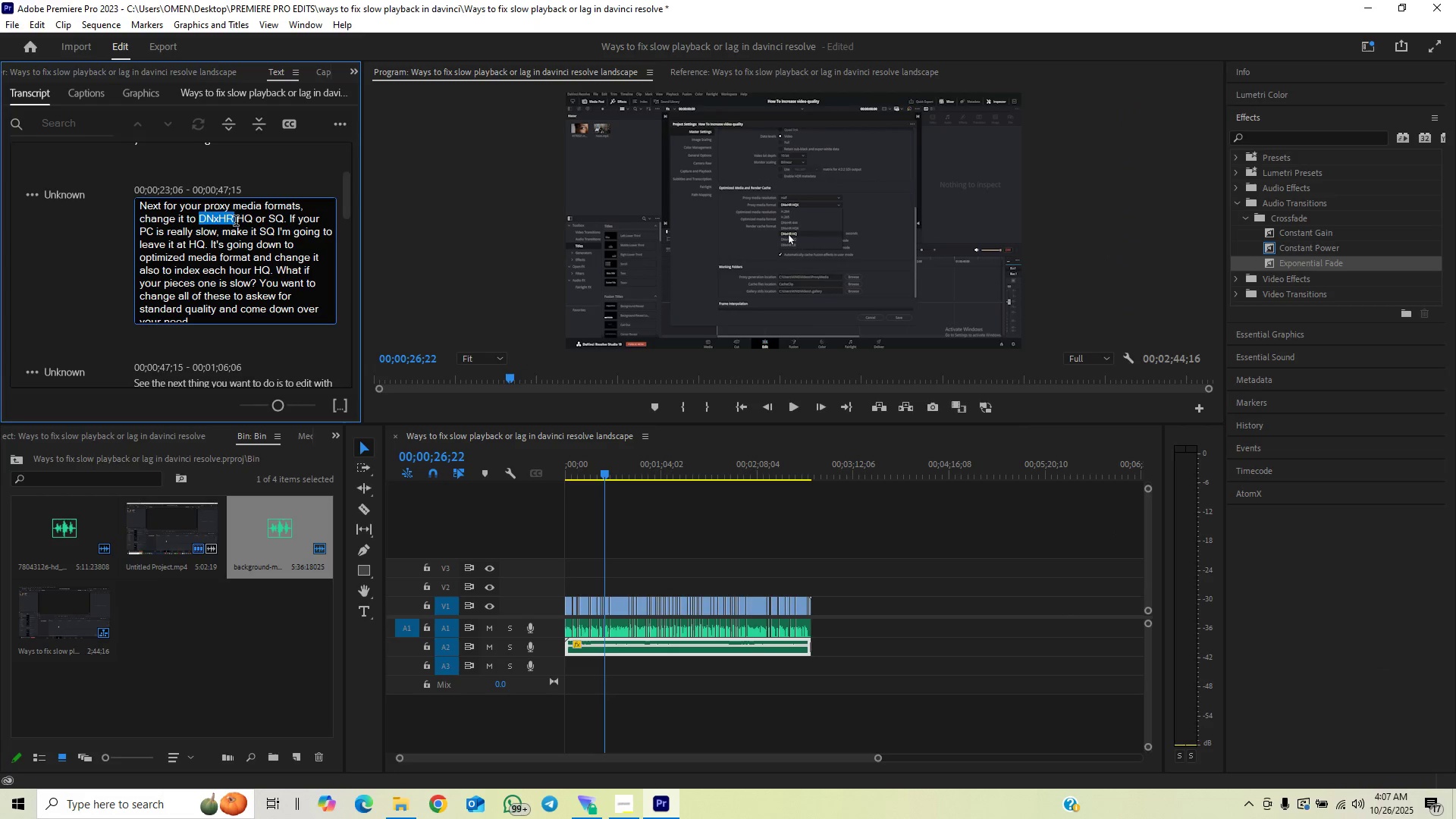 
left_click_drag(start_coordinate=[235, 219], to_coordinate=[196, 222])
 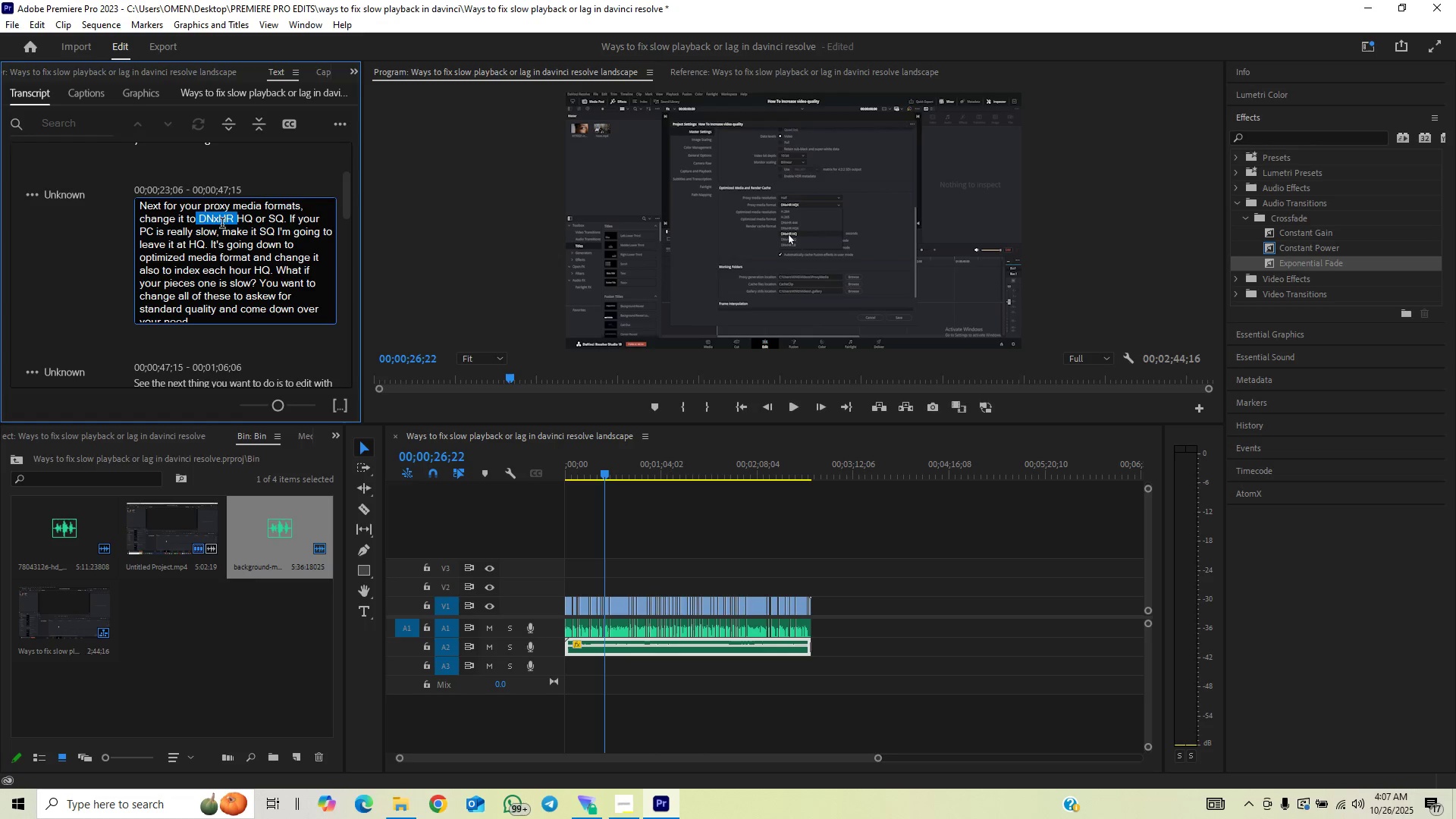 
key(Control+C)
 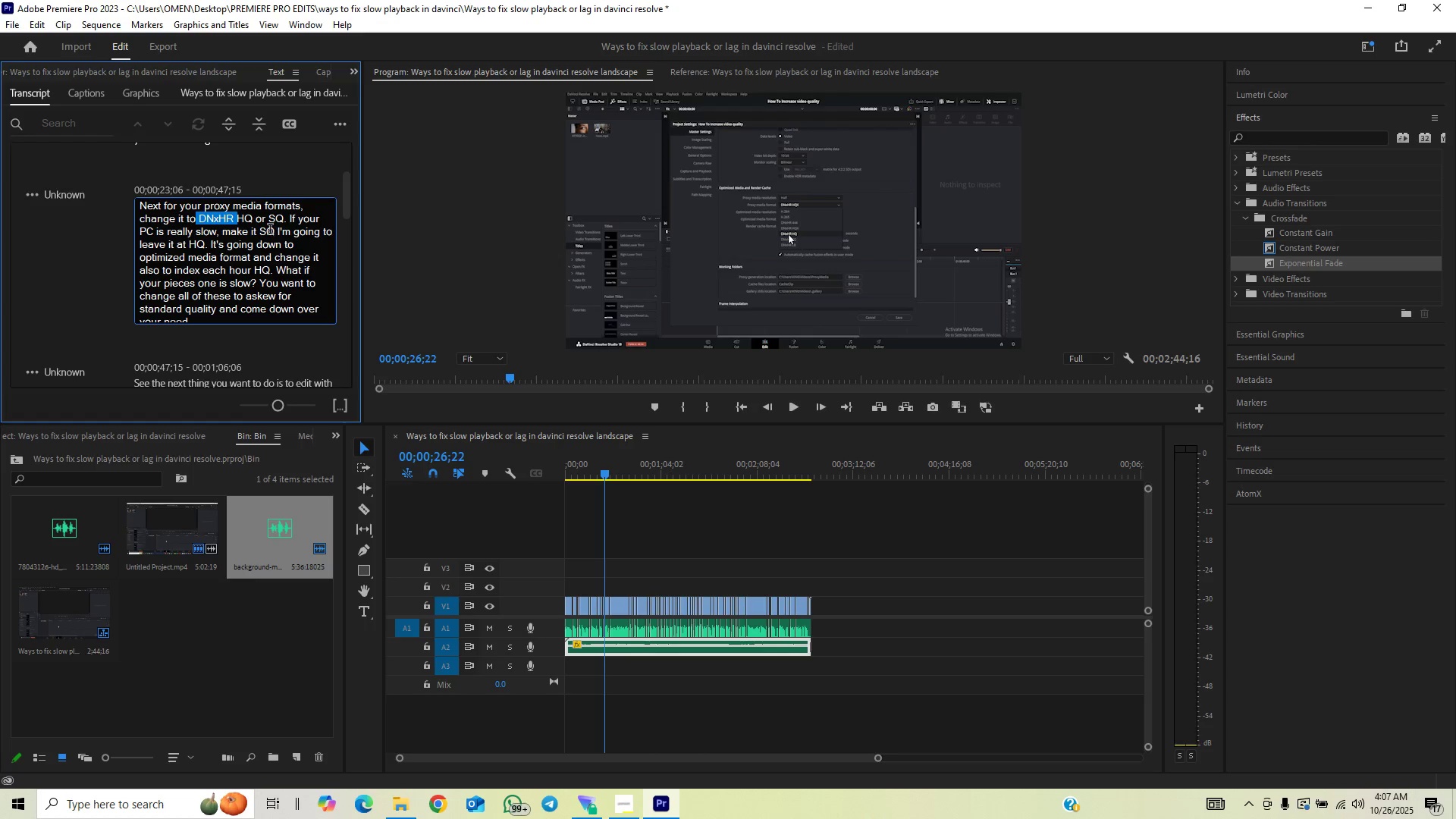 
left_click([270, 220])
 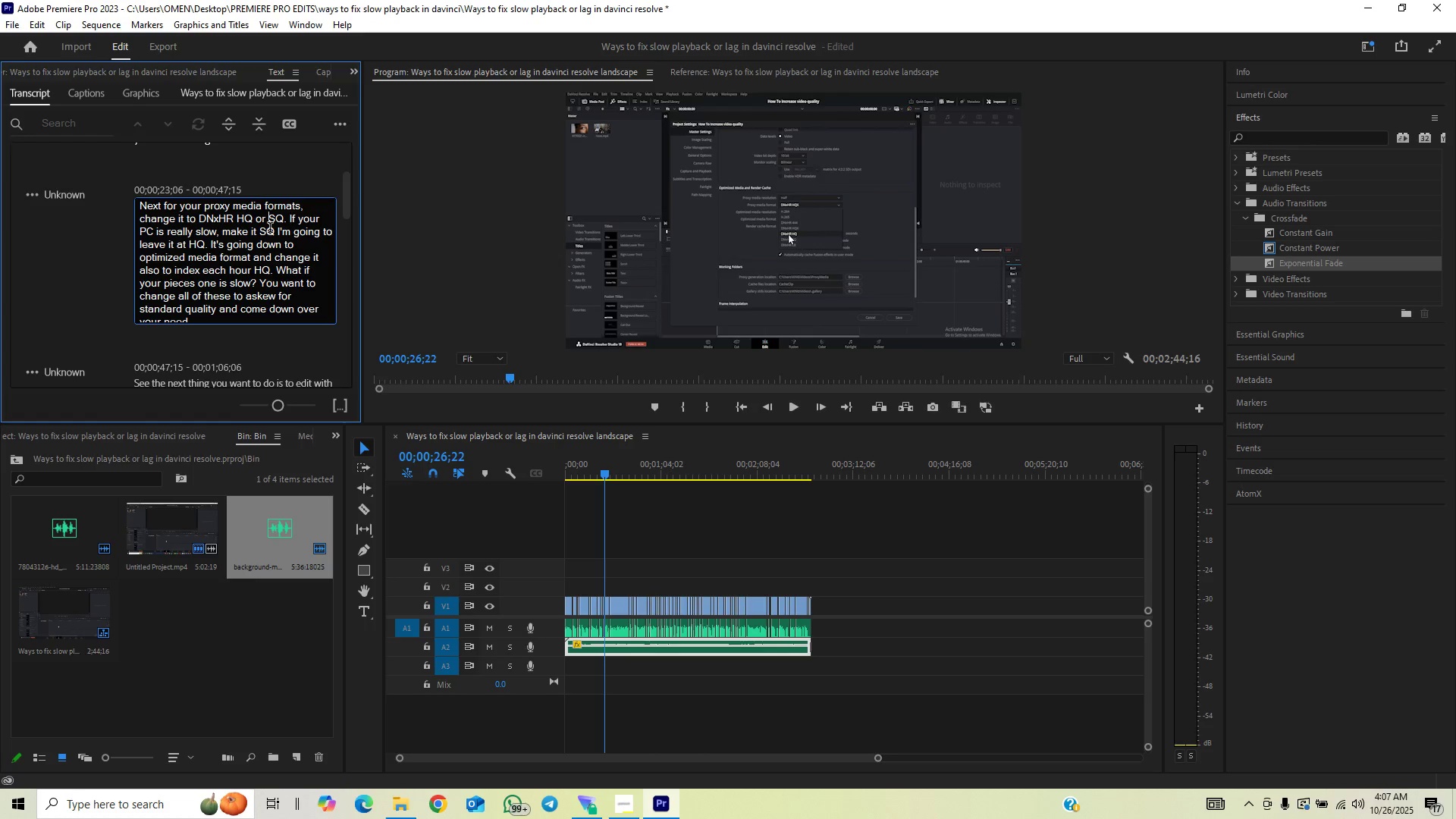 
key(Control+V)
 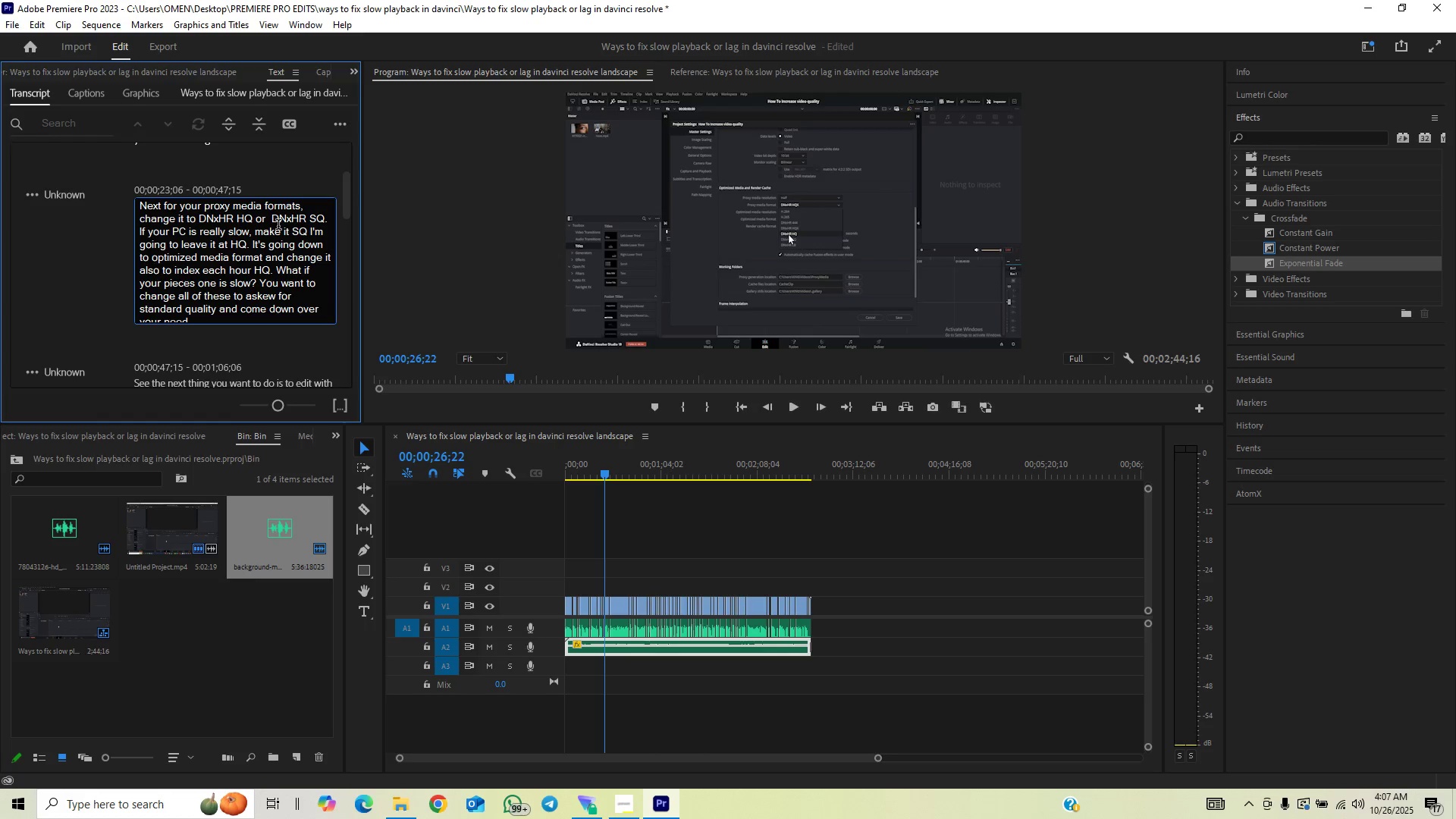 
left_click([273, 218])
 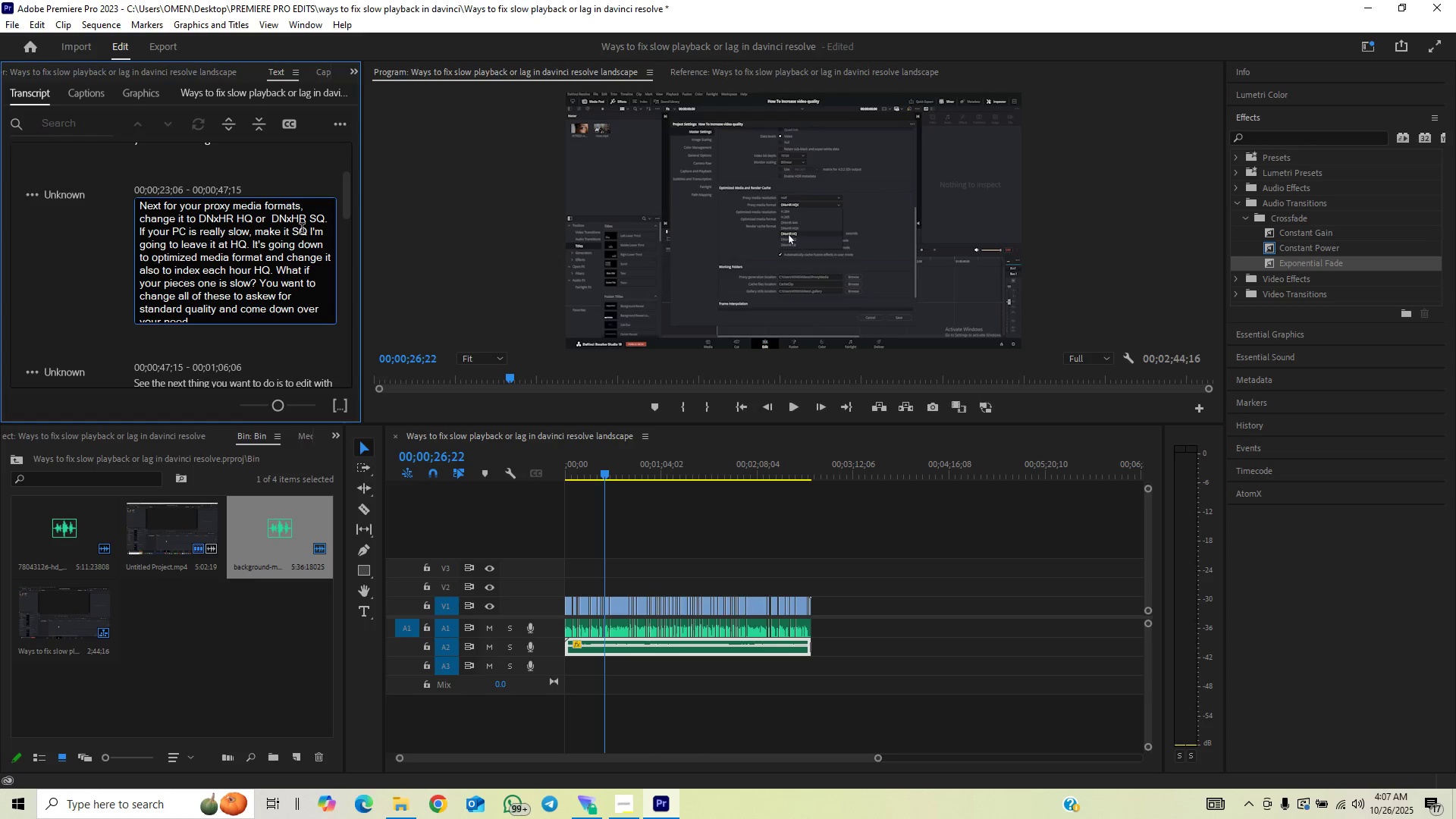 
key(Backspace)
 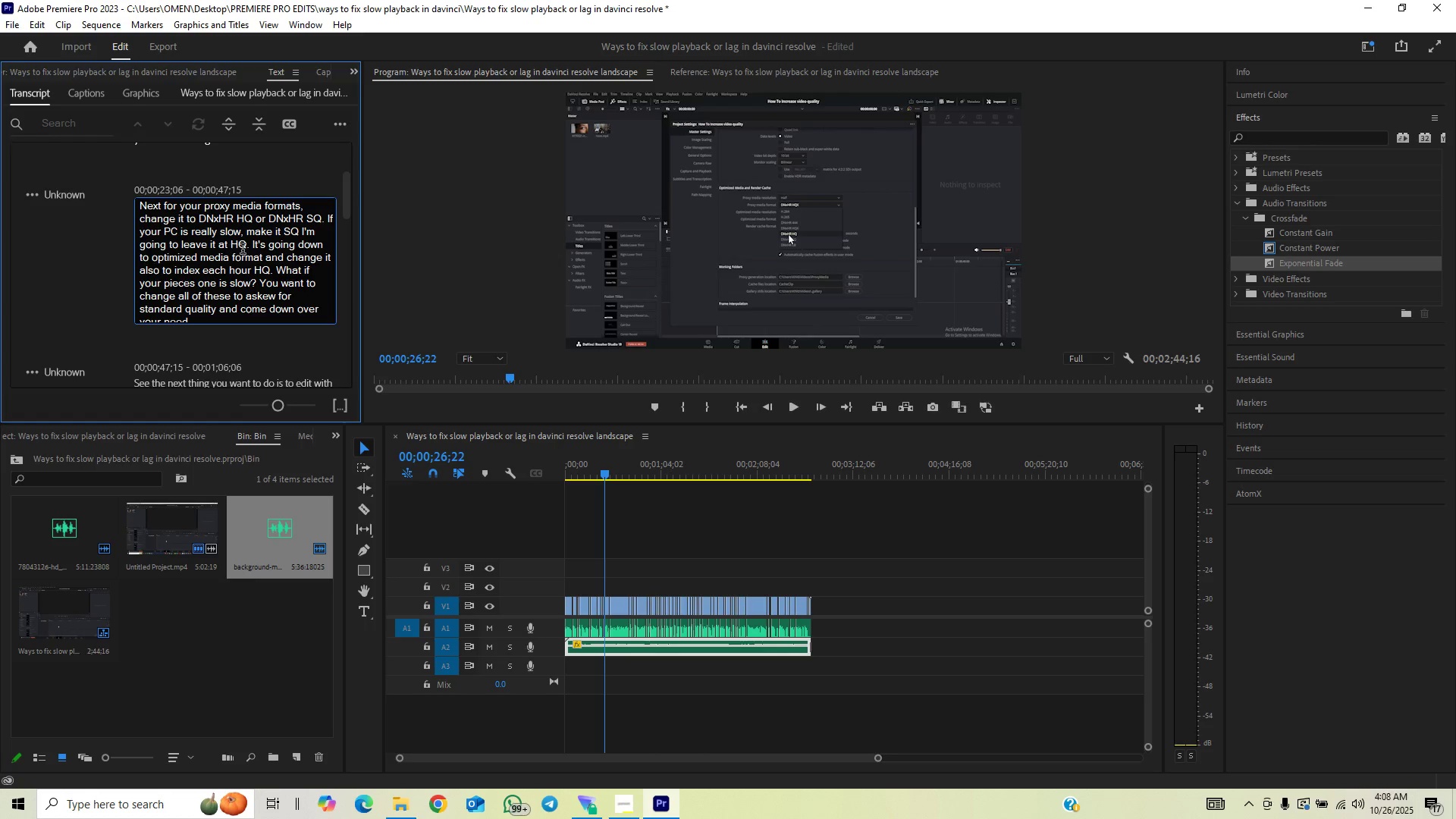 
wait(5.44)
 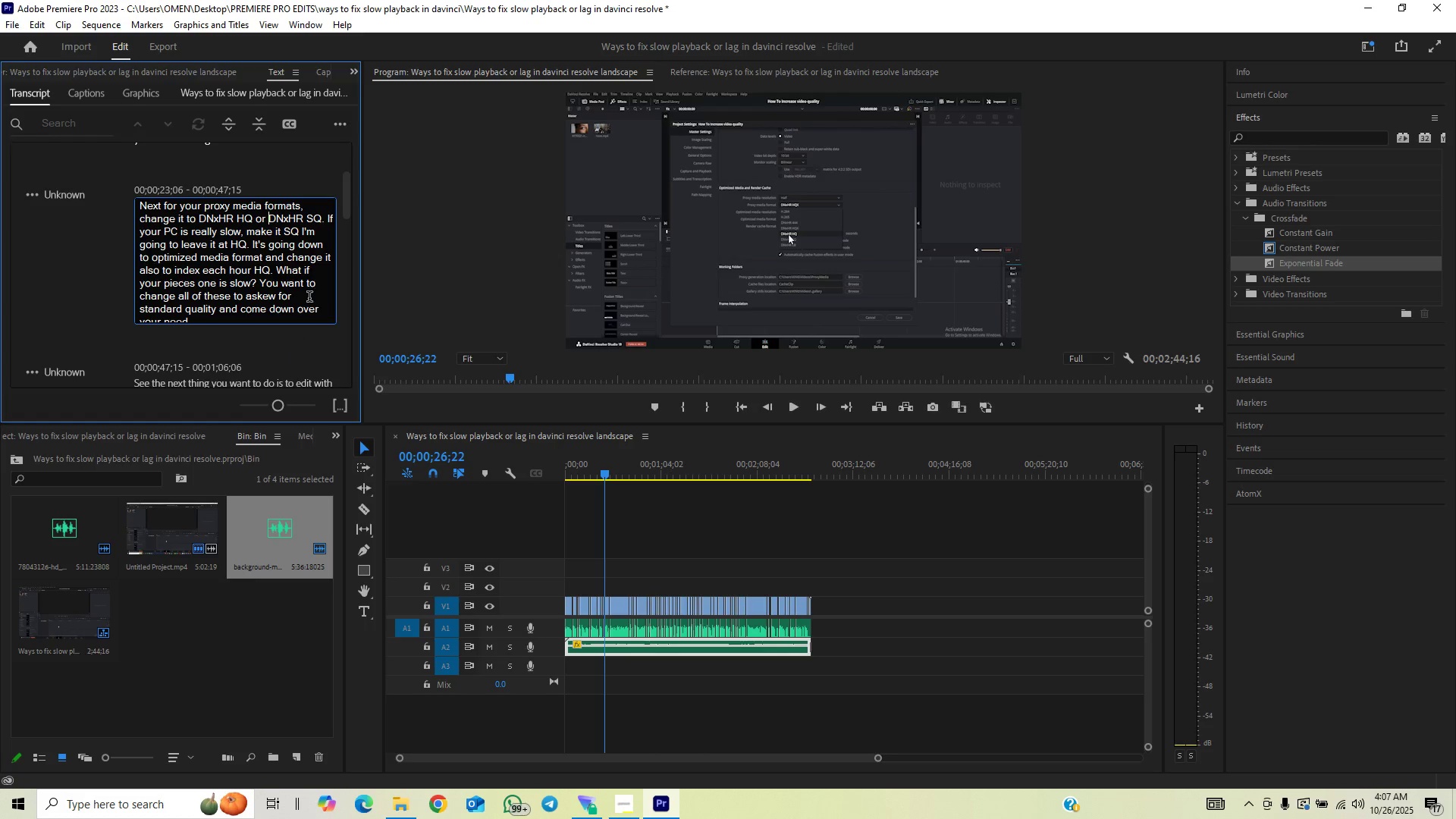 
left_click([284, 231])
 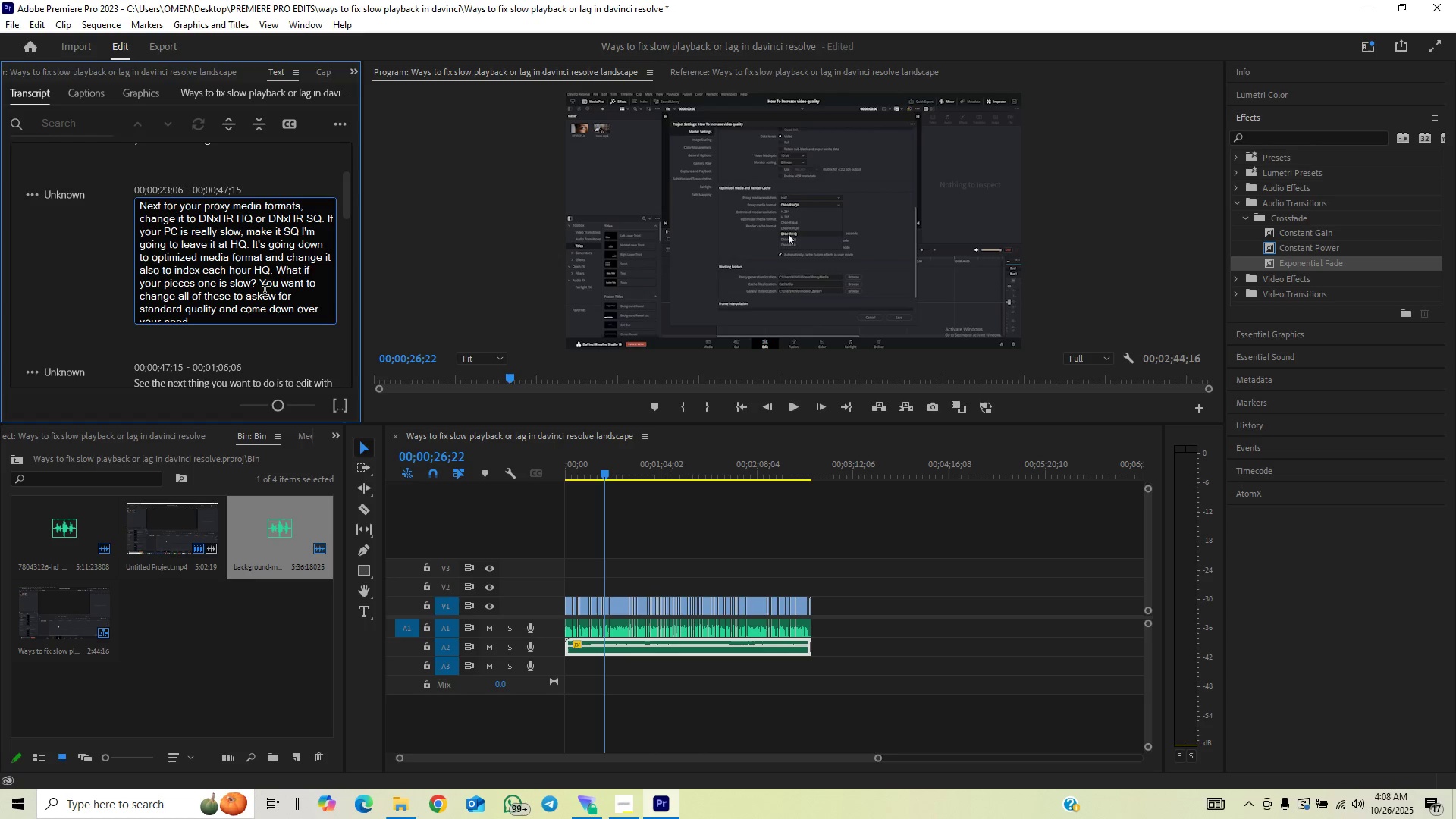 
key(Control+V)
 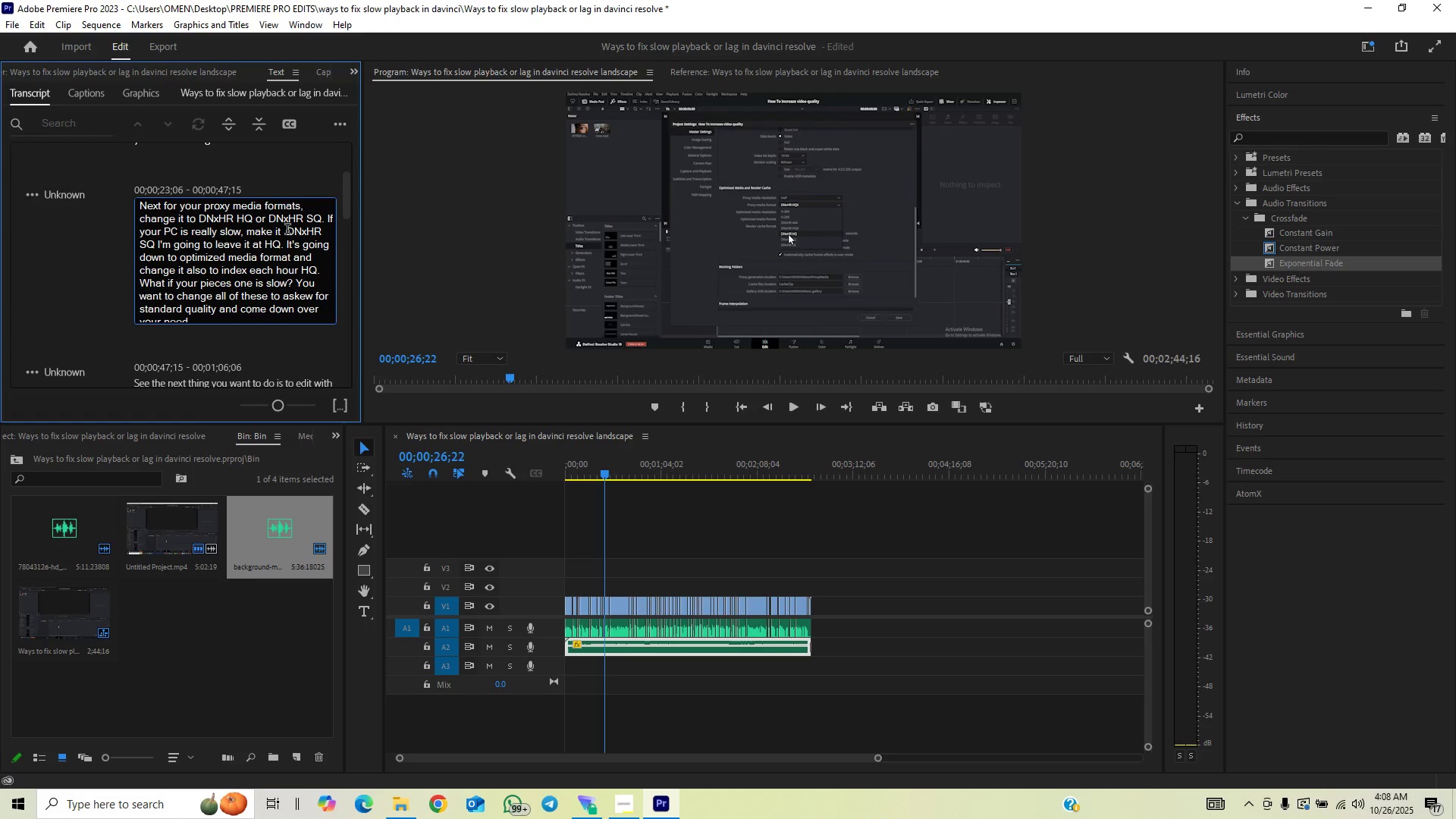 
left_click([287, 231])
 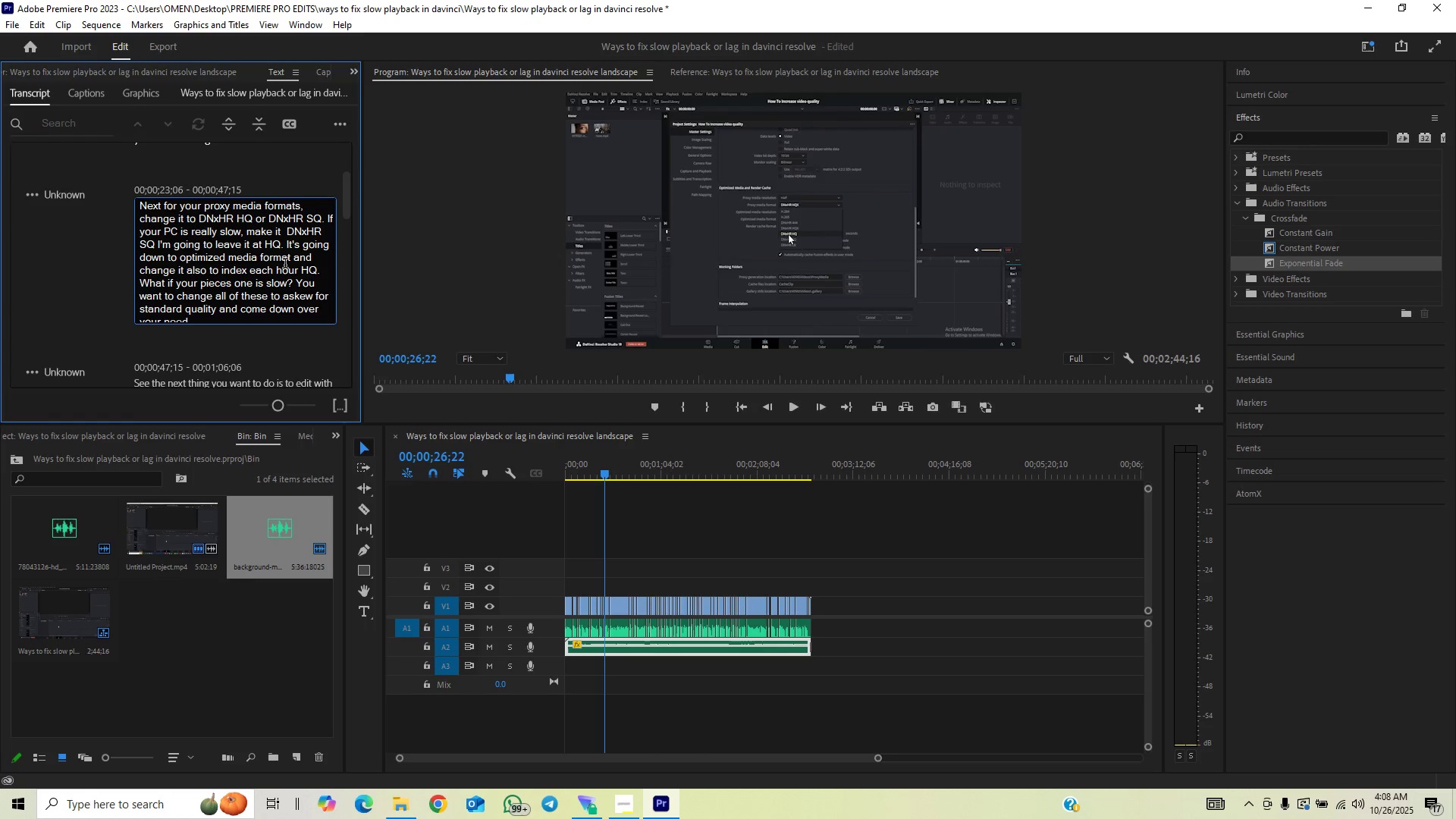 
key(Backspace)
 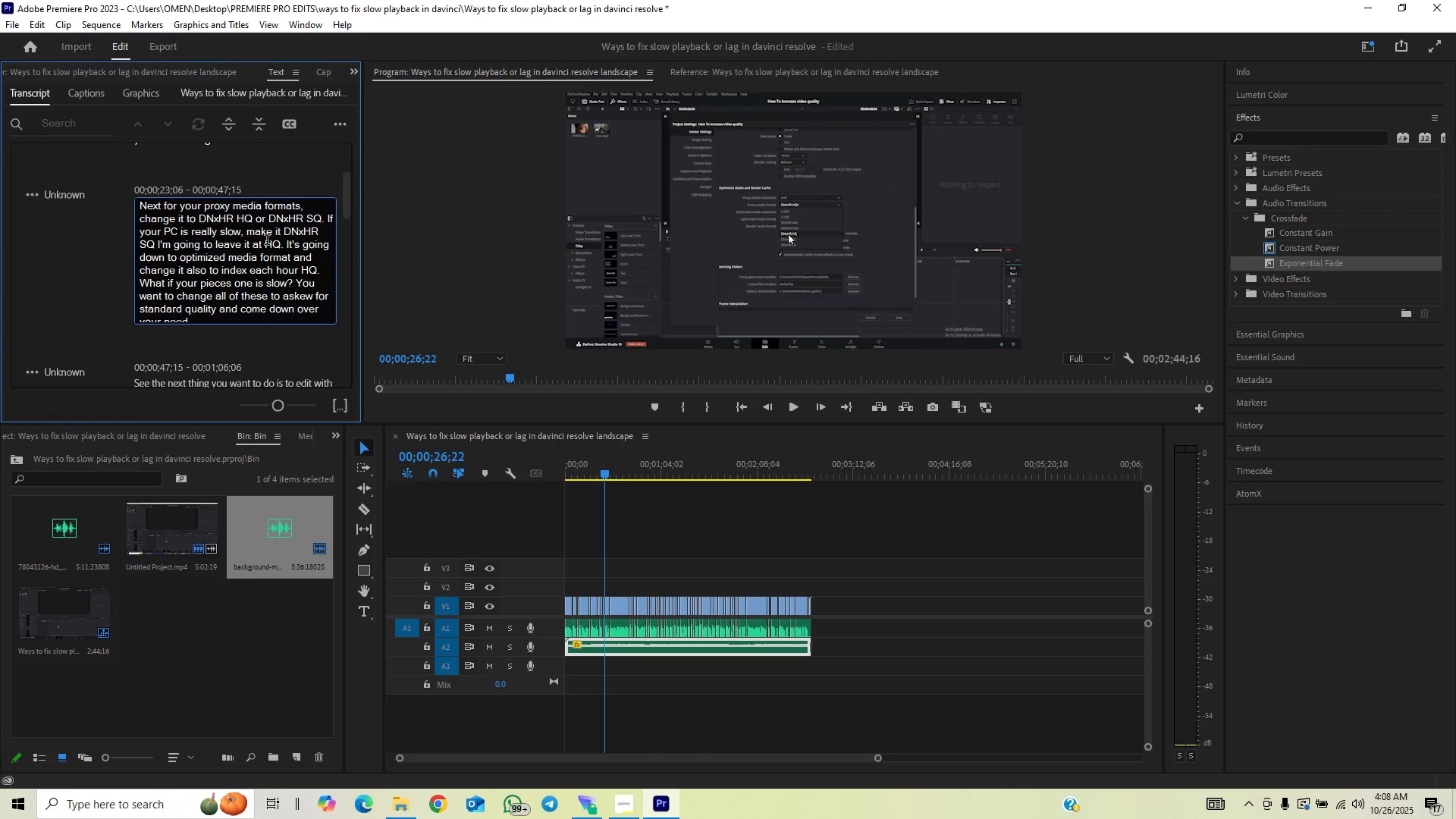 
left_click([325, 231])
 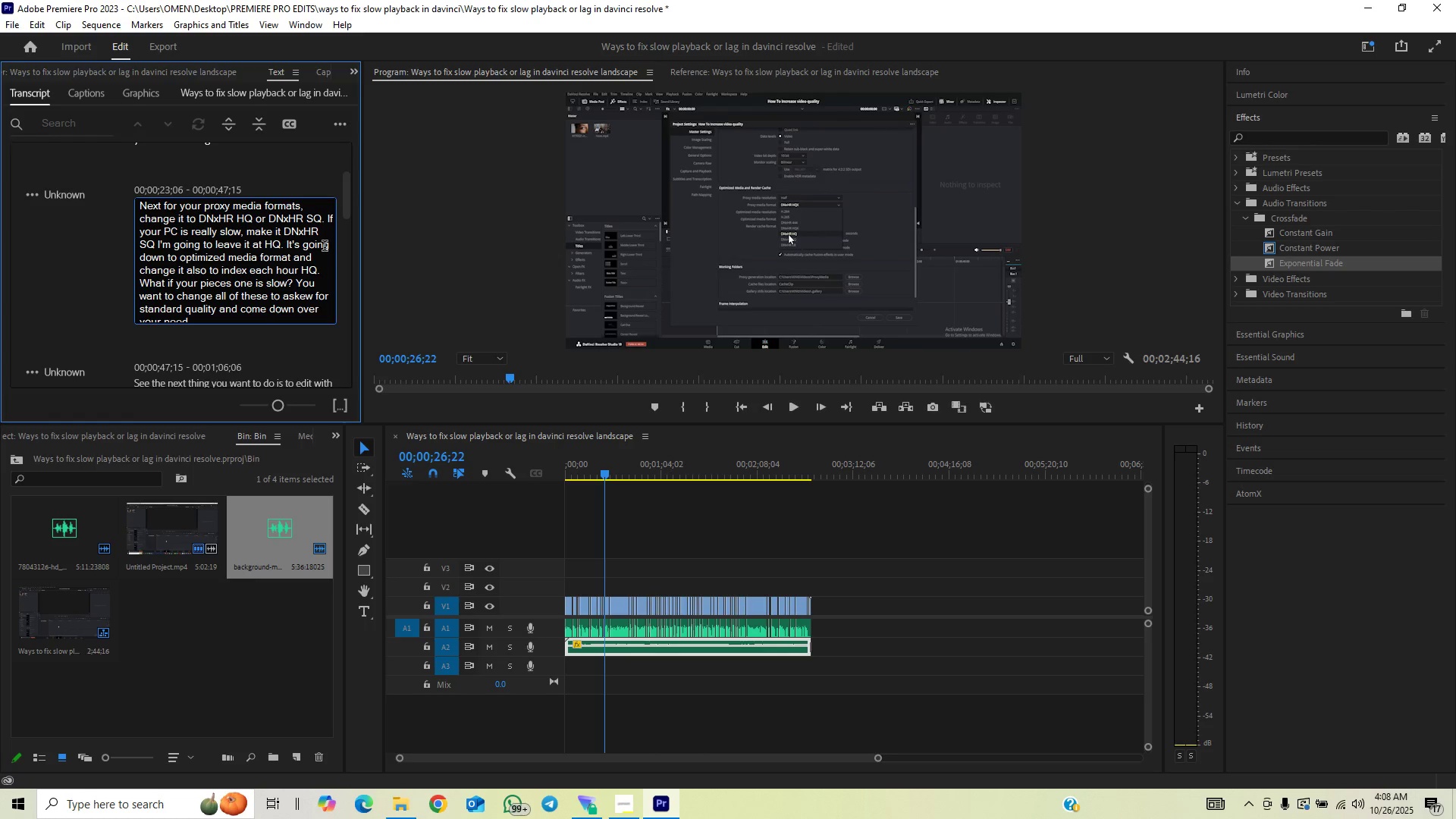 
key(Backspace)
 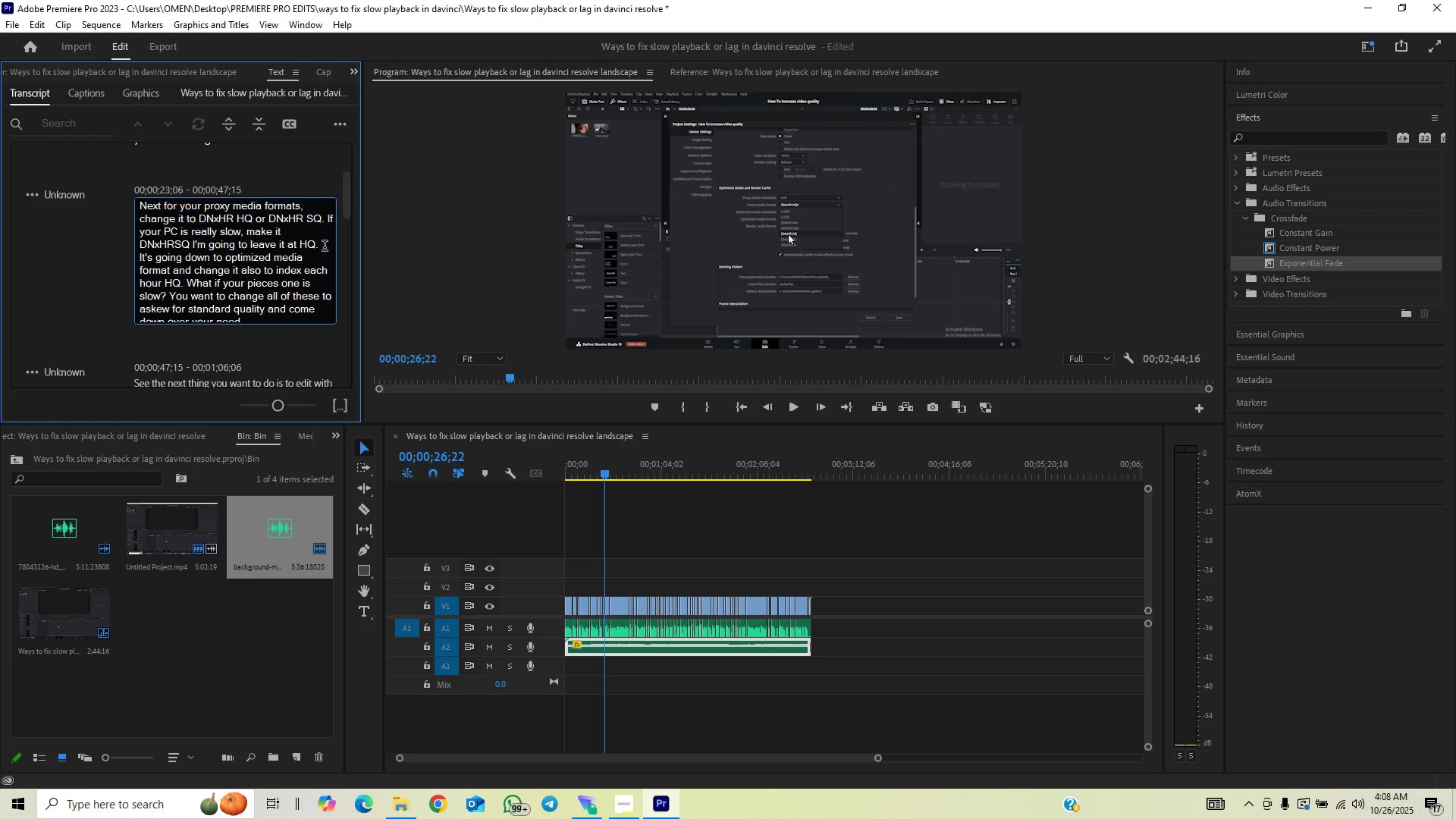 
key(Space)
 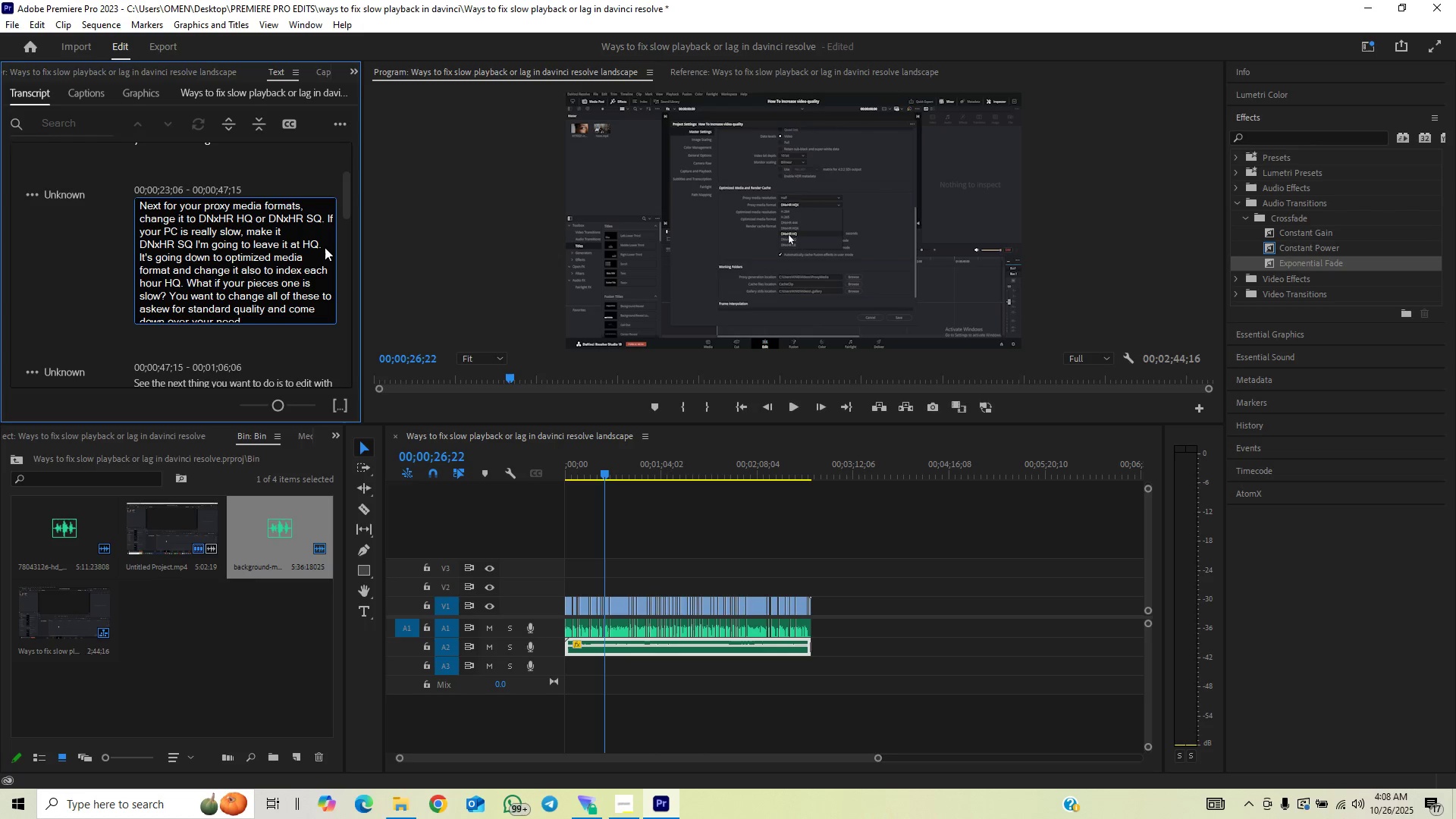 
left_click([187, 221])
 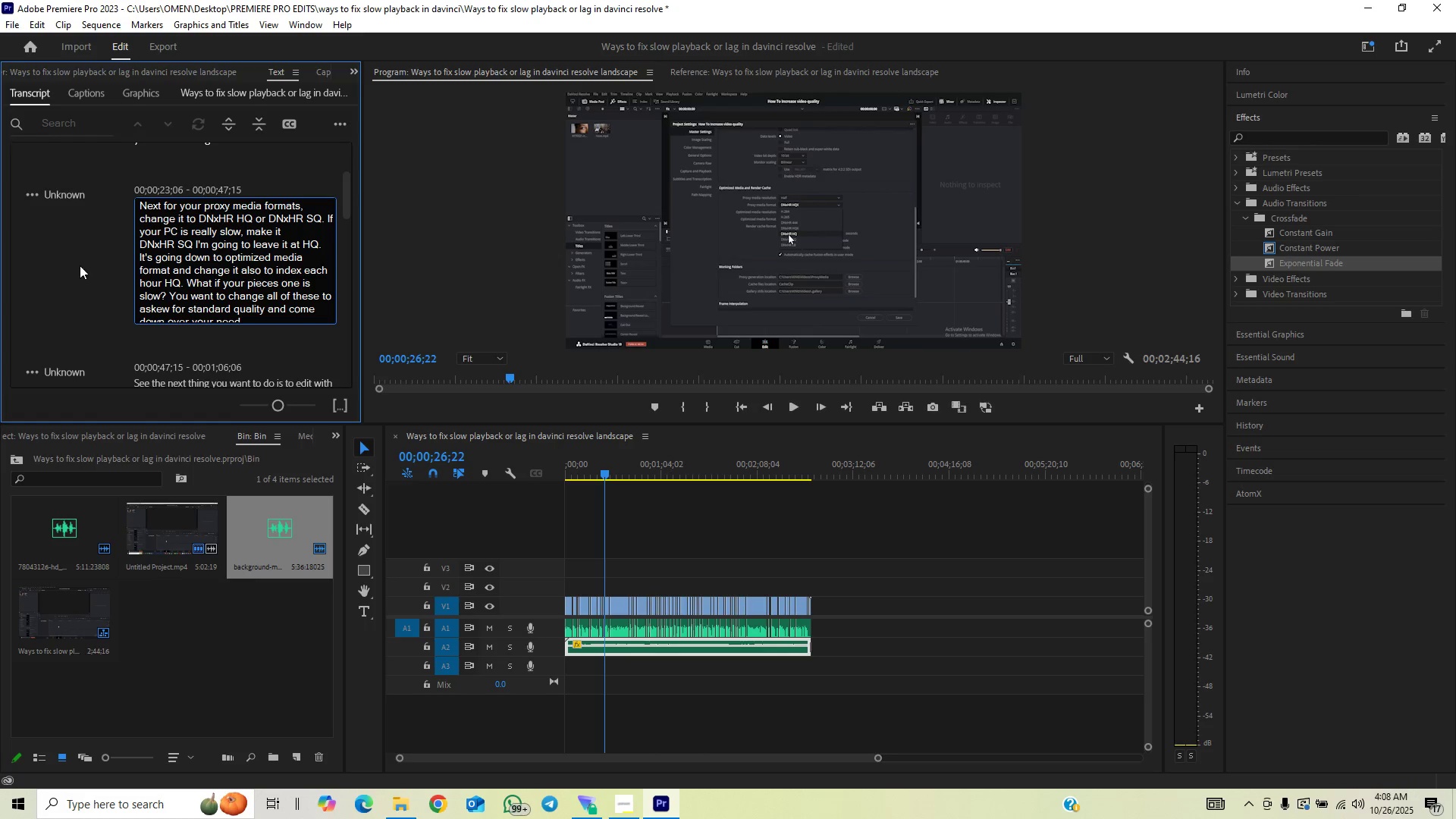 
left_click([80, 265])
 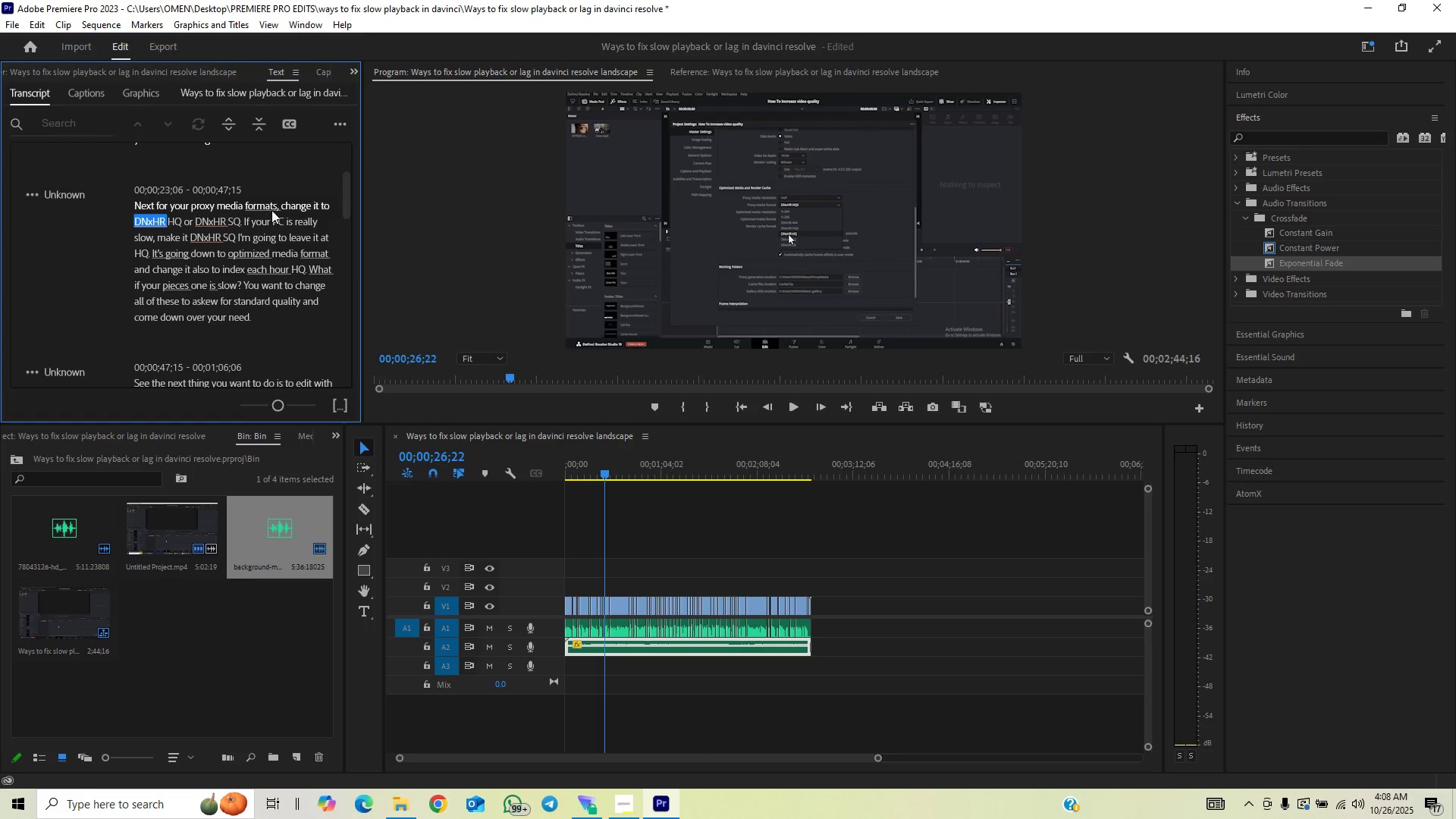 
left_click([287, 202])
 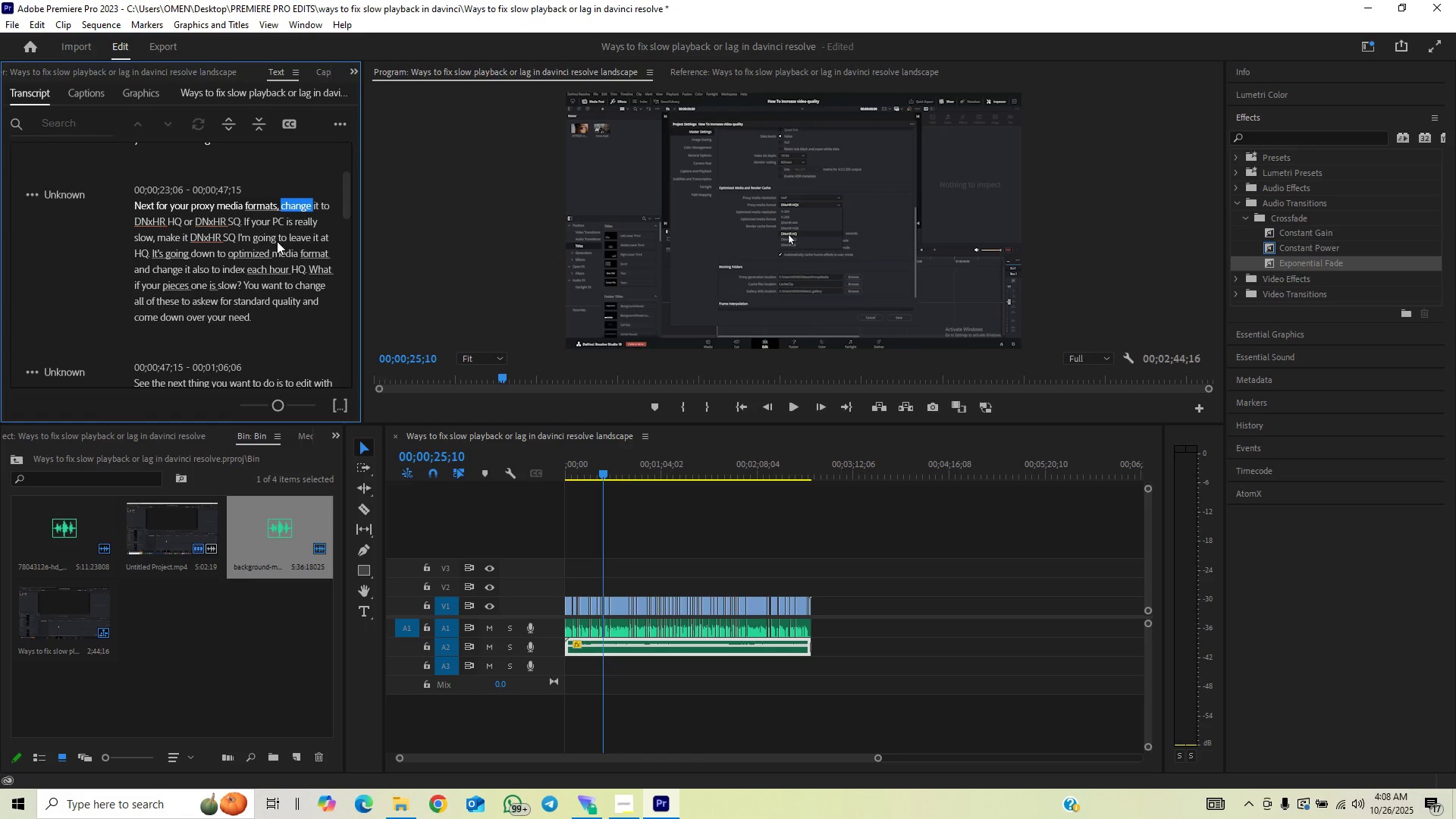 
key(Space)
 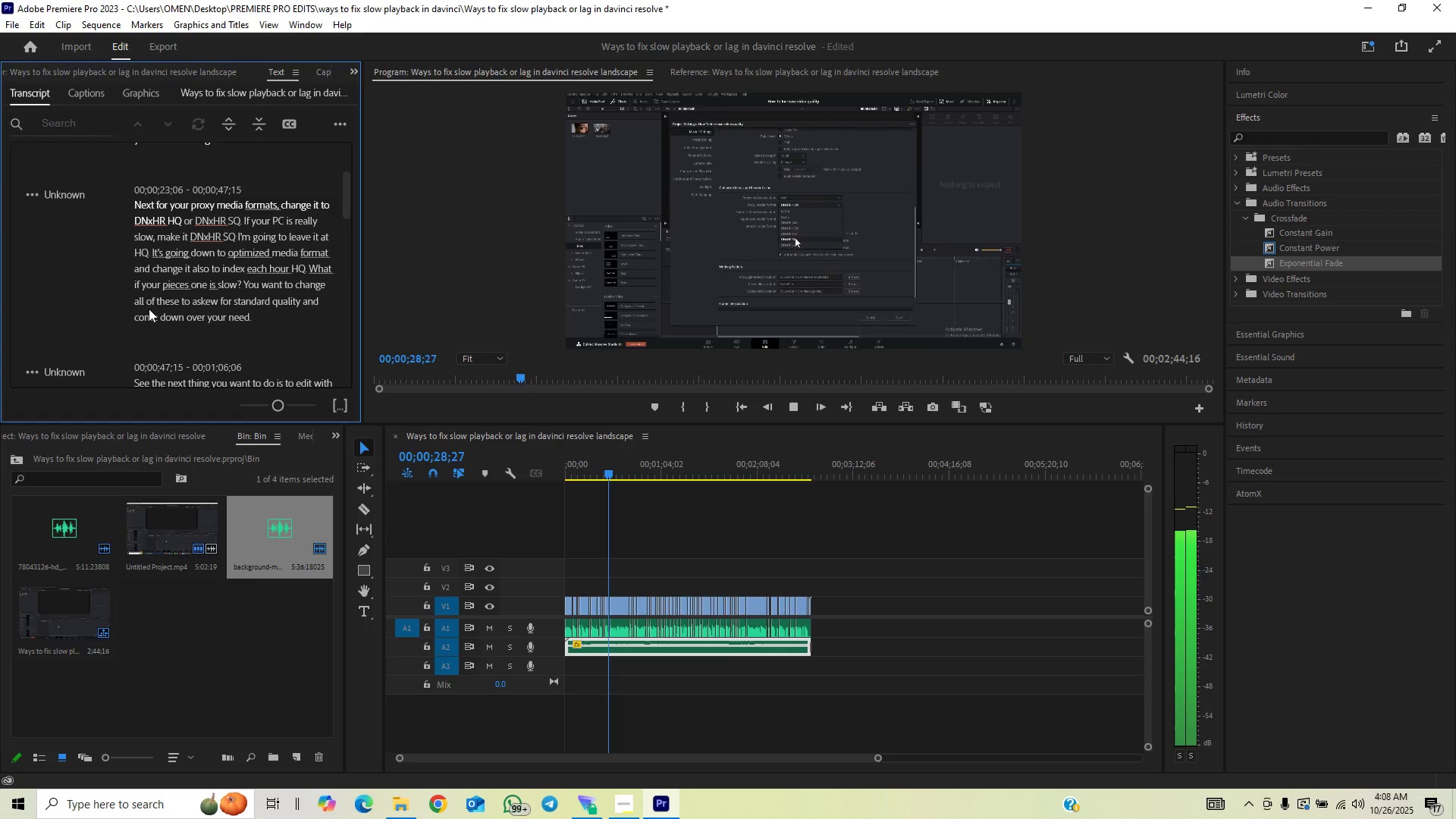 
wait(9.01)
 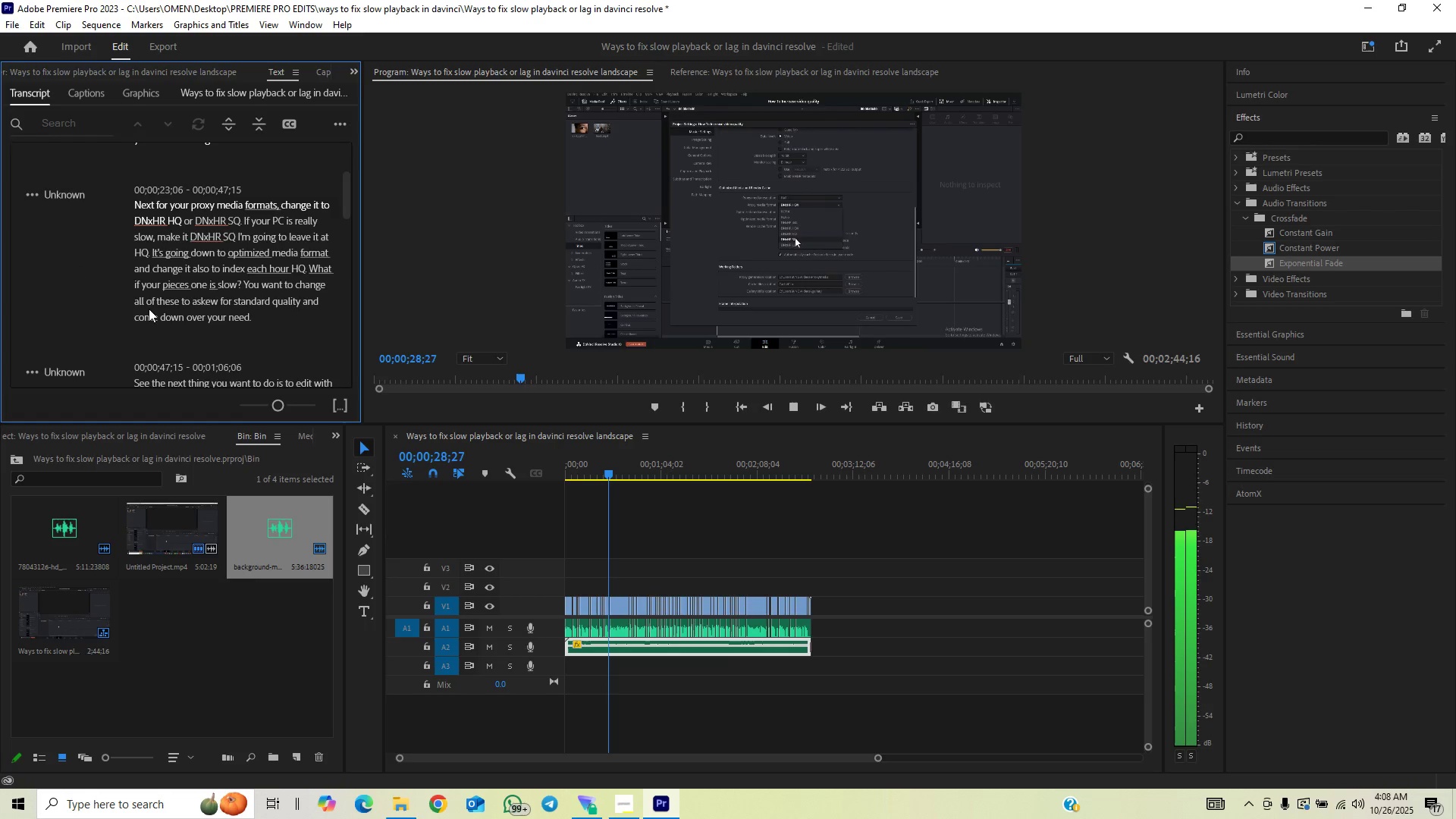 
key(Space)
 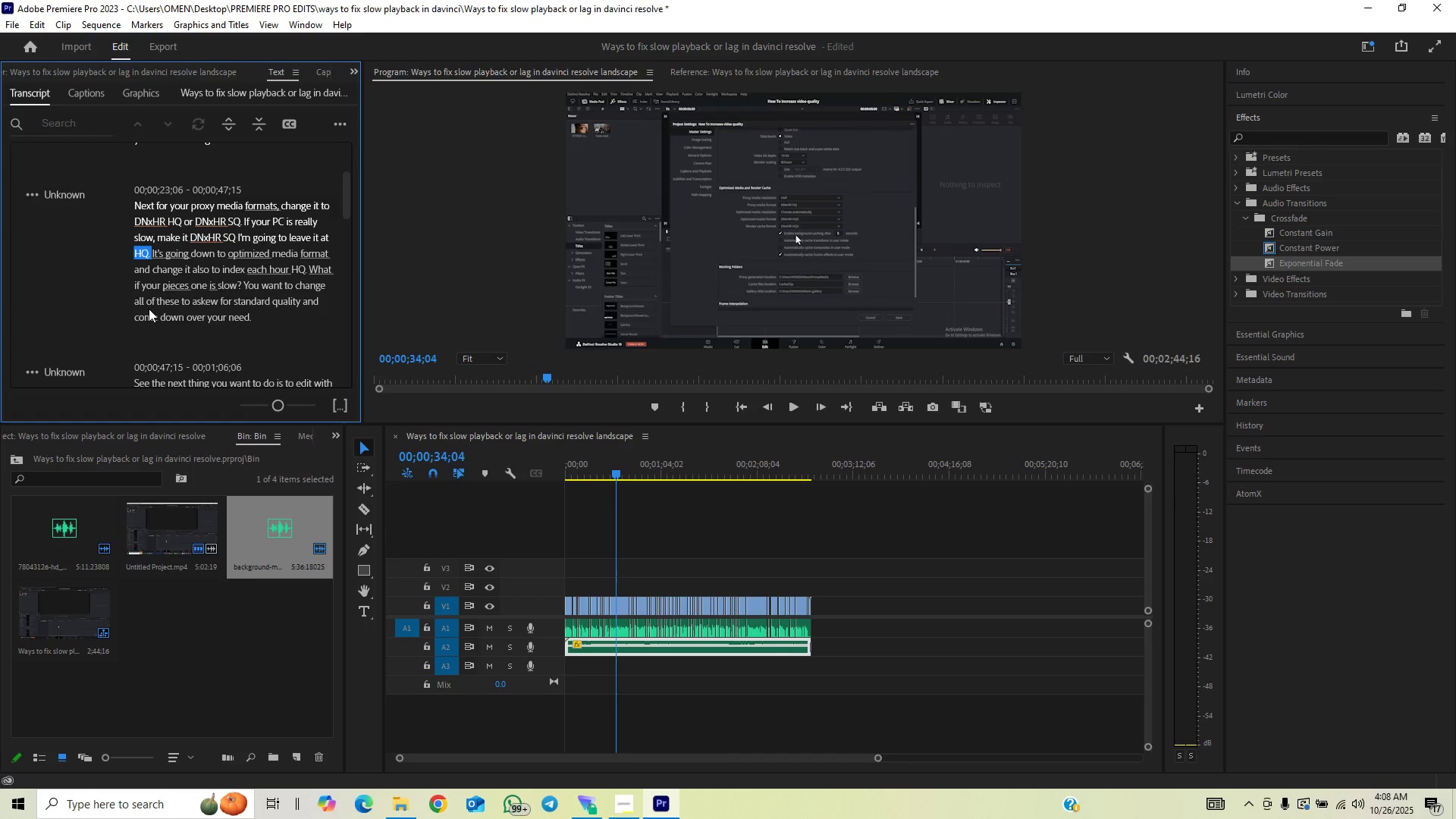 
key(Control+S)
 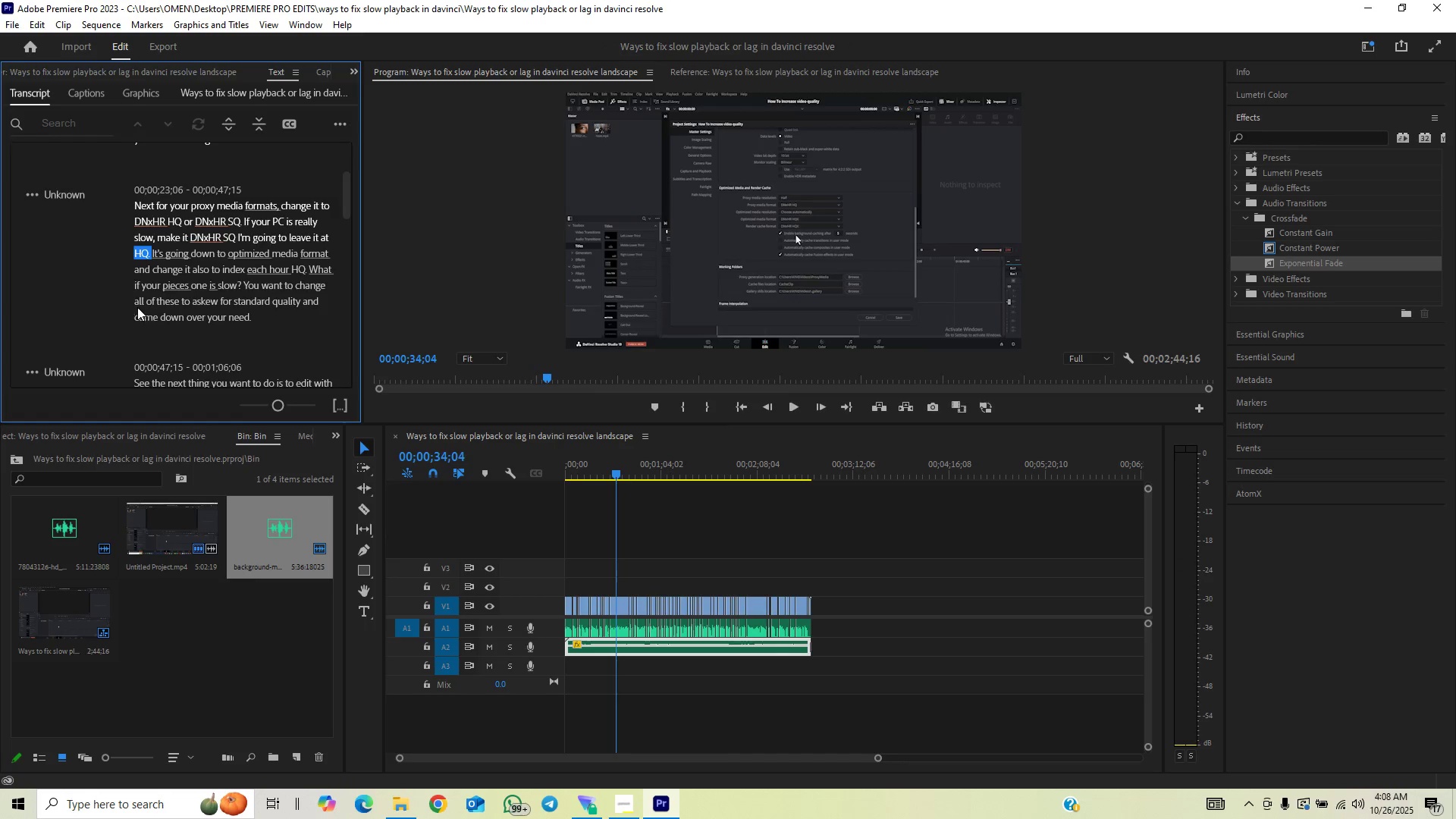 
key(Space)
 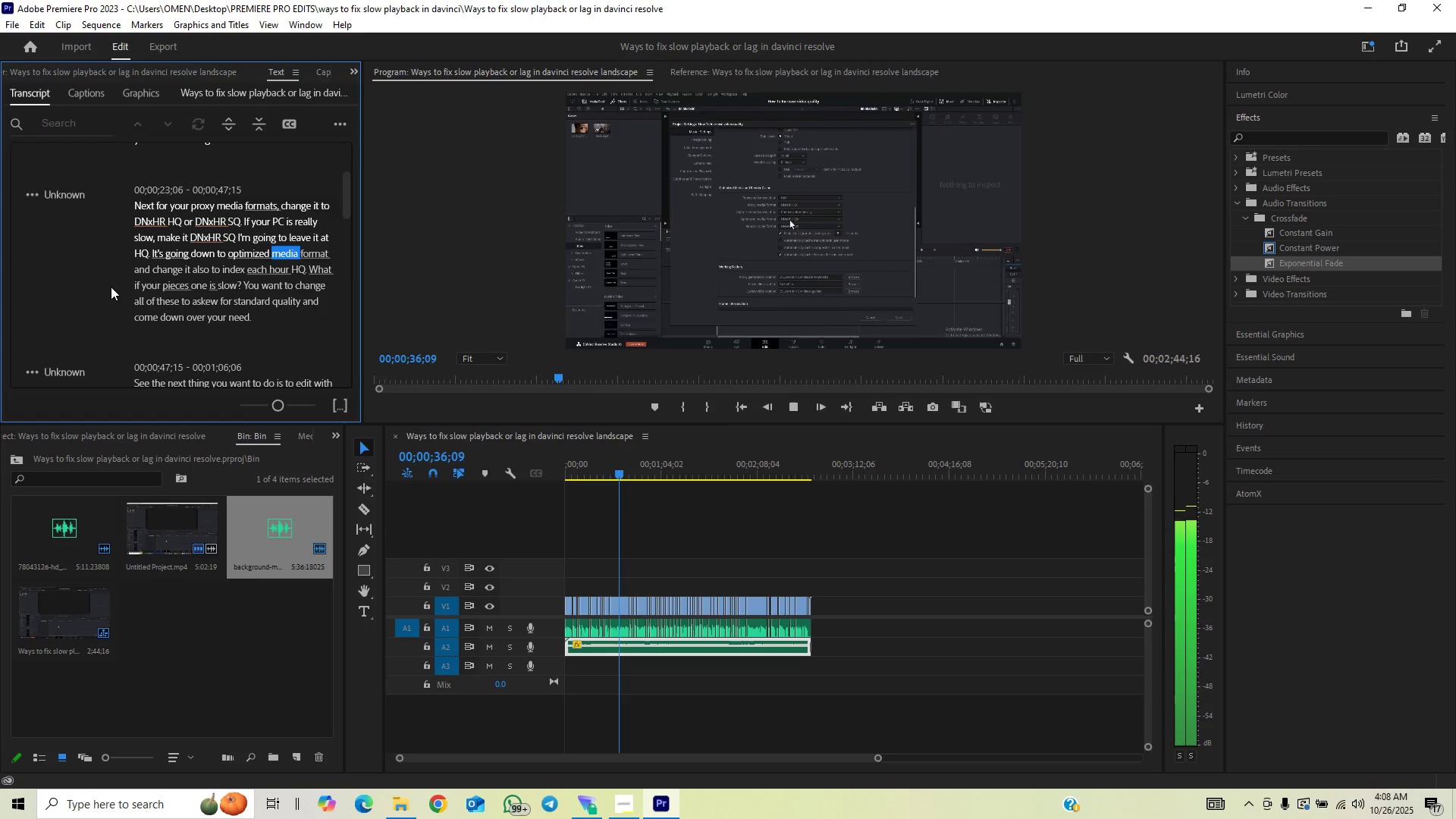 
key(Space)
 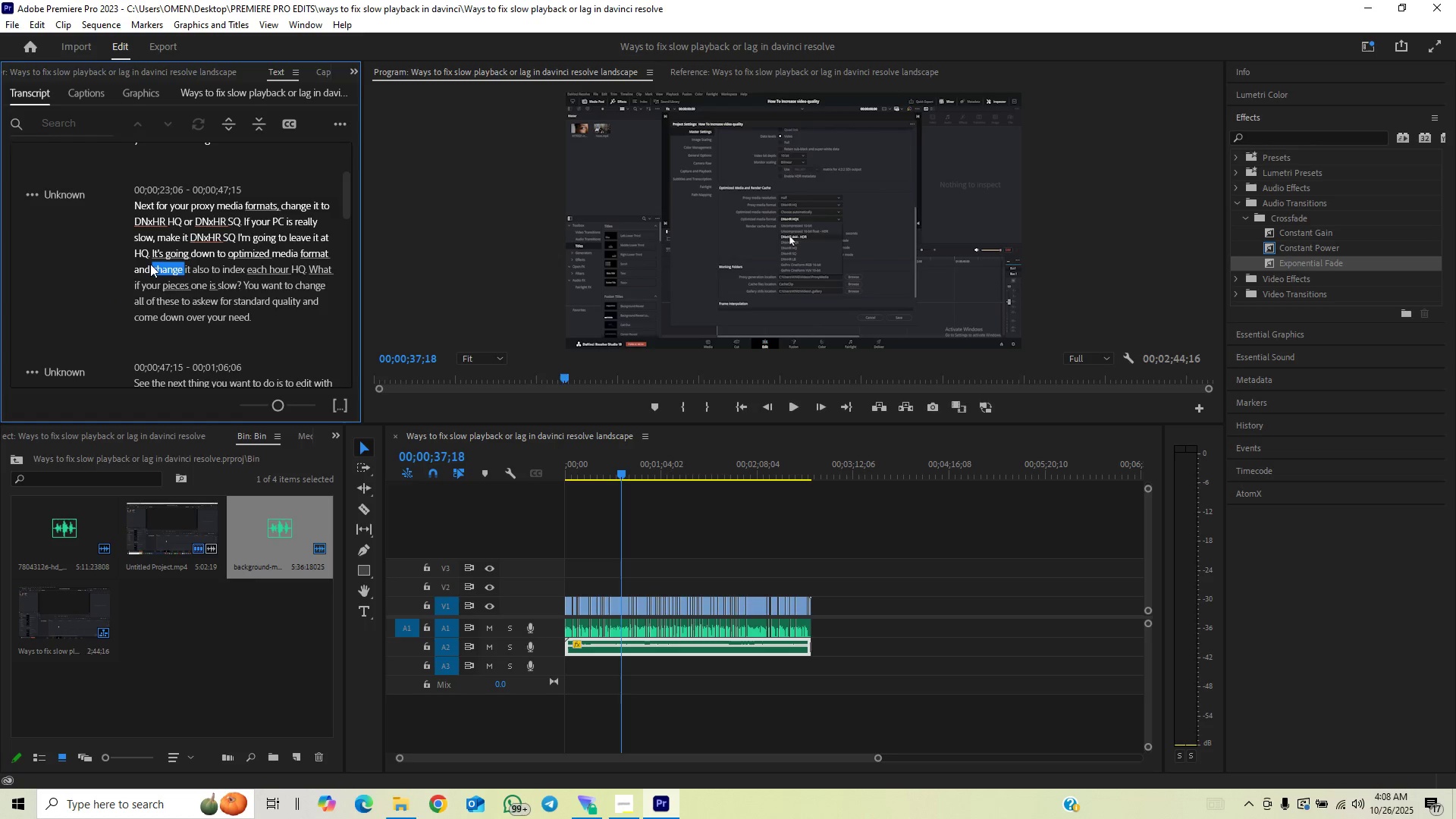 
wait(18.71)
 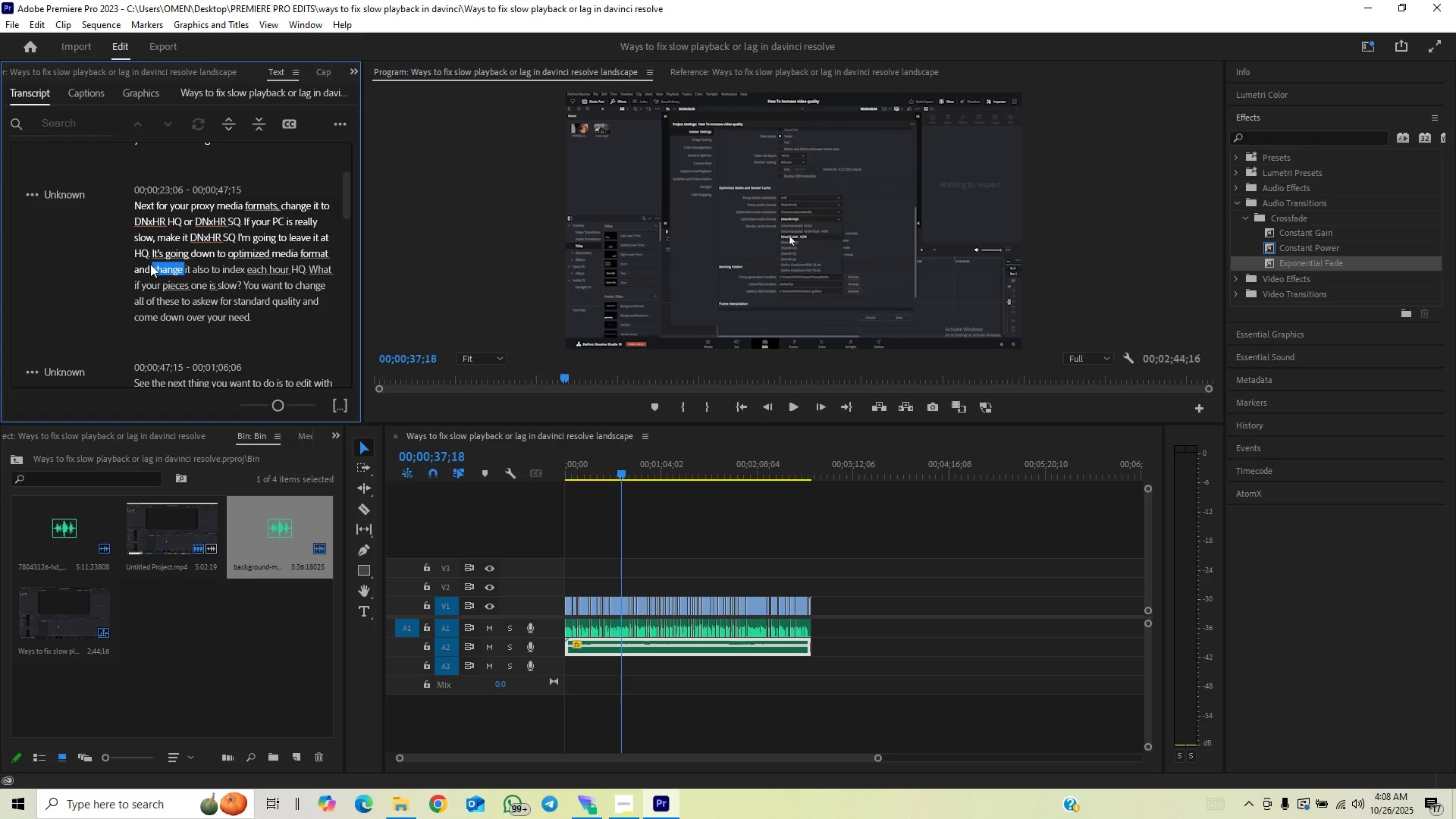 
key(Space)
 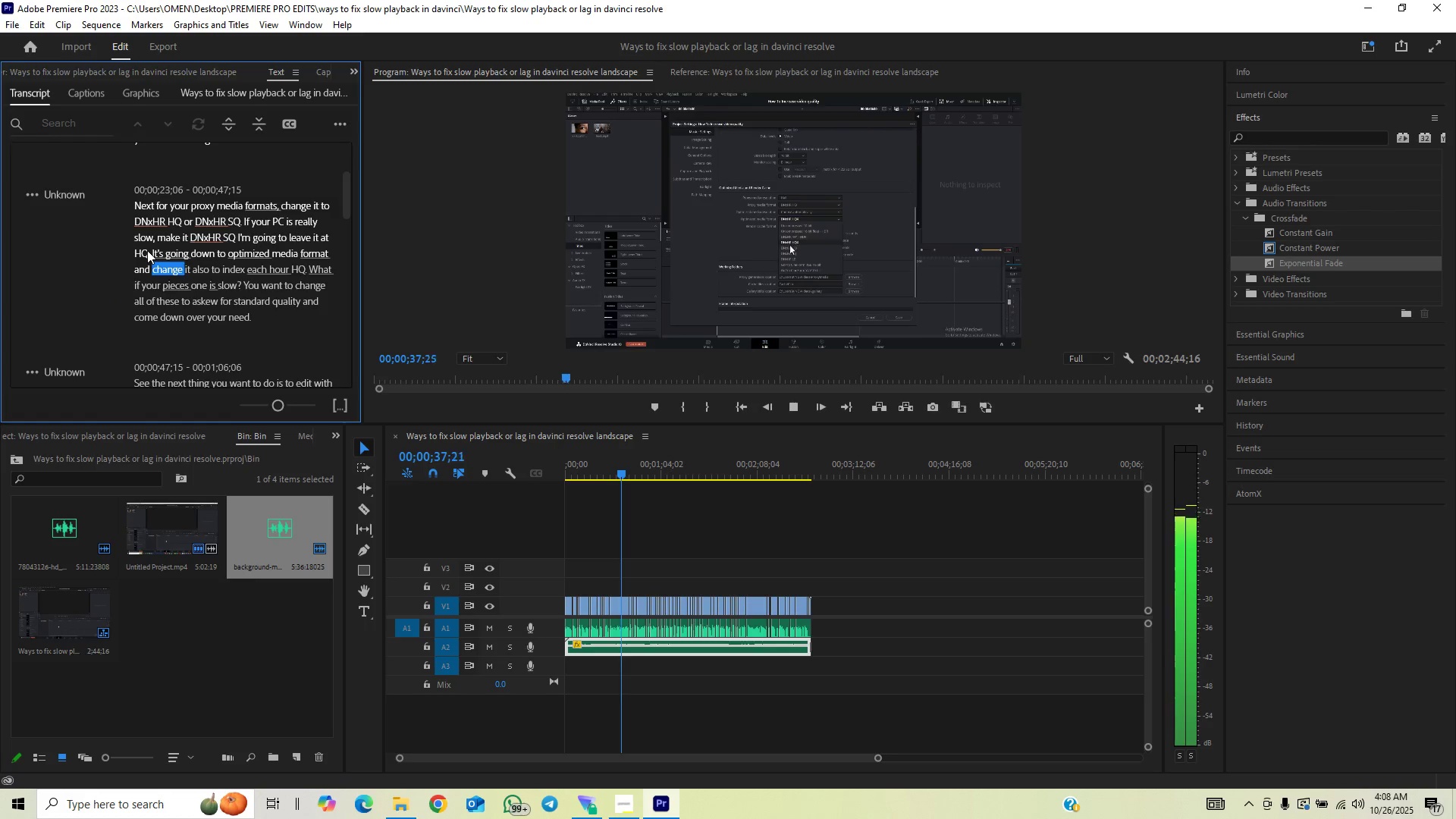 
key(Space)
 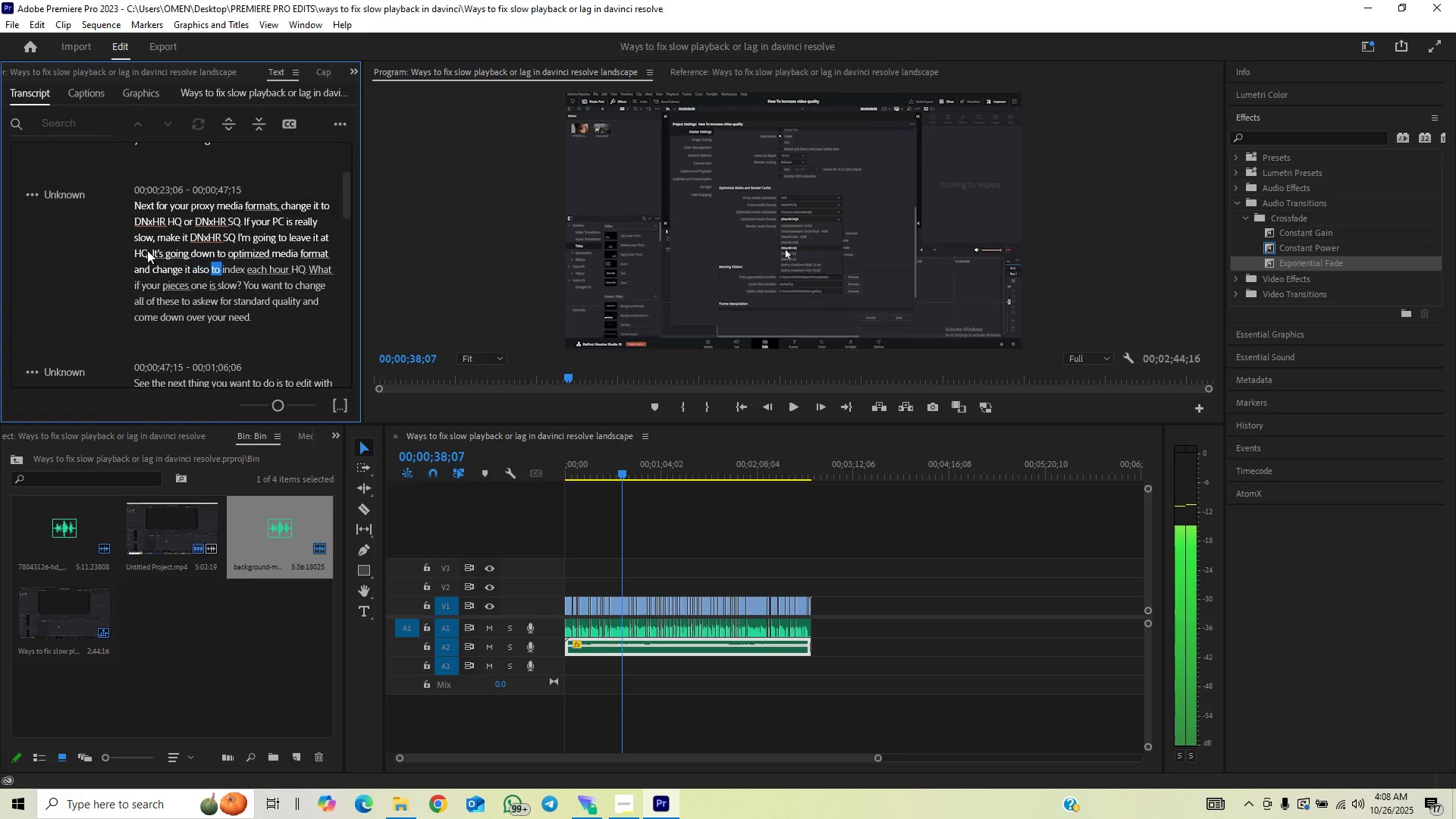 
left_click([147, 250])
 